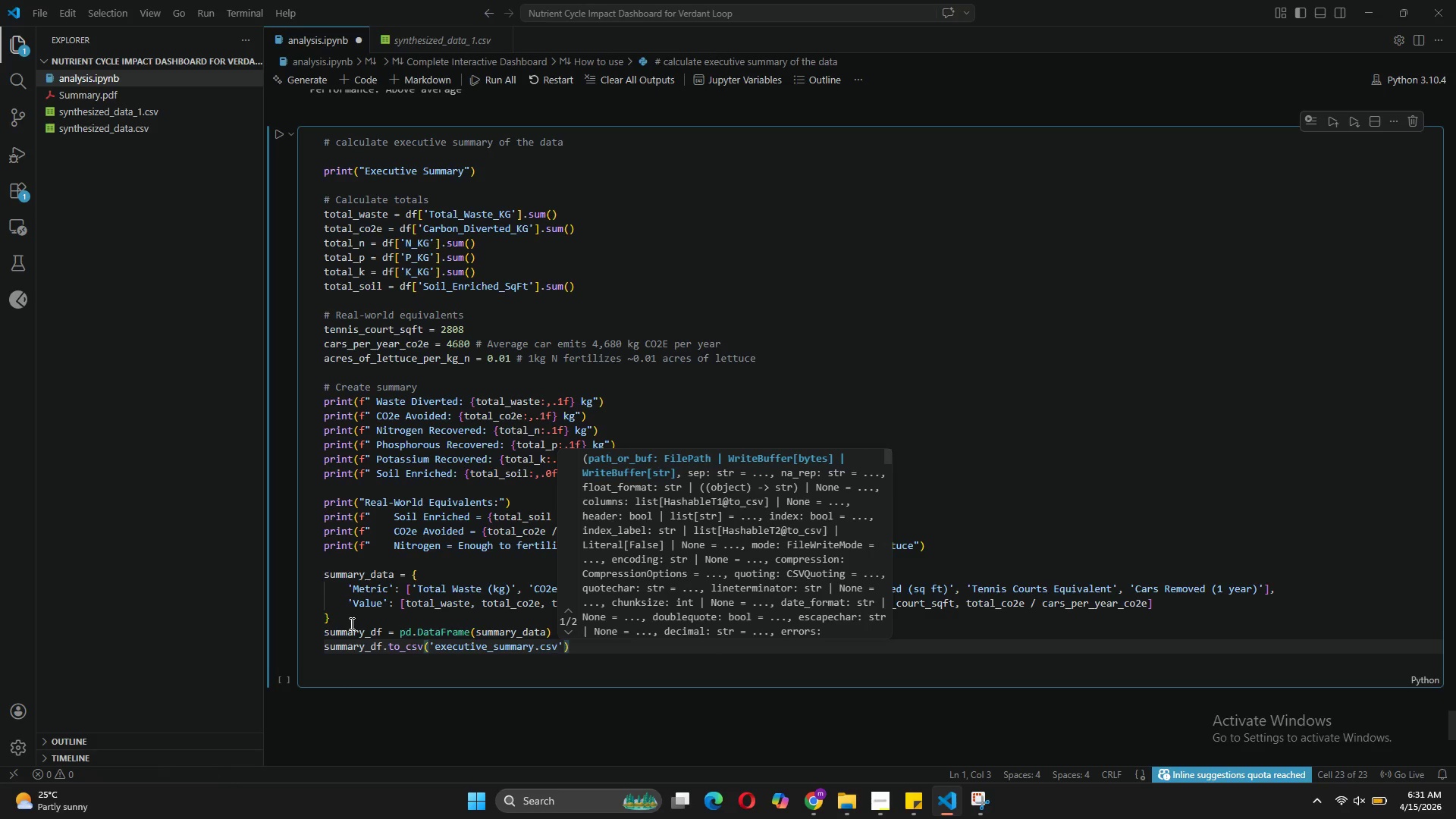 
key(ArrowRight)
 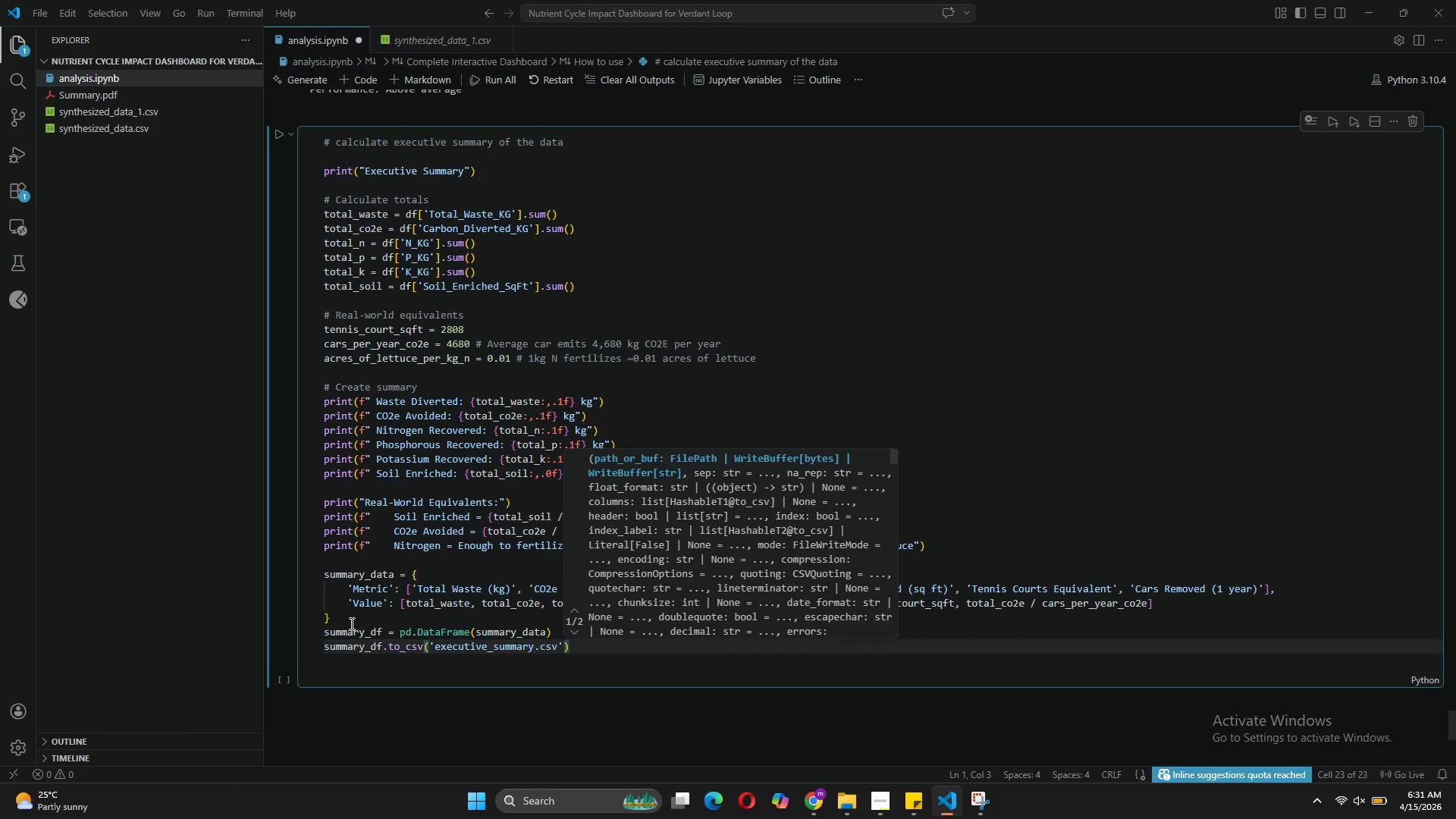 
type(, index=False)
 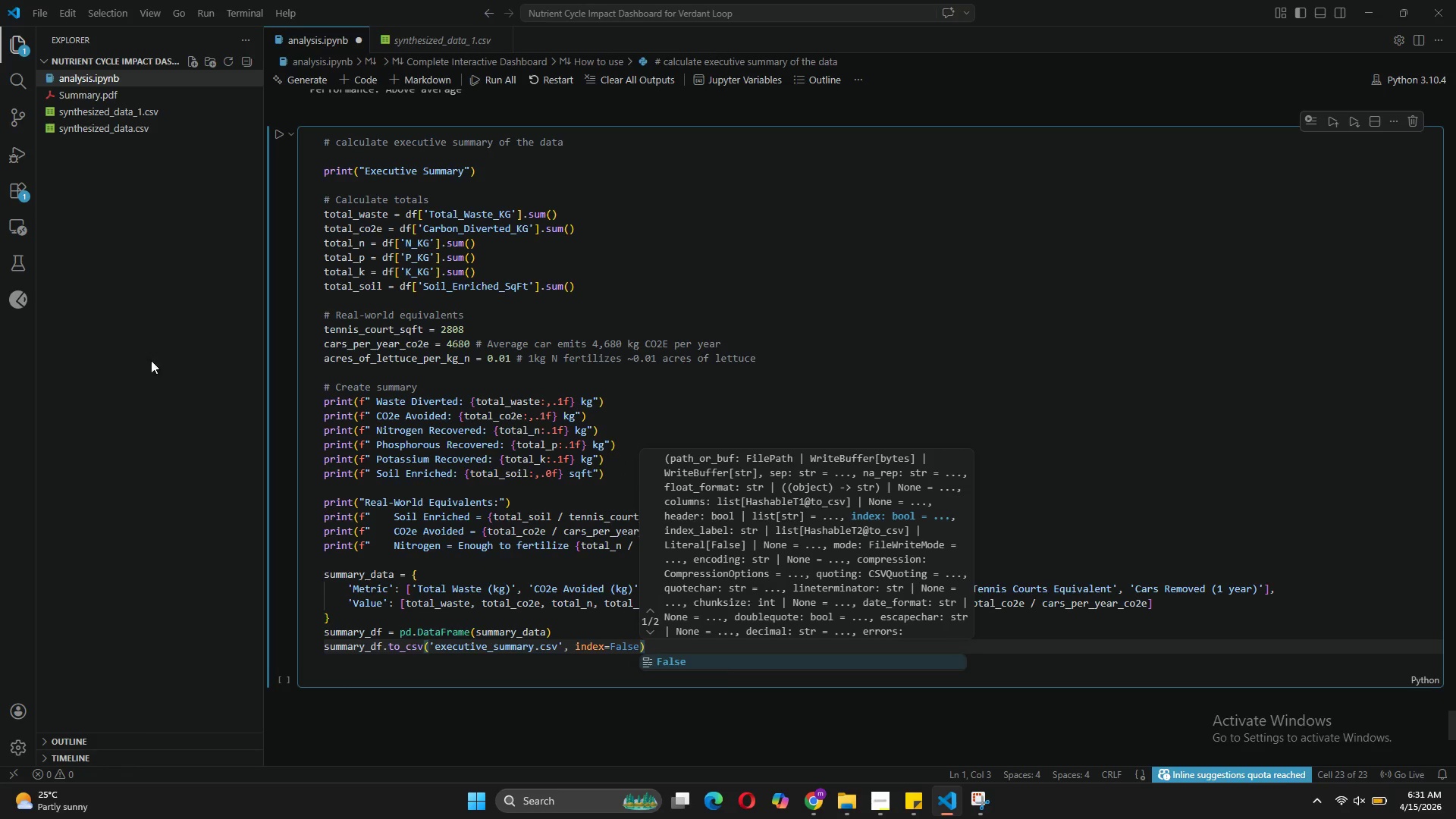 
wait(6.56)
 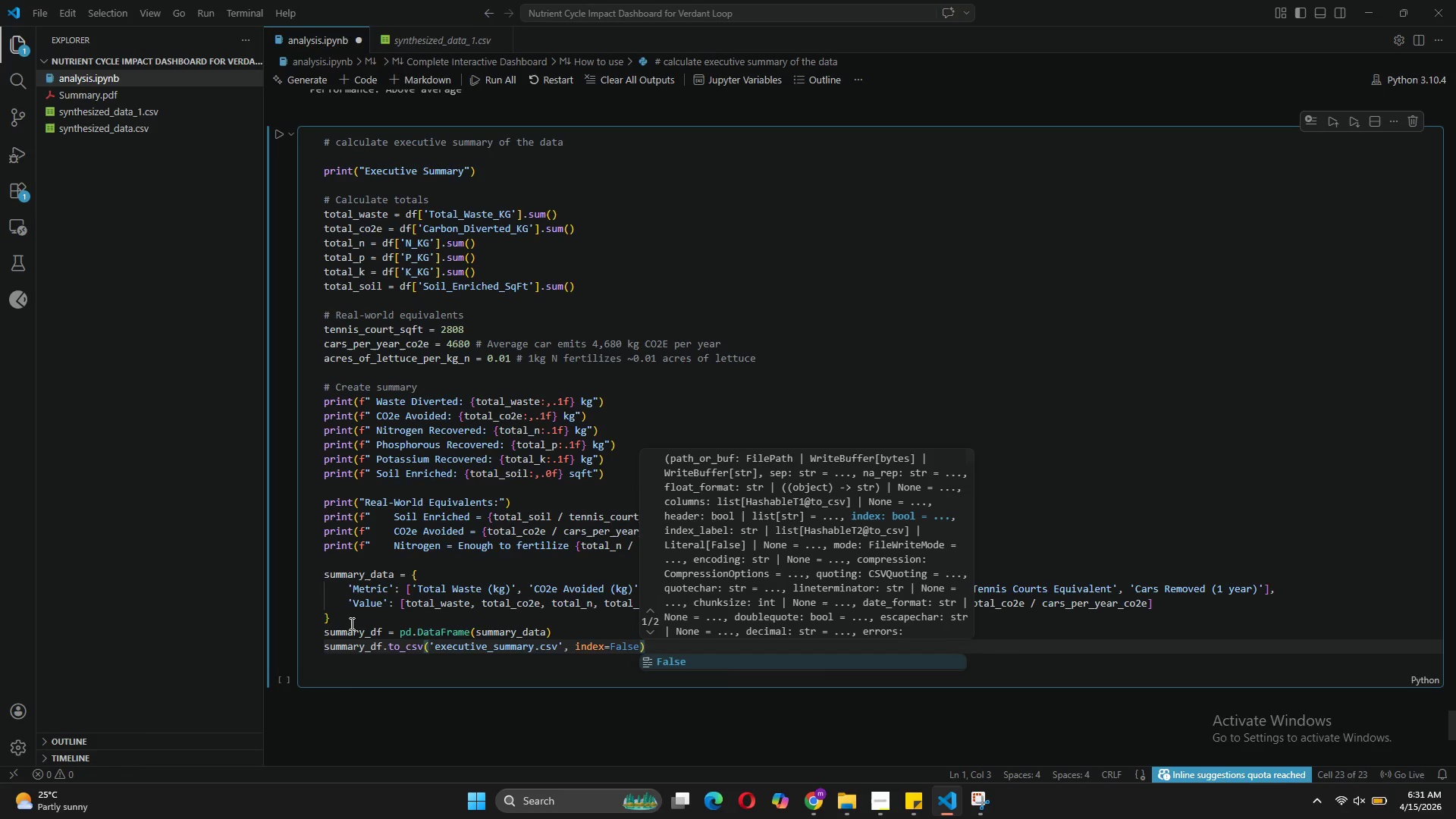 
left_click([444, 151])
 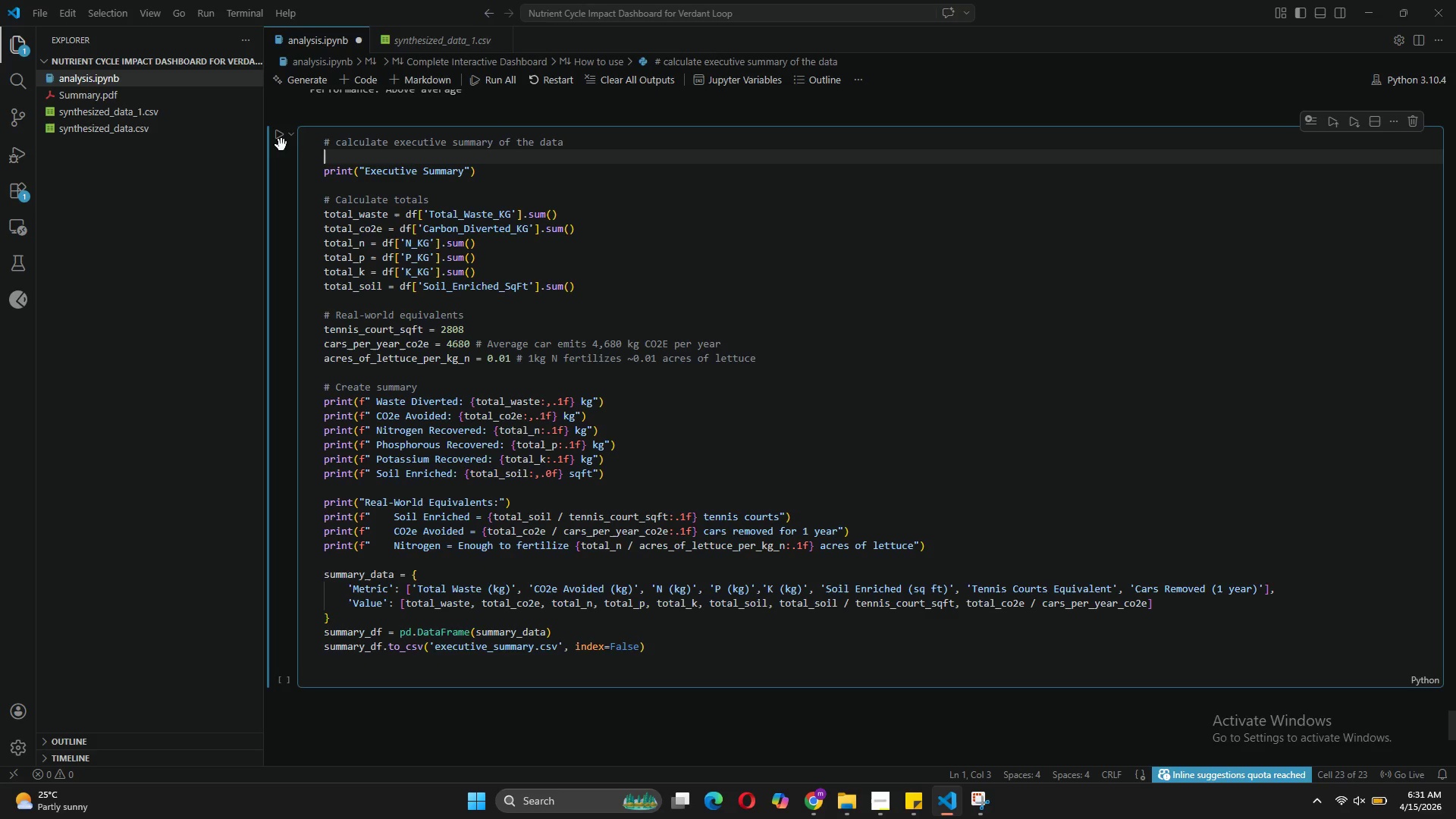 
left_click([281, 140])
 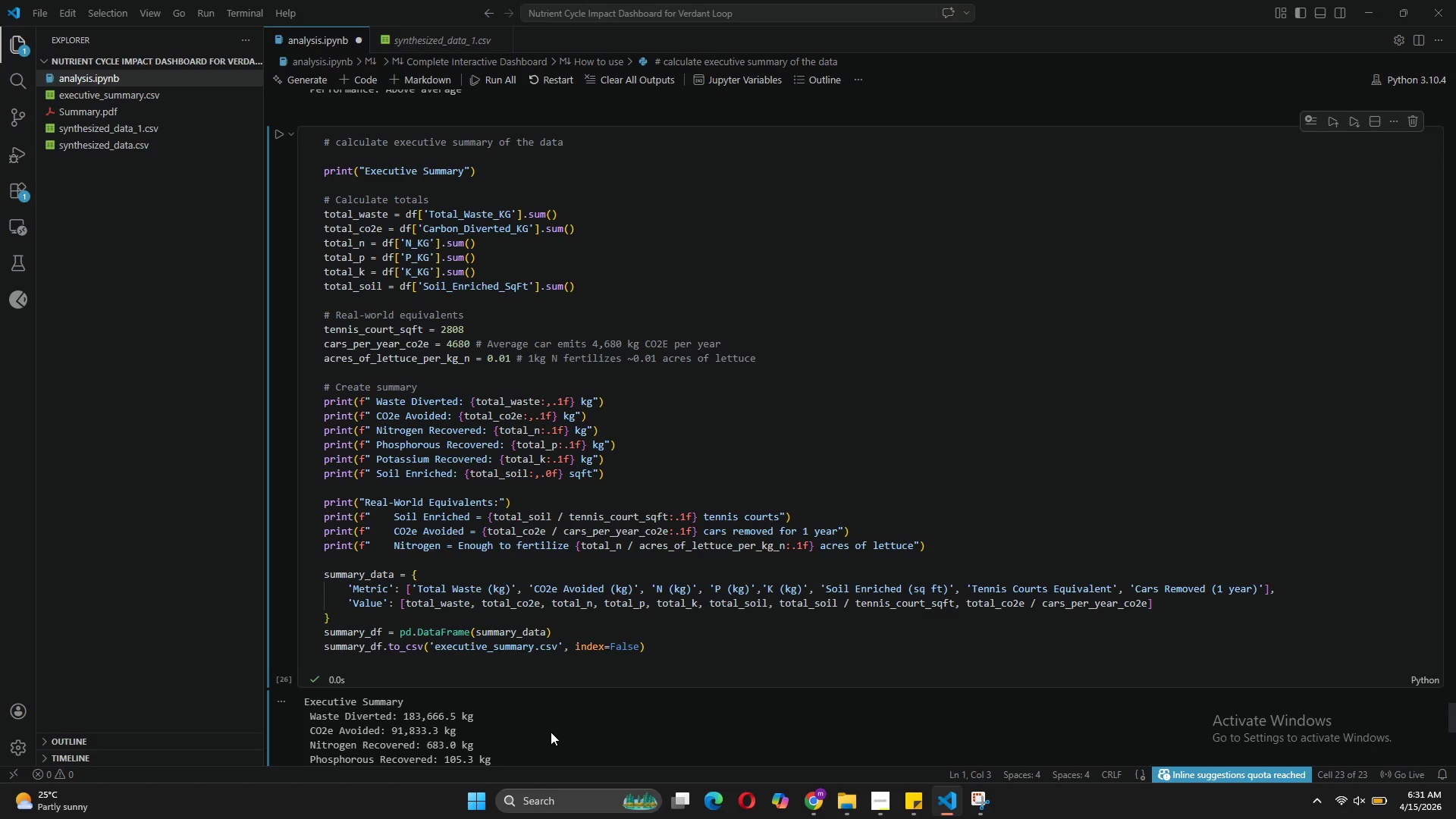 
scroll: coordinate [546, 721], scroll_direction: down, amount: 2.0
 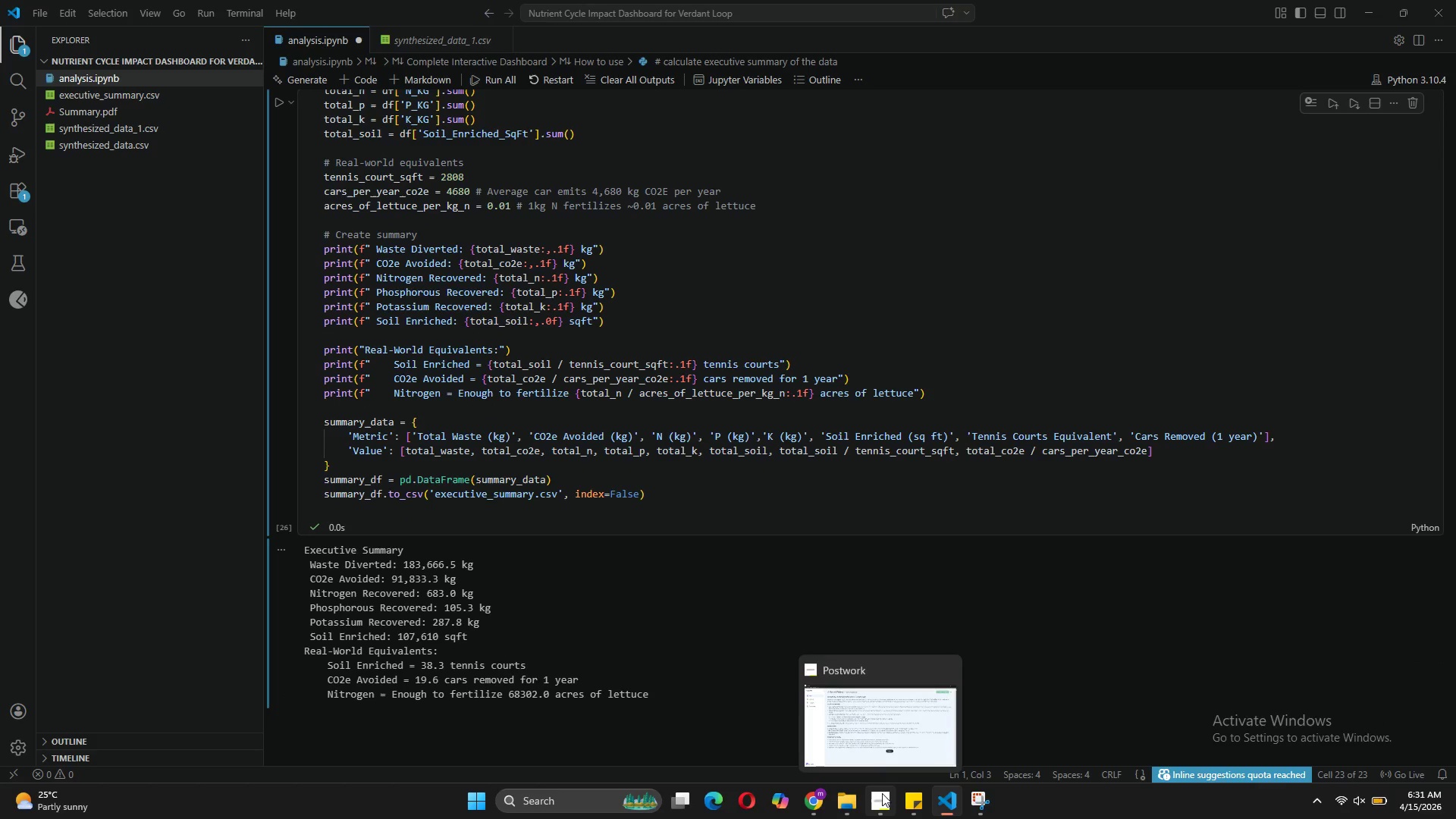 
wait(9.16)
 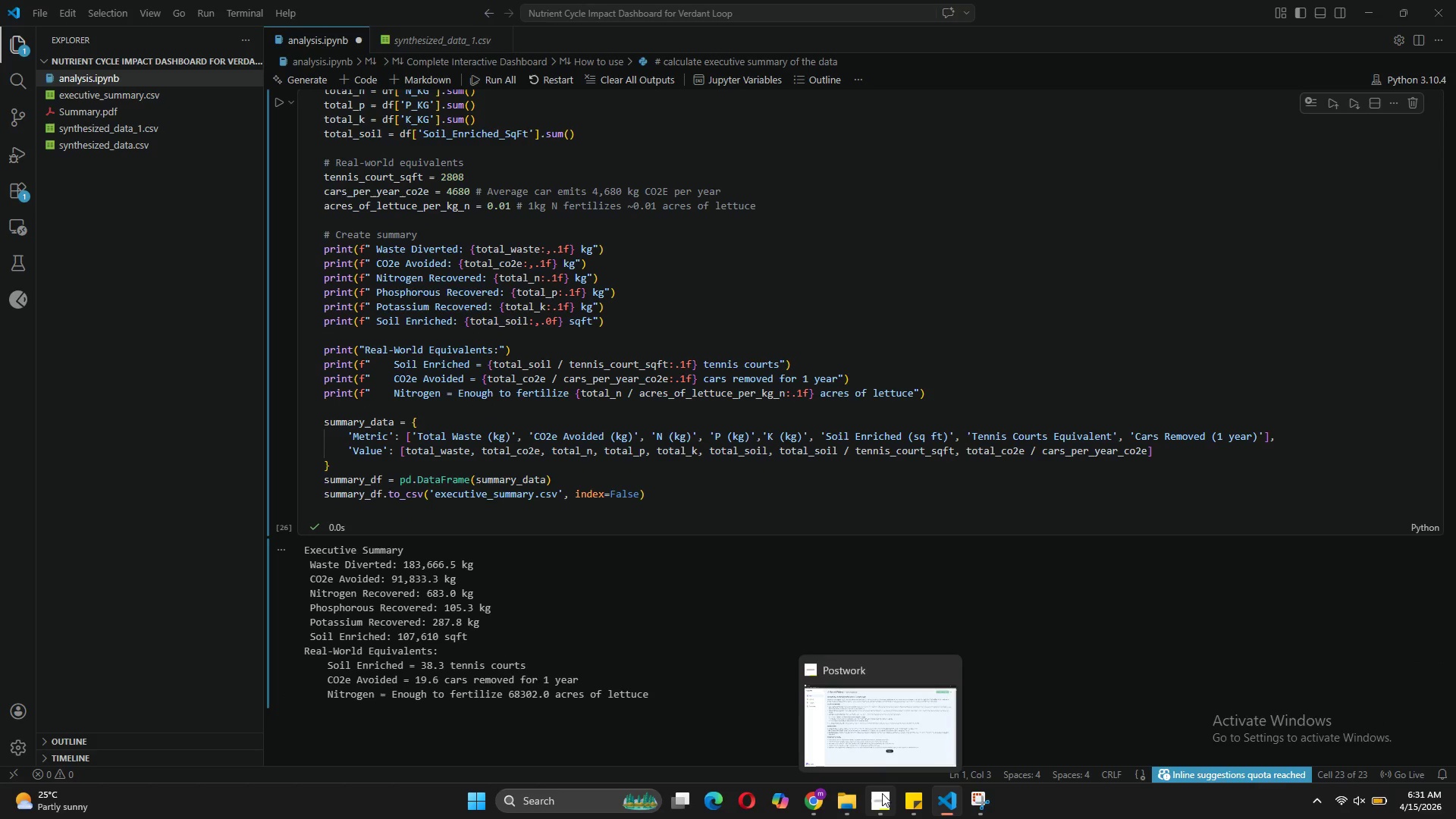 
left_click_drag(start_coordinate=[484, 563], to_coordinate=[402, 563])
 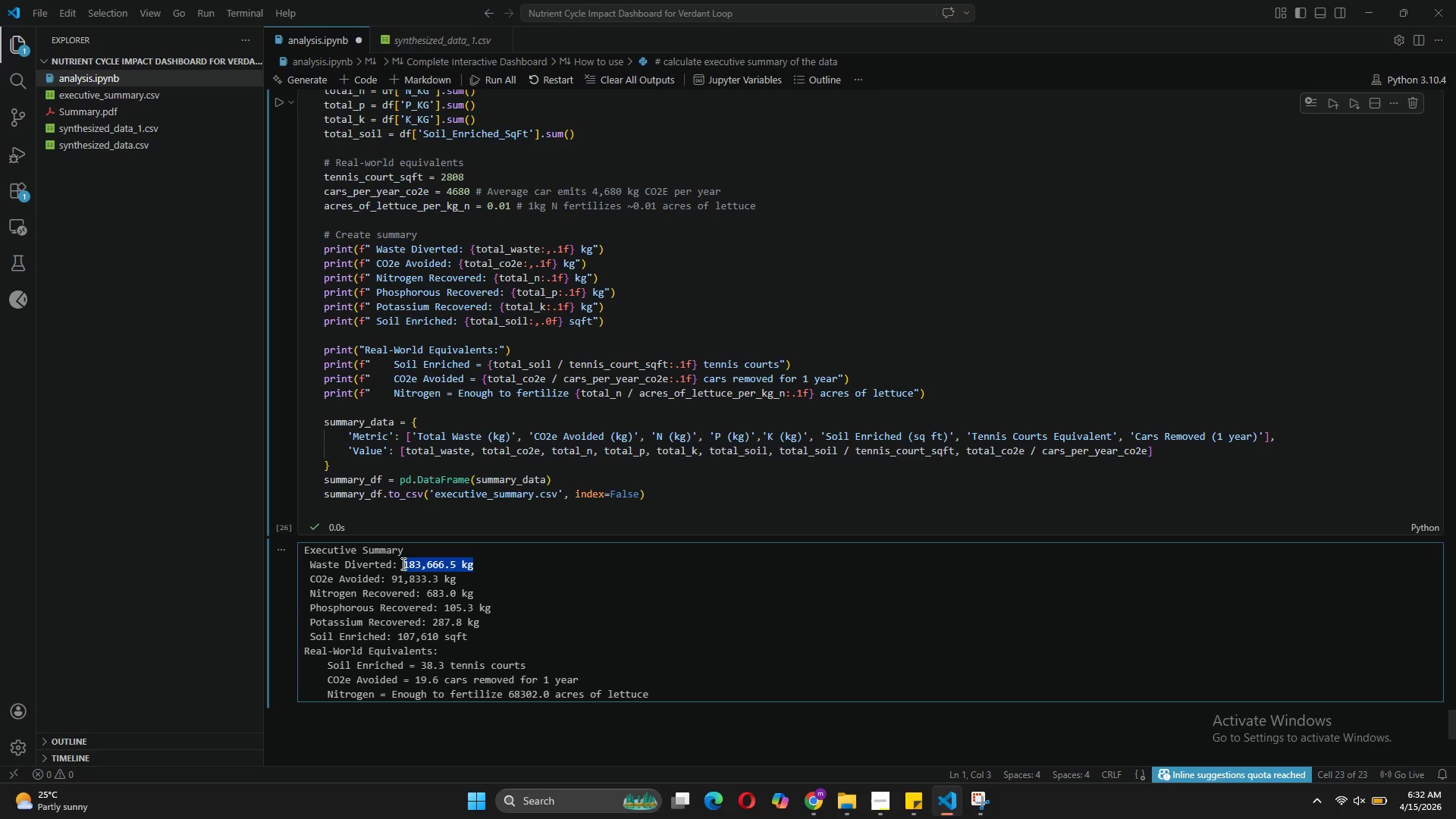 
key(Control+C)
 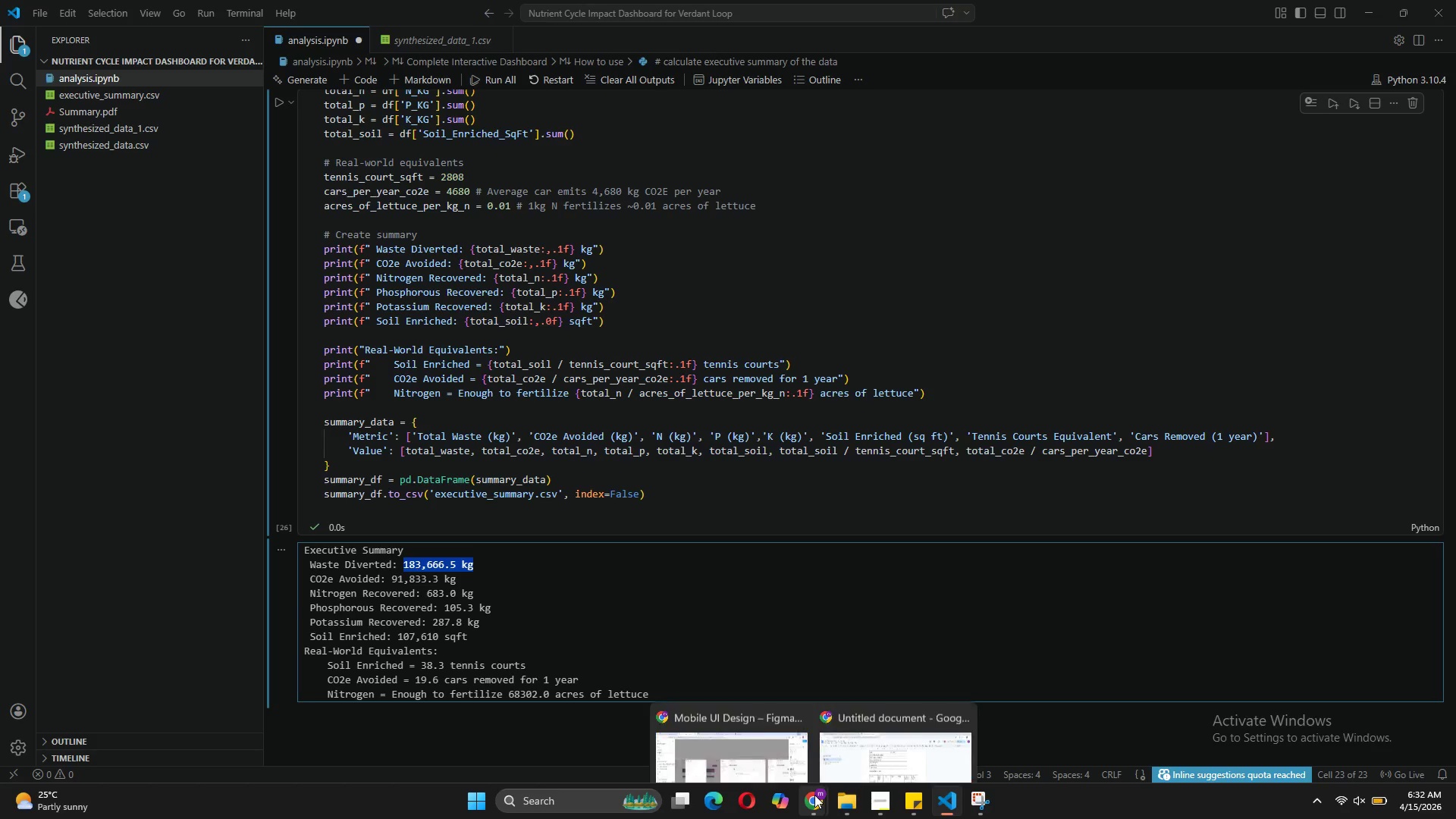 
left_click([864, 730])
 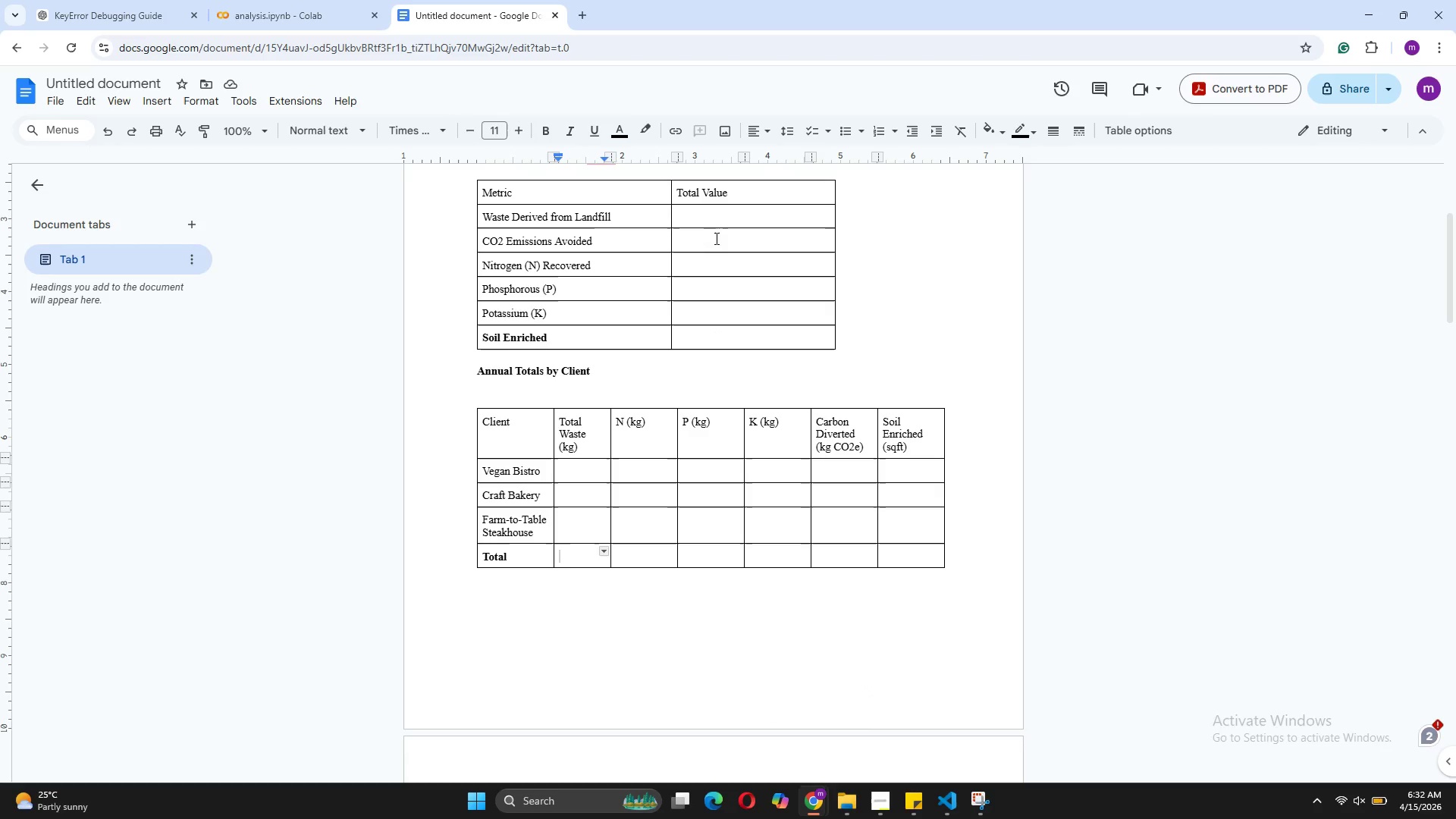 
left_click([715, 220])
 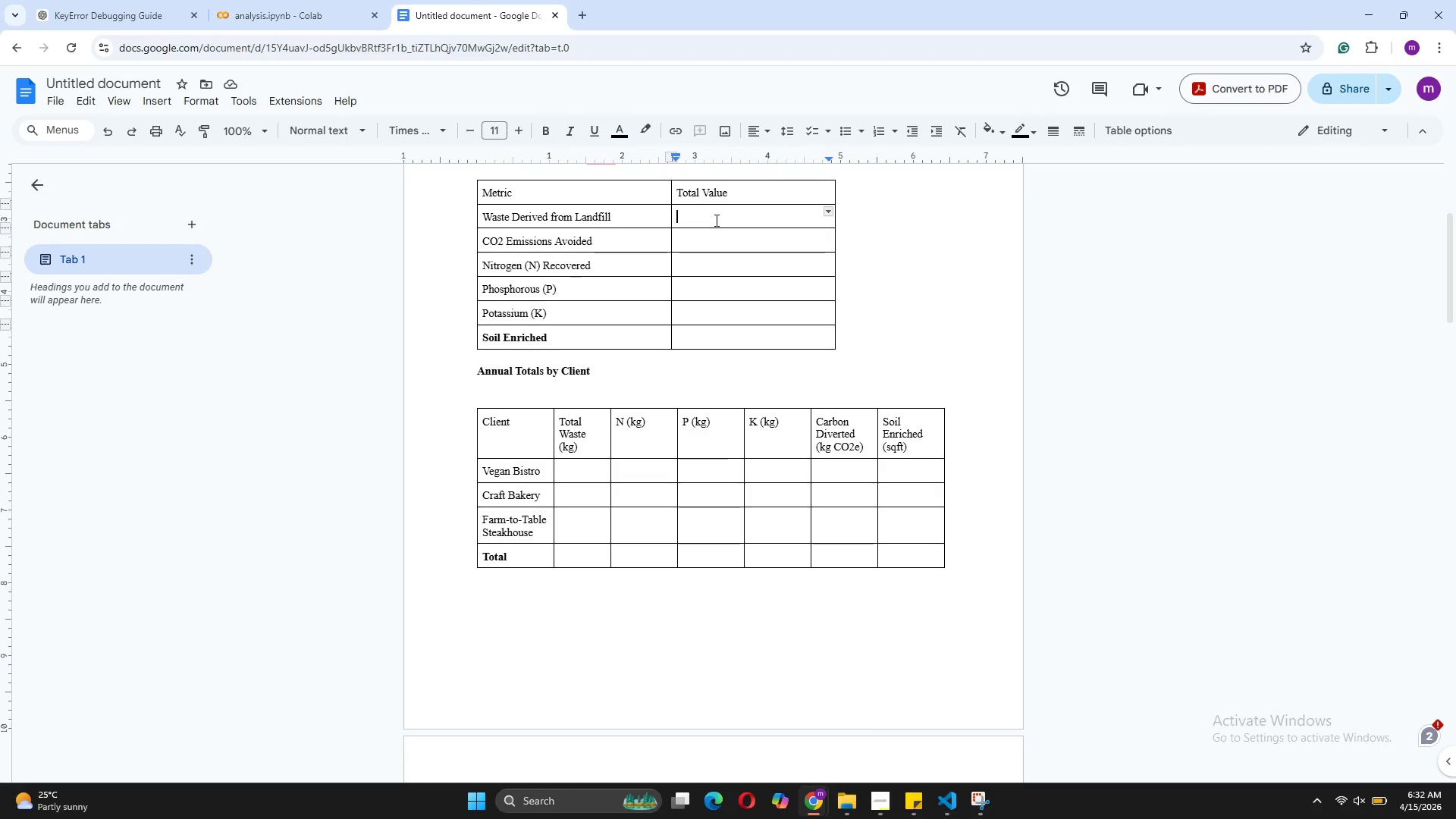 
key(Control+V)
 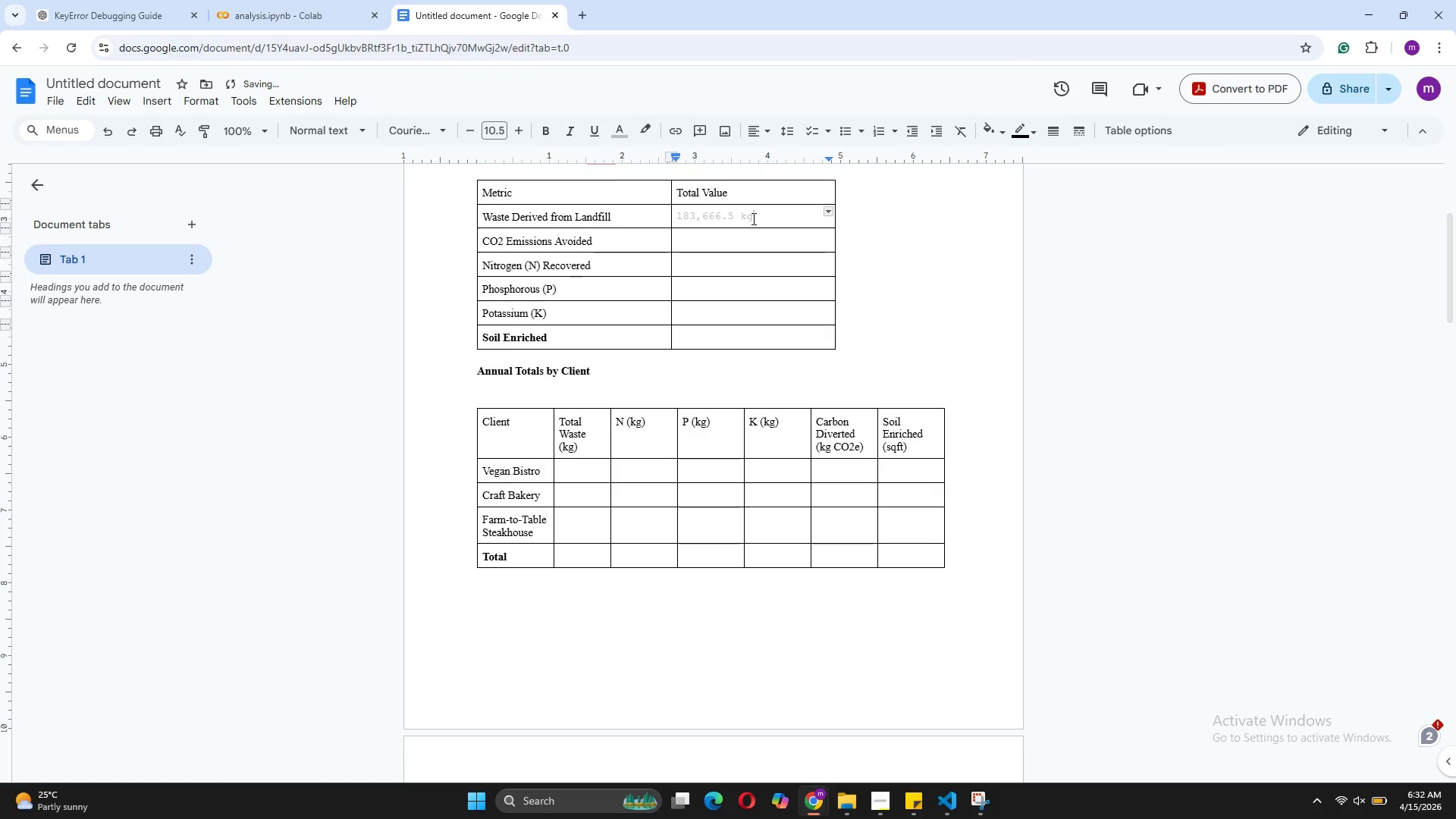 
left_click_drag(start_coordinate=[756, 215], to_coordinate=[679, 214])
 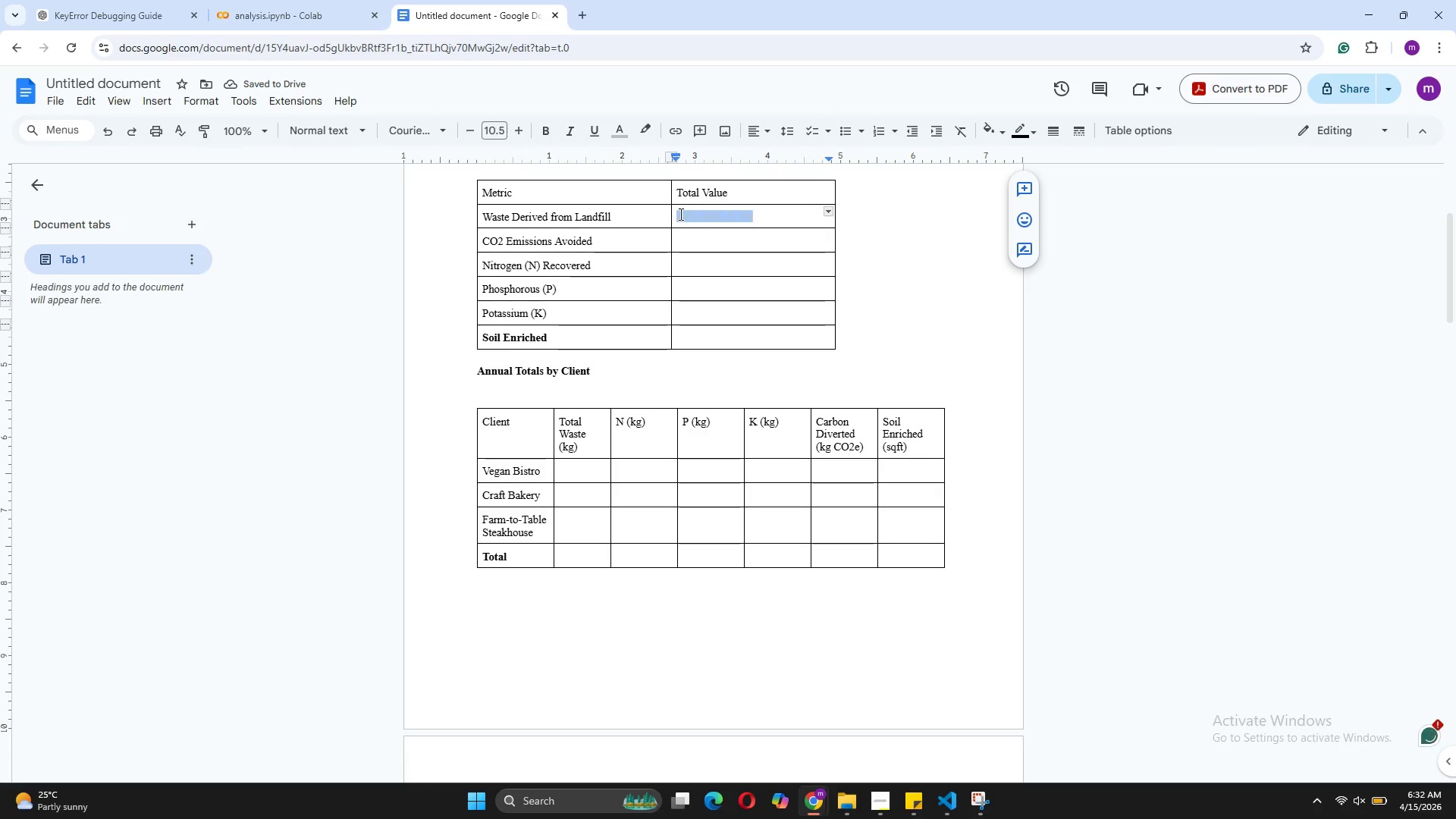 
key(Backspace)
 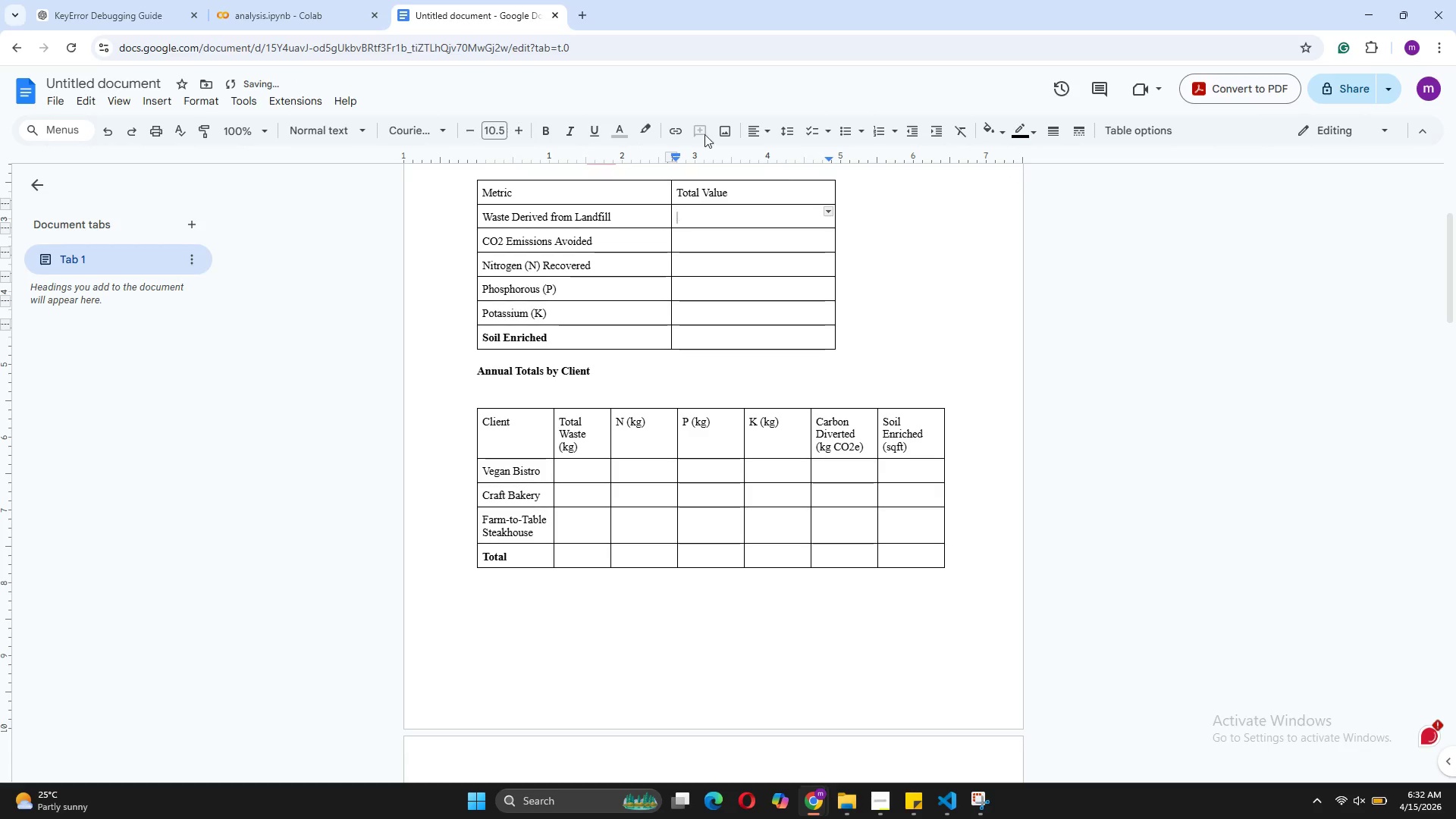 
left_click([624, 129])
 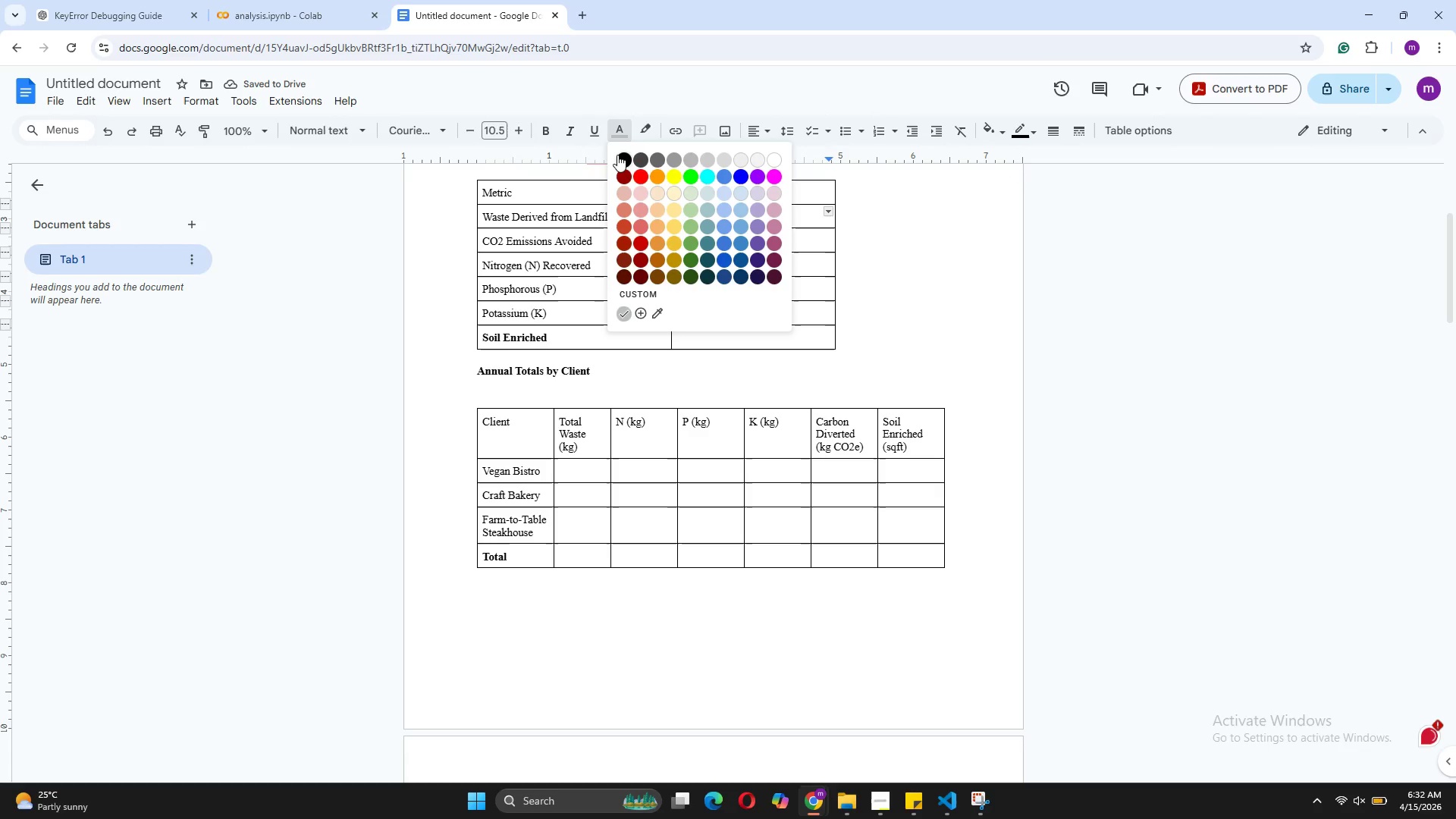 
left_click([618, 157])
 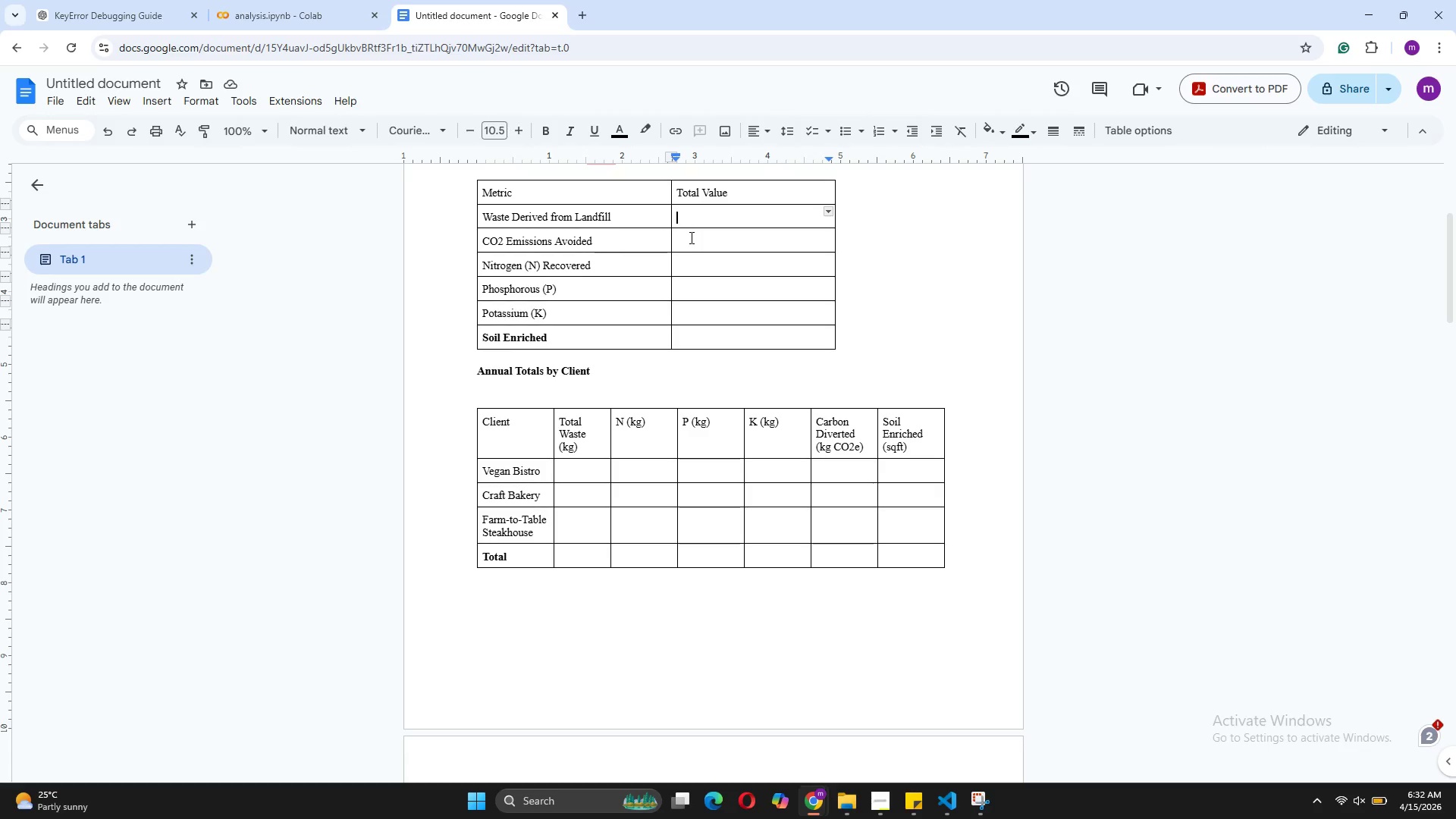 
wait(12.28)
 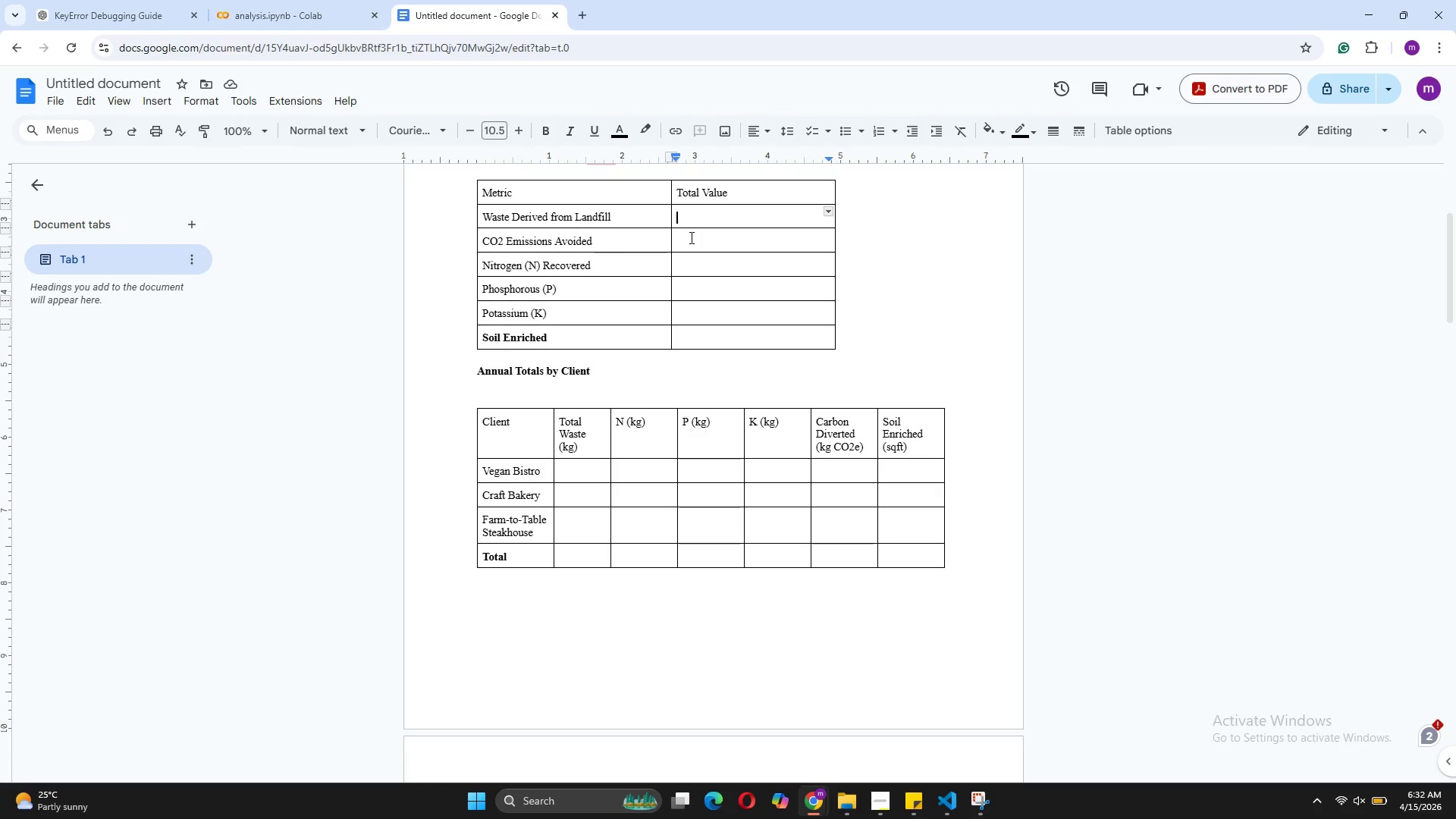 
type(183)
 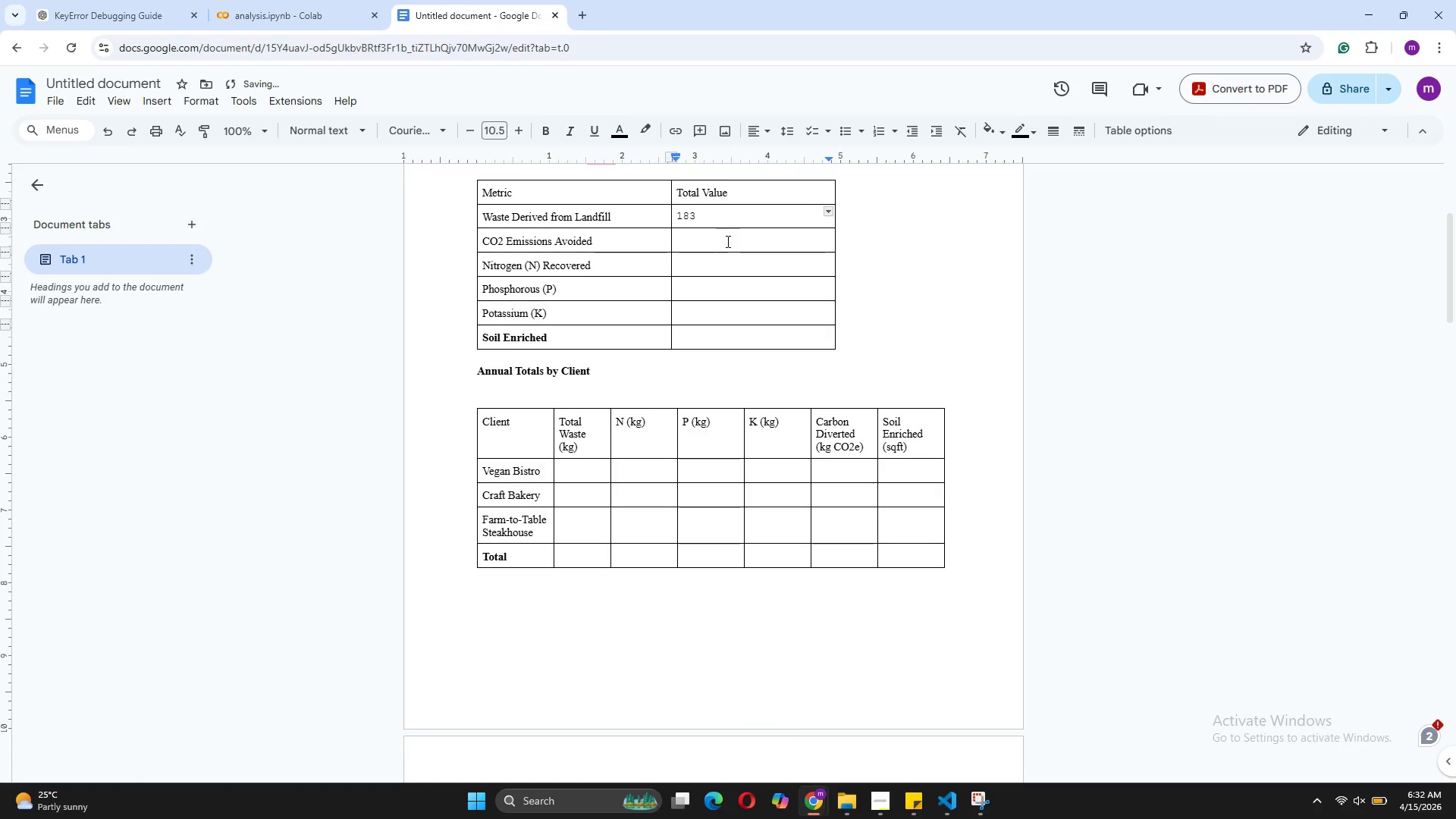 
hold_key(key=ControlLeft, duration=1.31)
 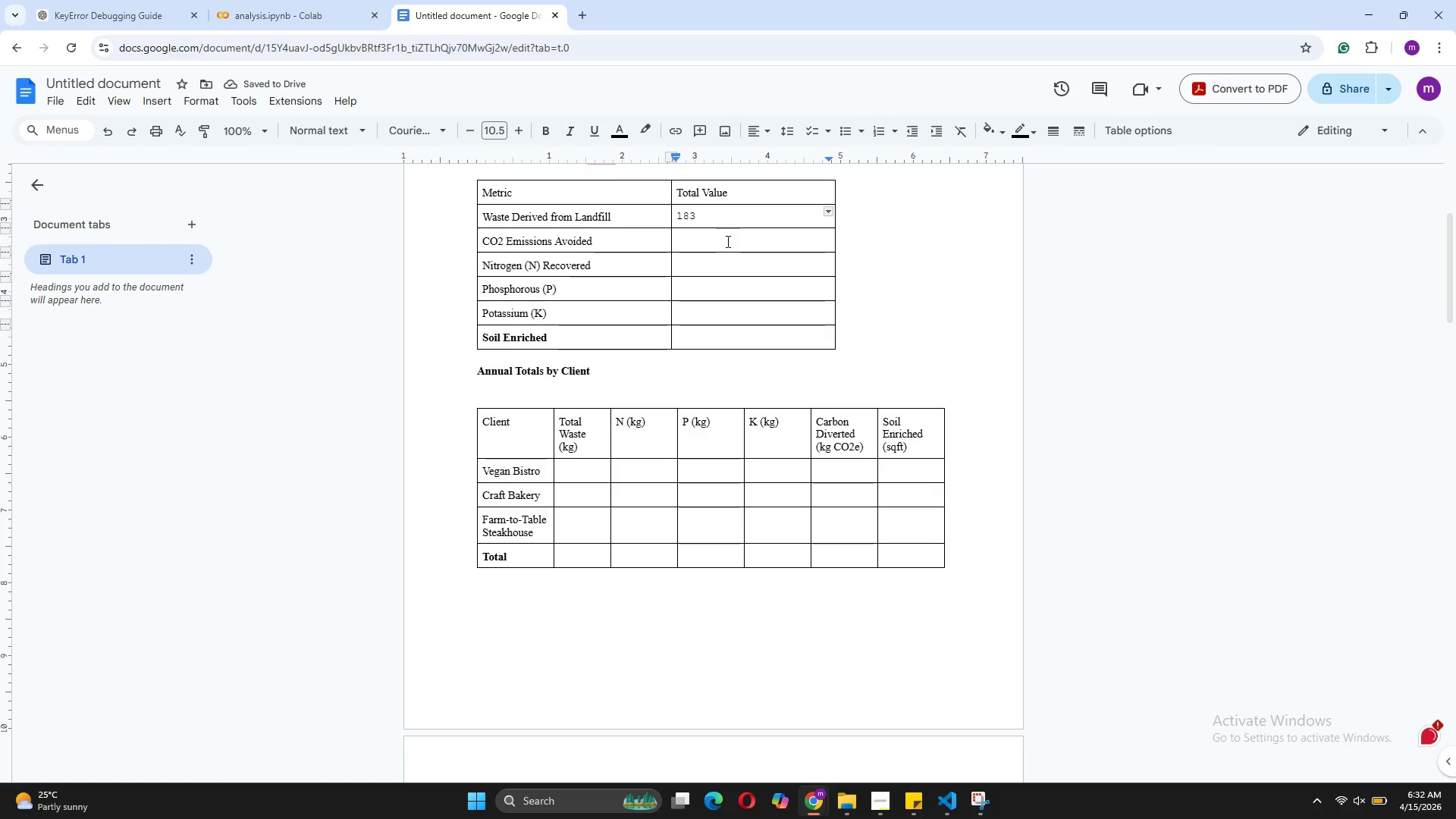 
key(Comma)
 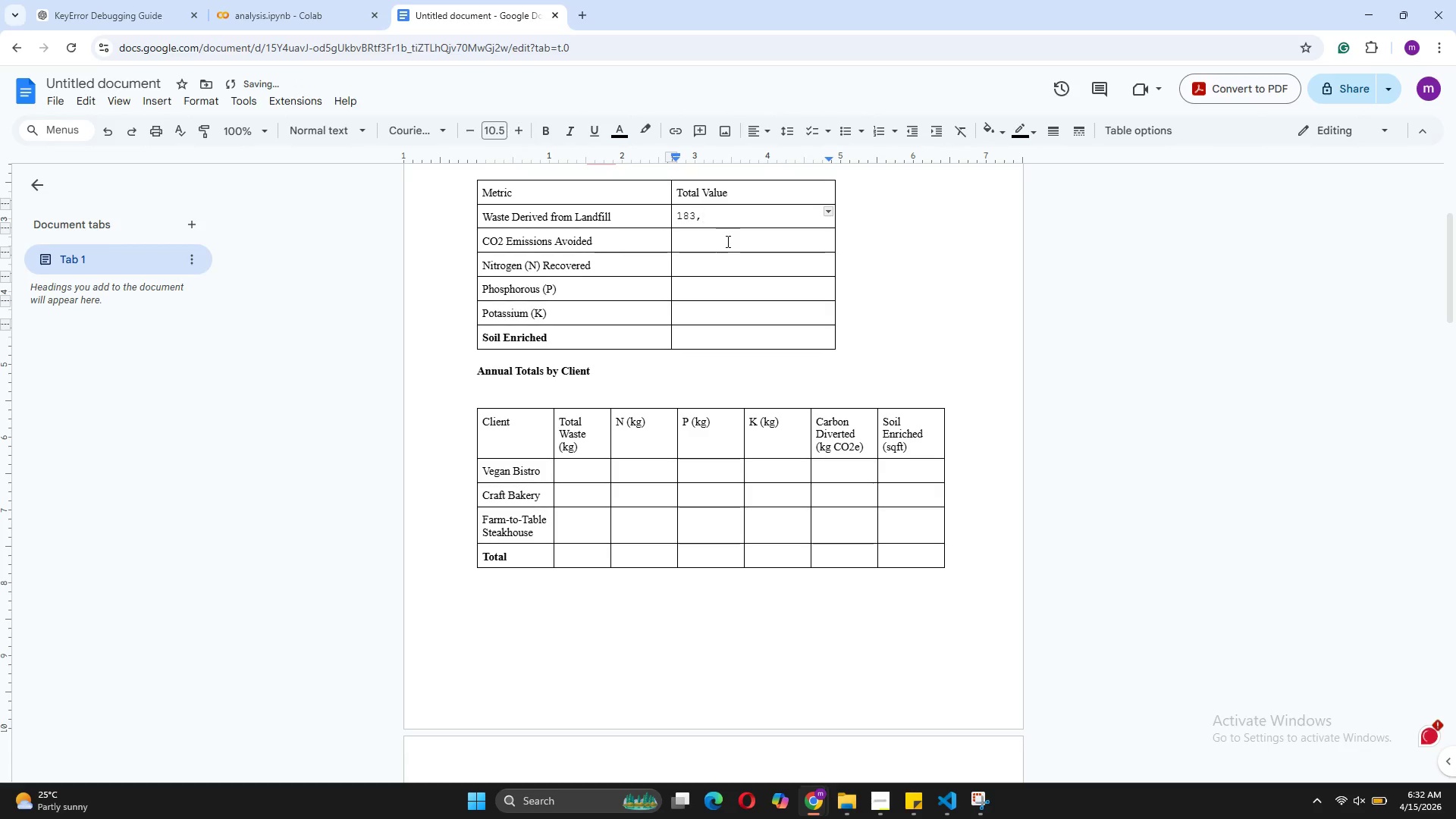 
key(Control+Z)
 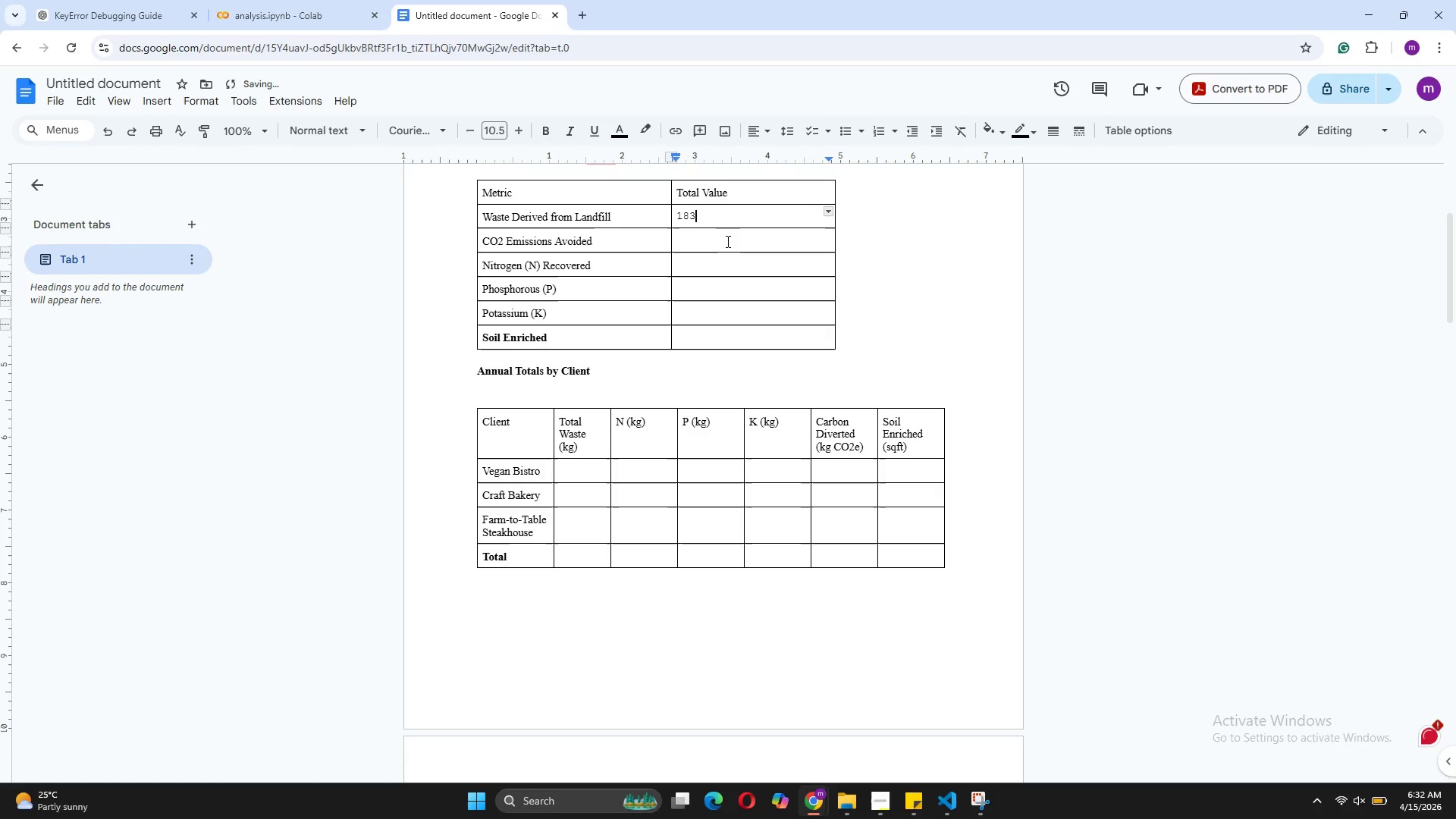 
key(Control+Z)
 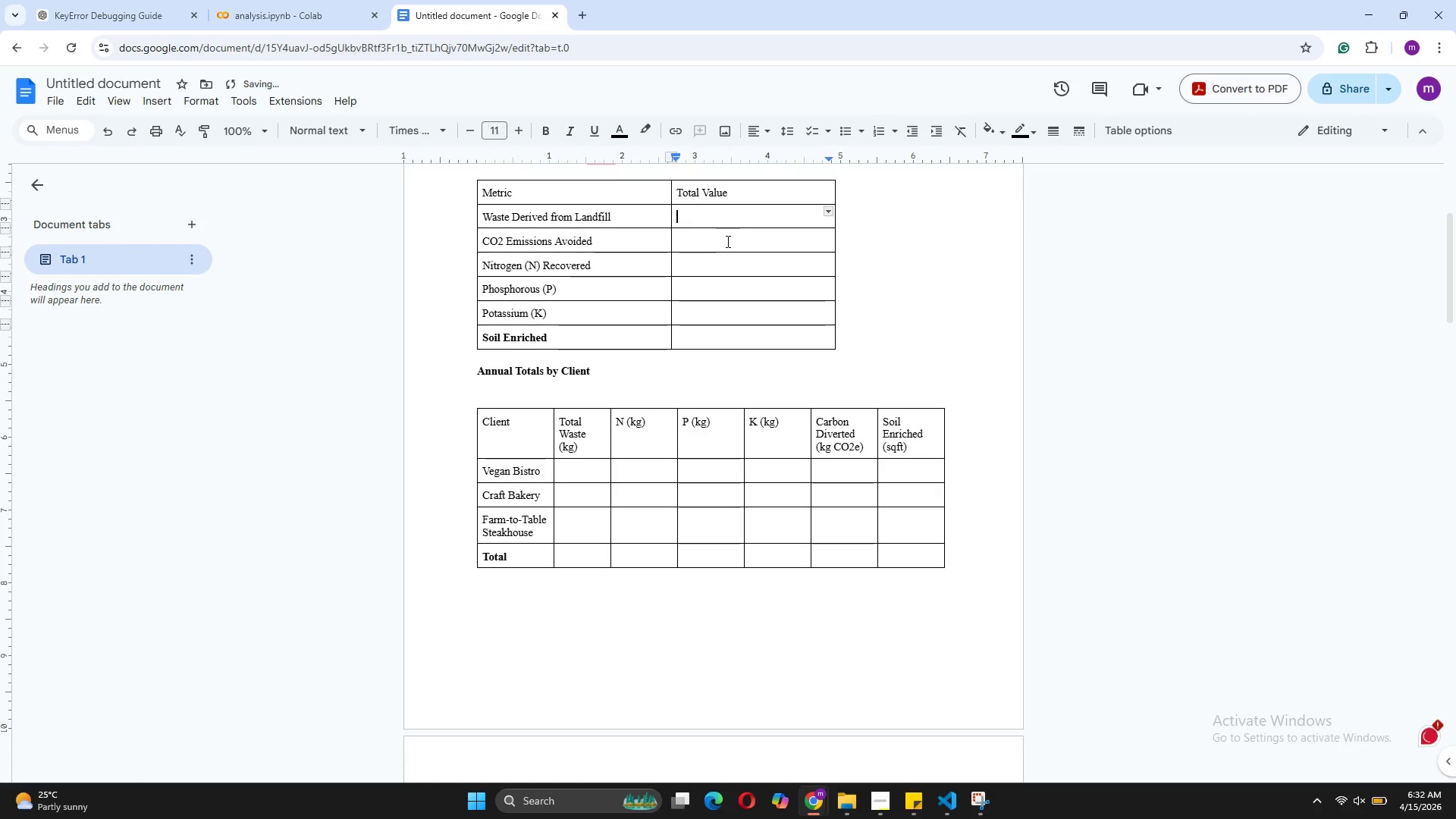 
key(Control+Z)
 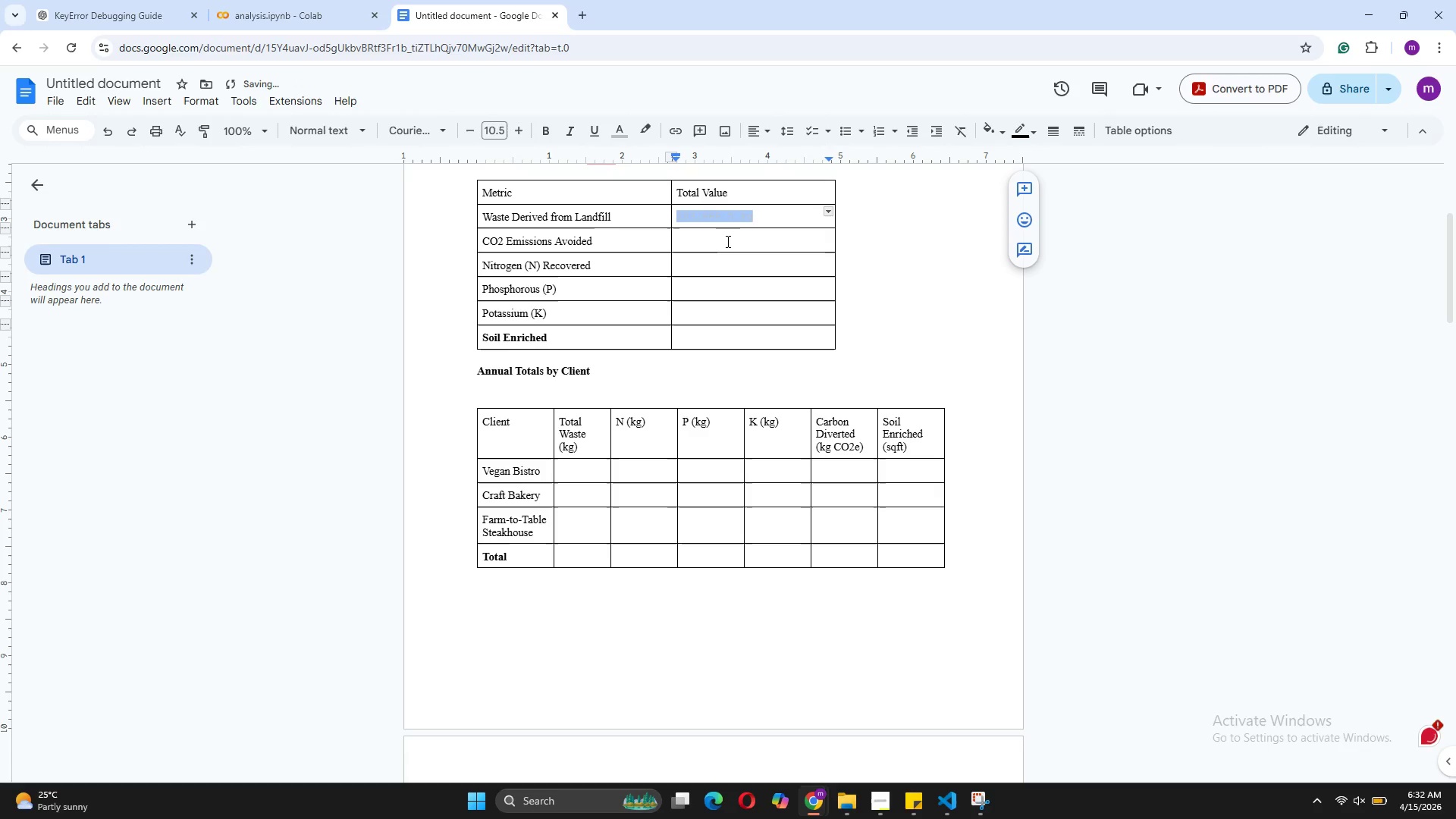 
key(Control+Z)
 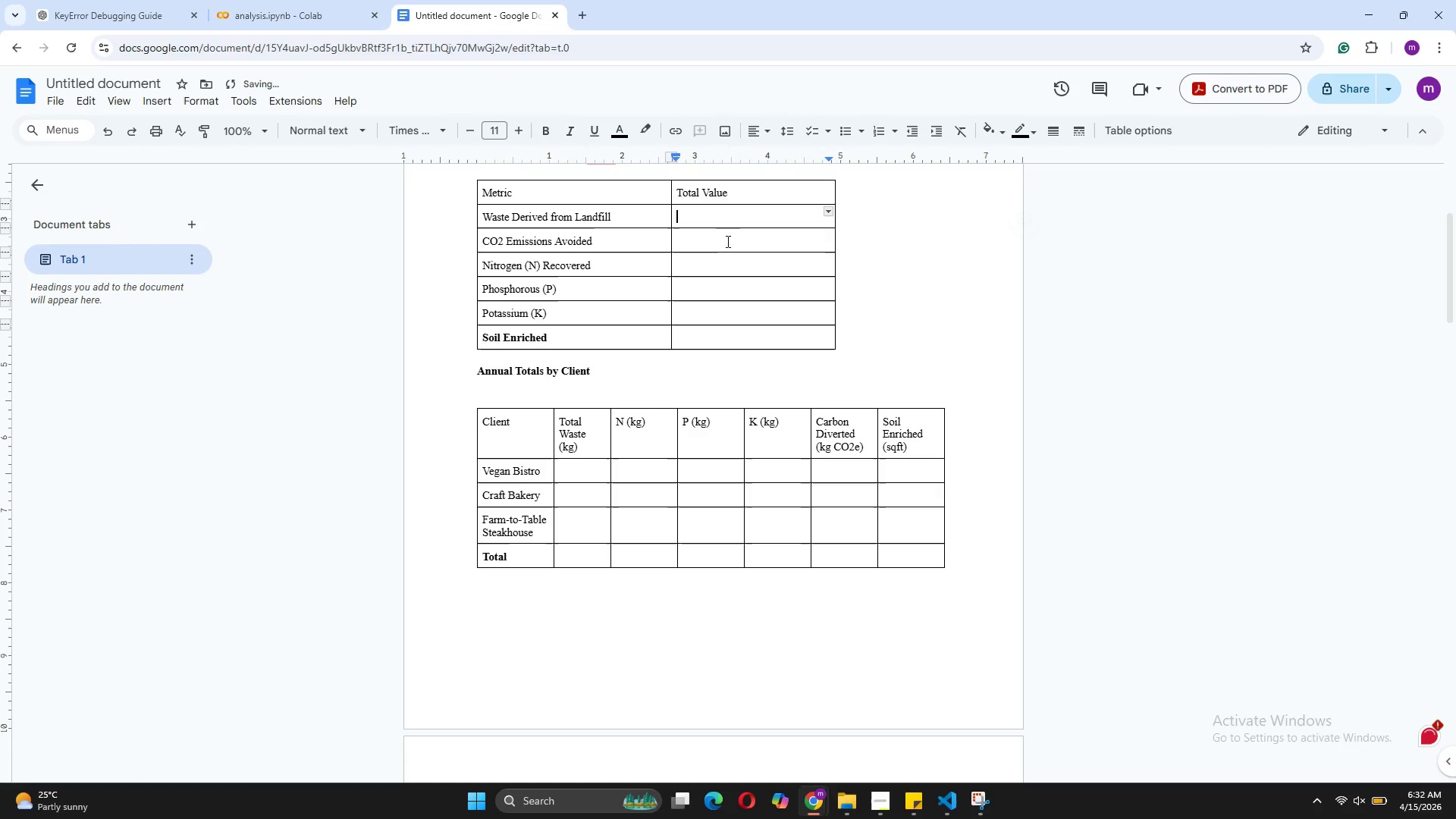 
key(Control+Z)
 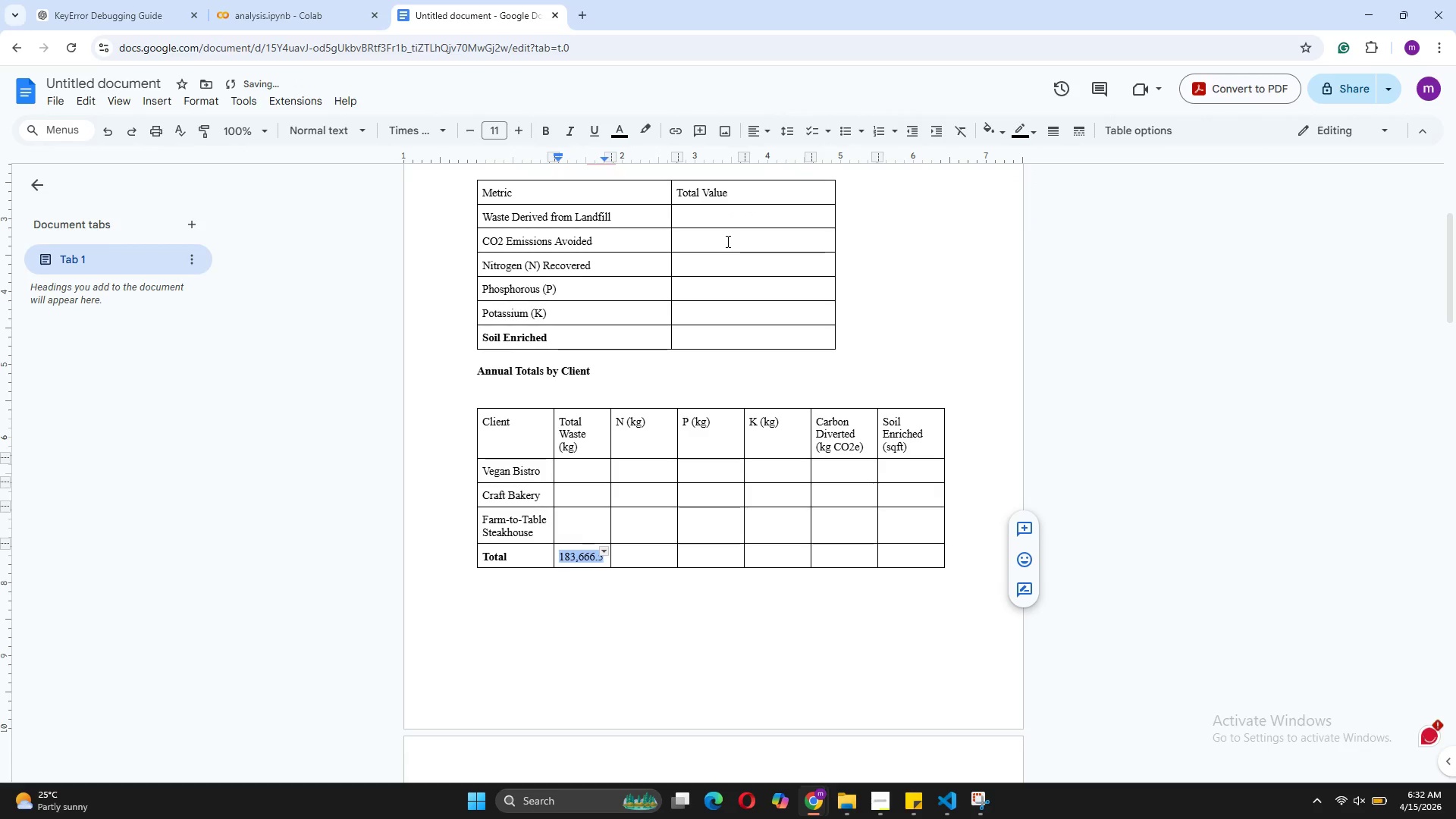 
key(Control+Z)
 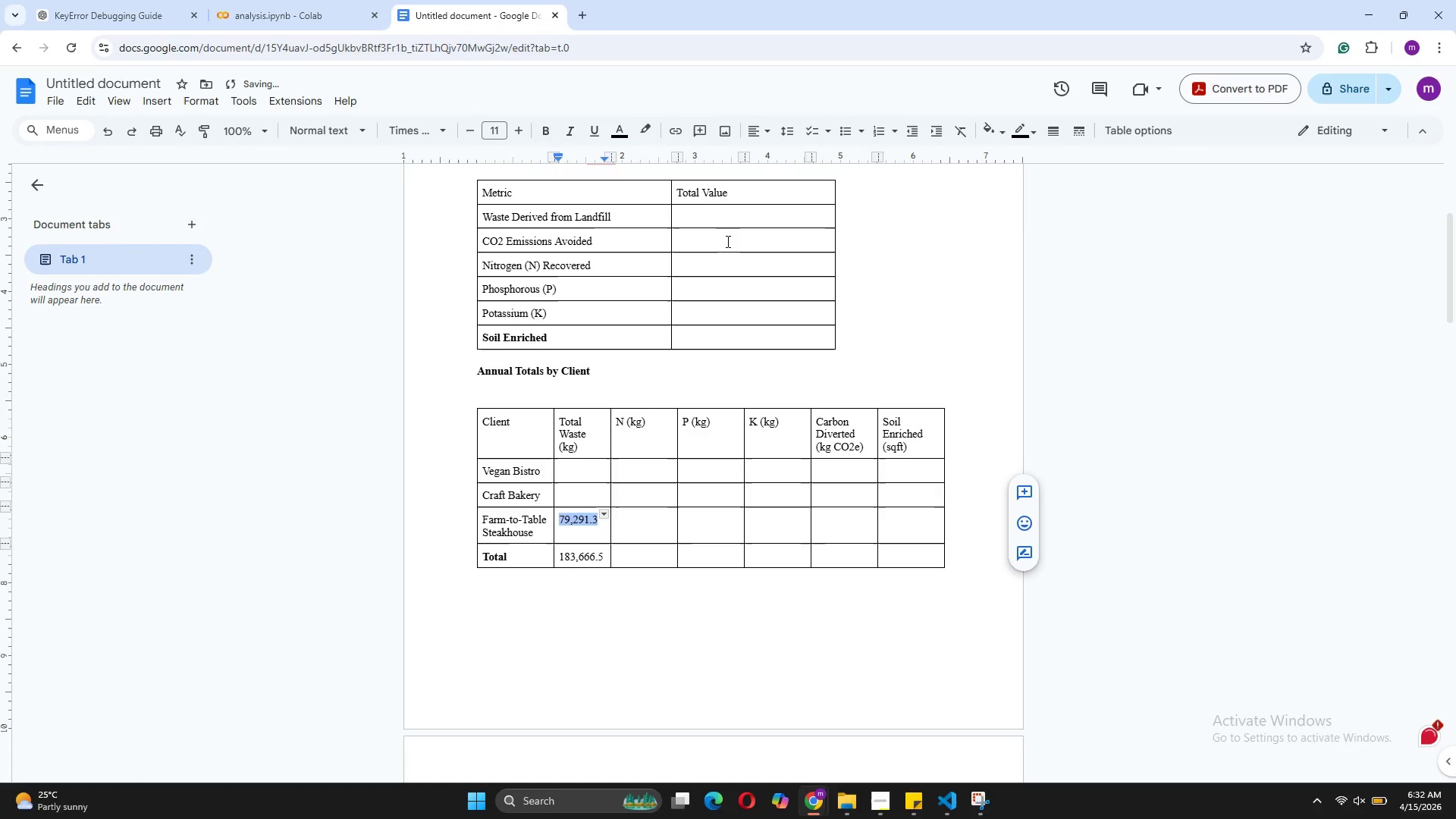 
key(Control+Z)
 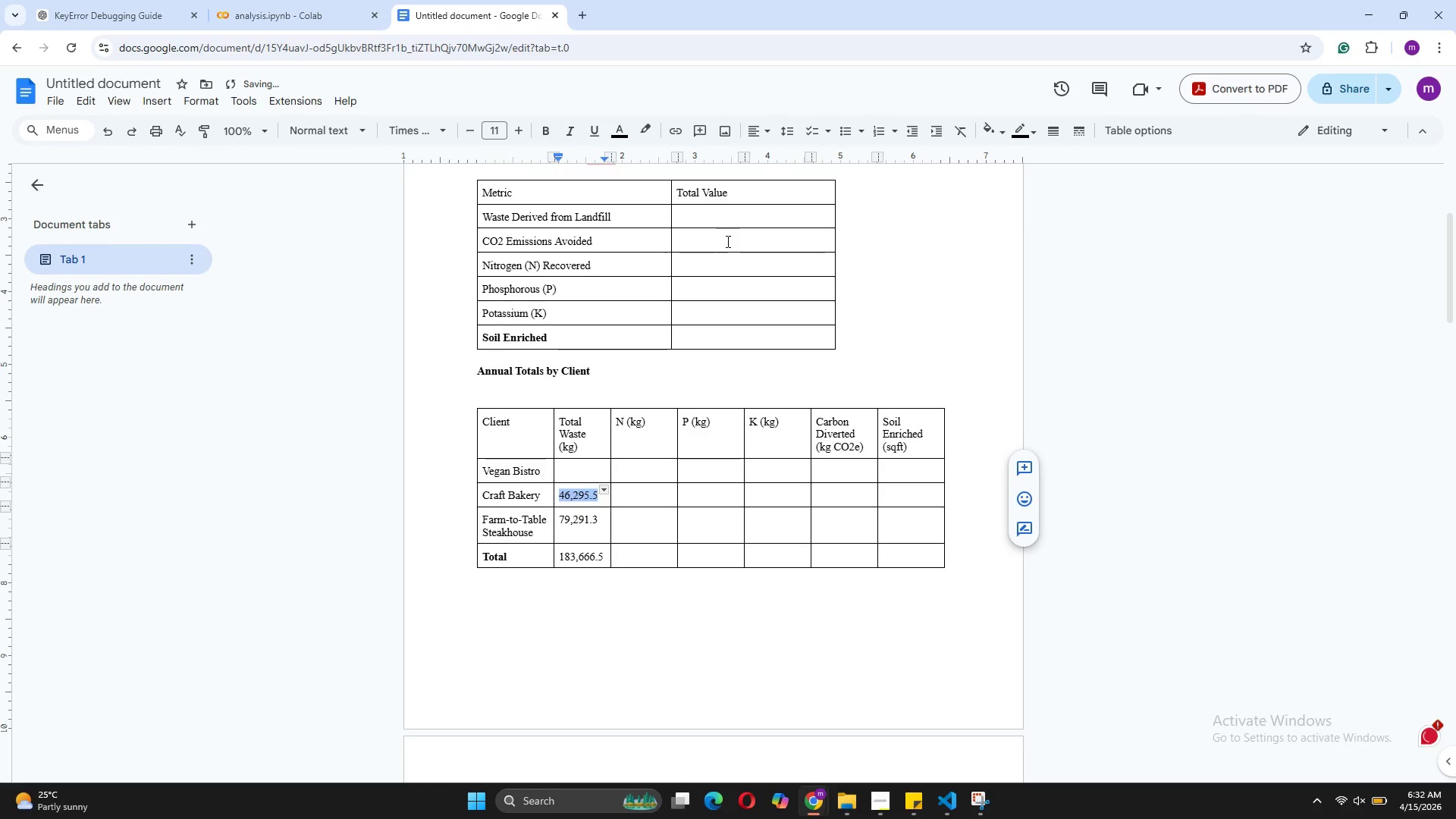 
key(Control+Z)
 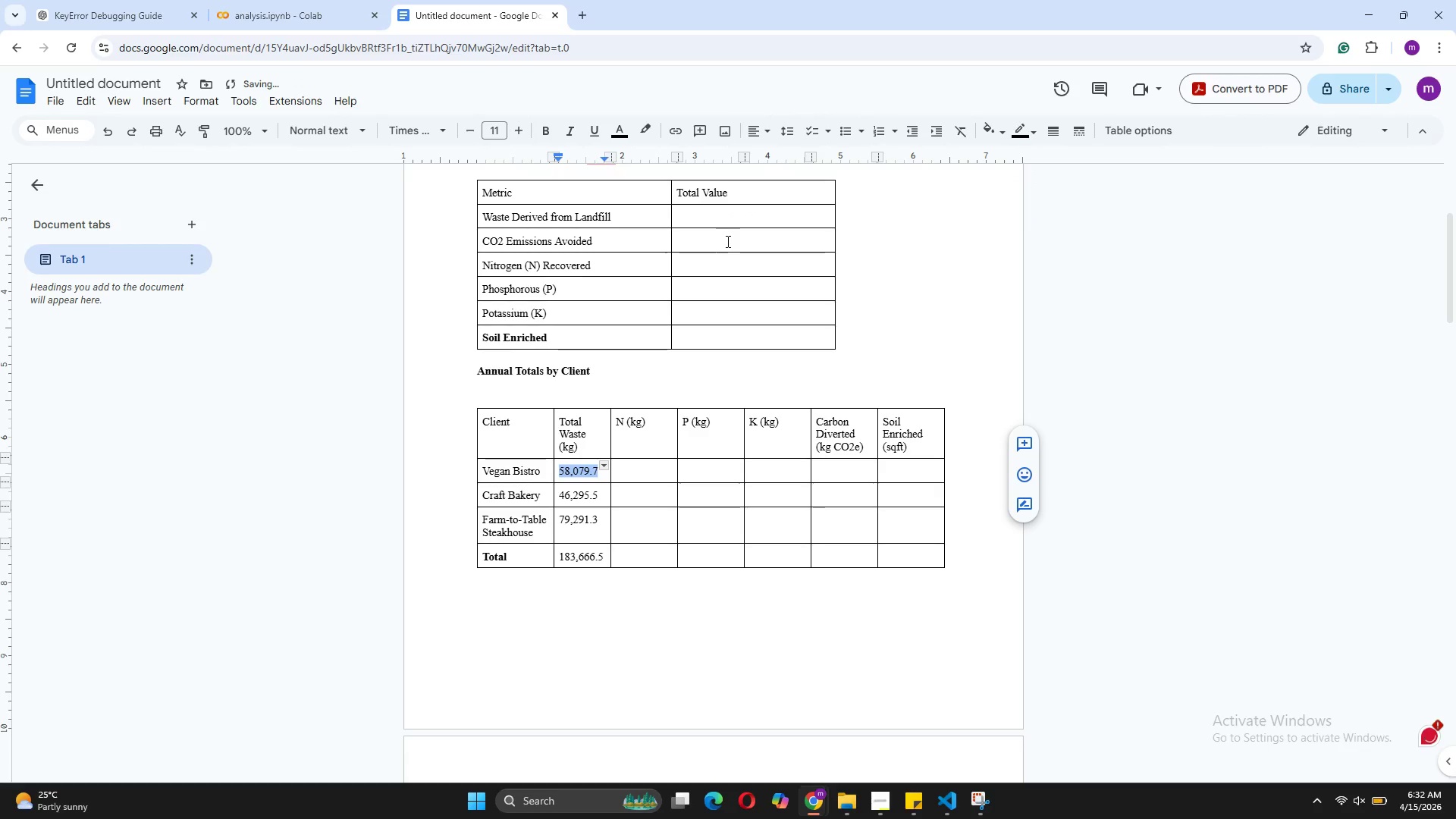 
key(Control+Z)
 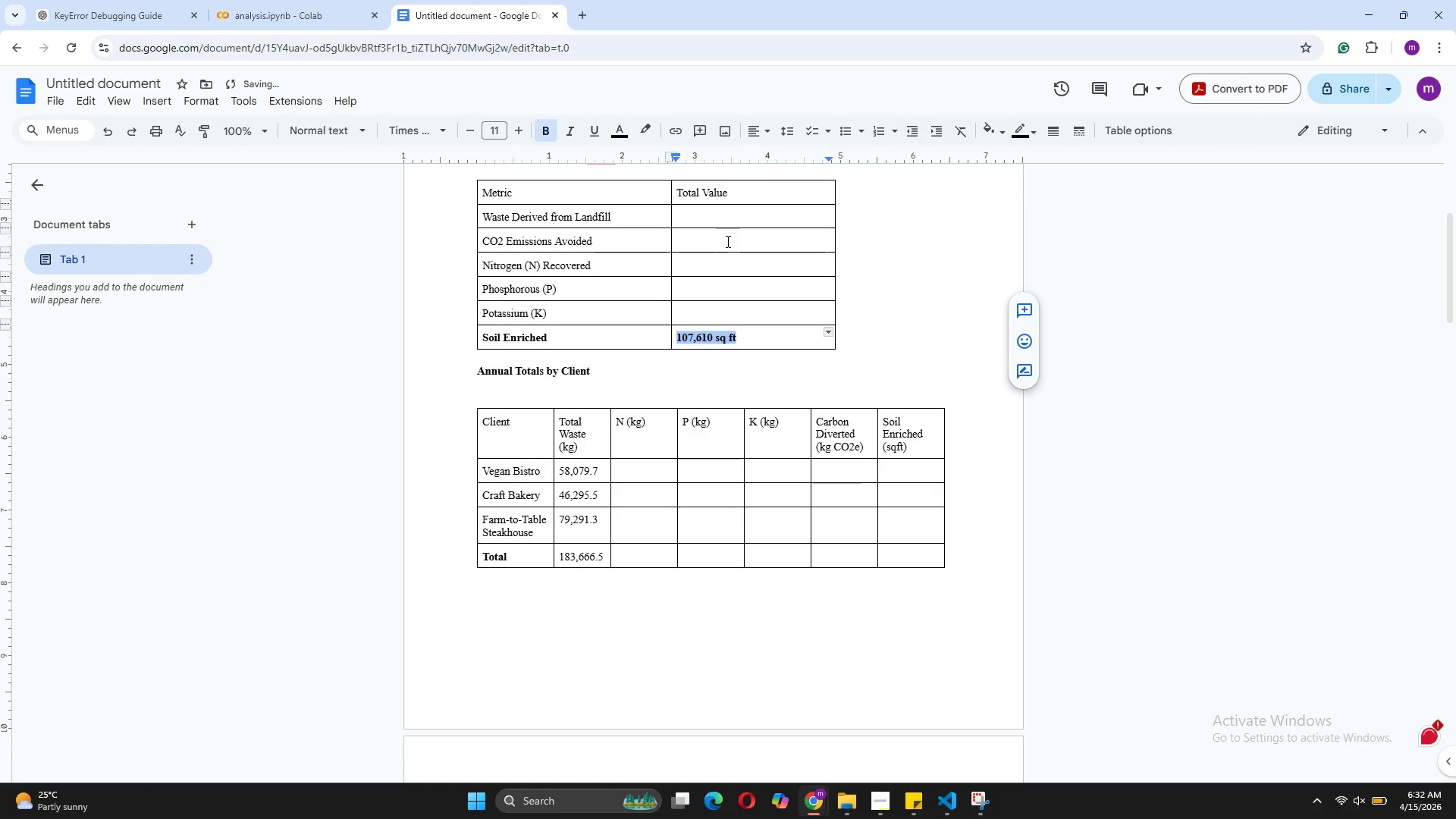 
key(Control+Z)
 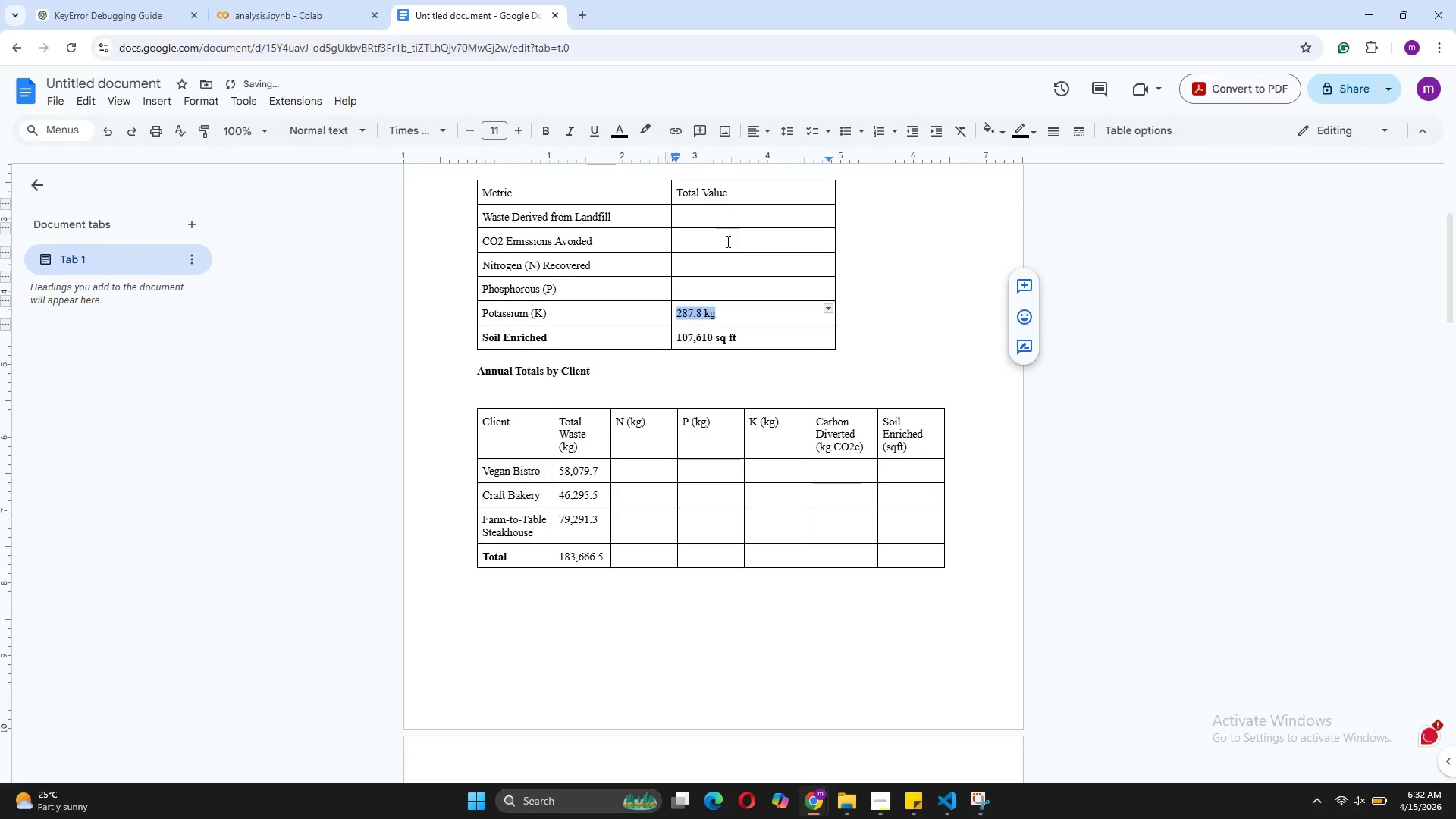 
key(Control+Z)
 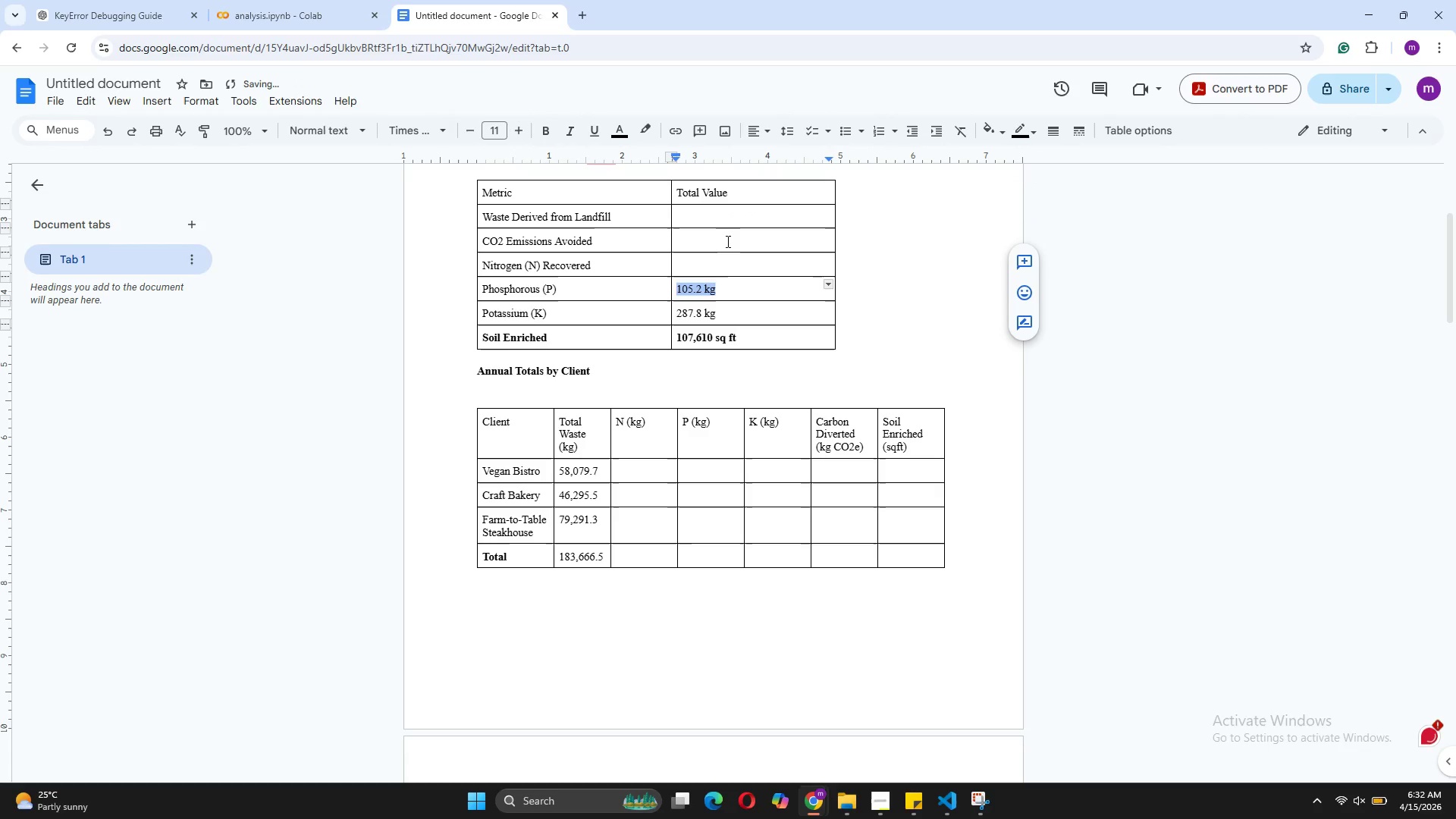 
key(Control+Z)
 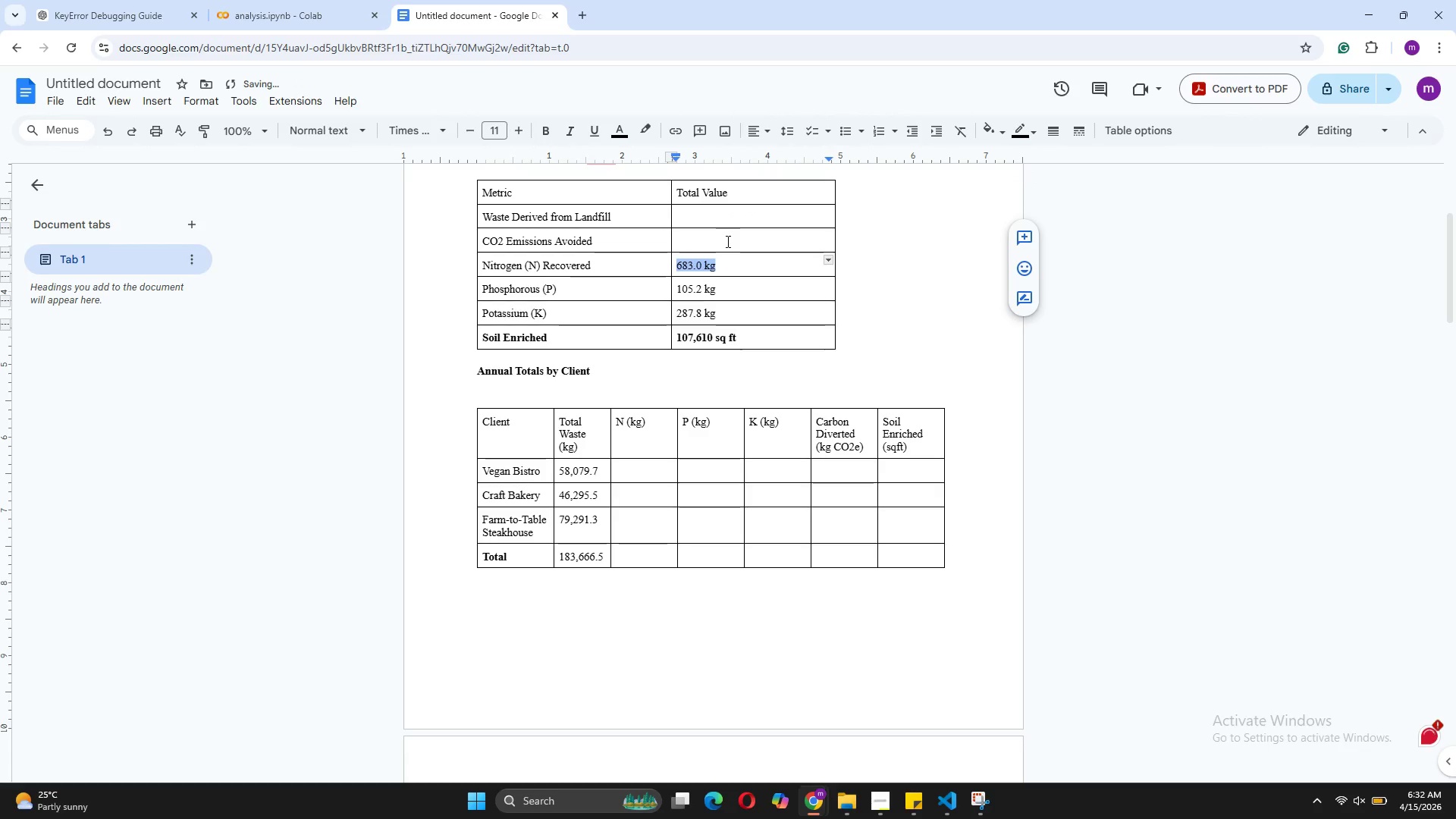 
key(Control+Z)
 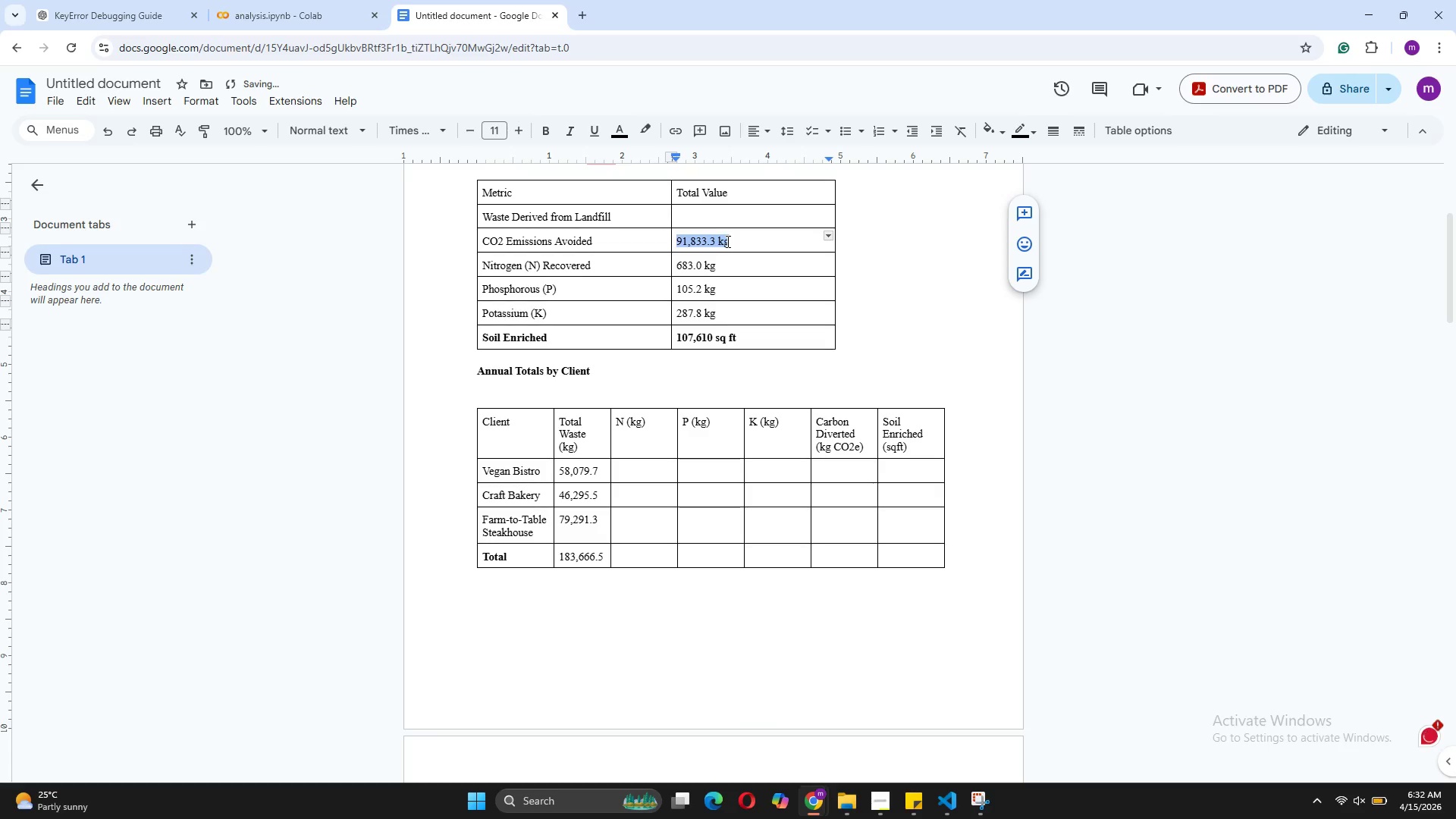 
key(Control+Z)
 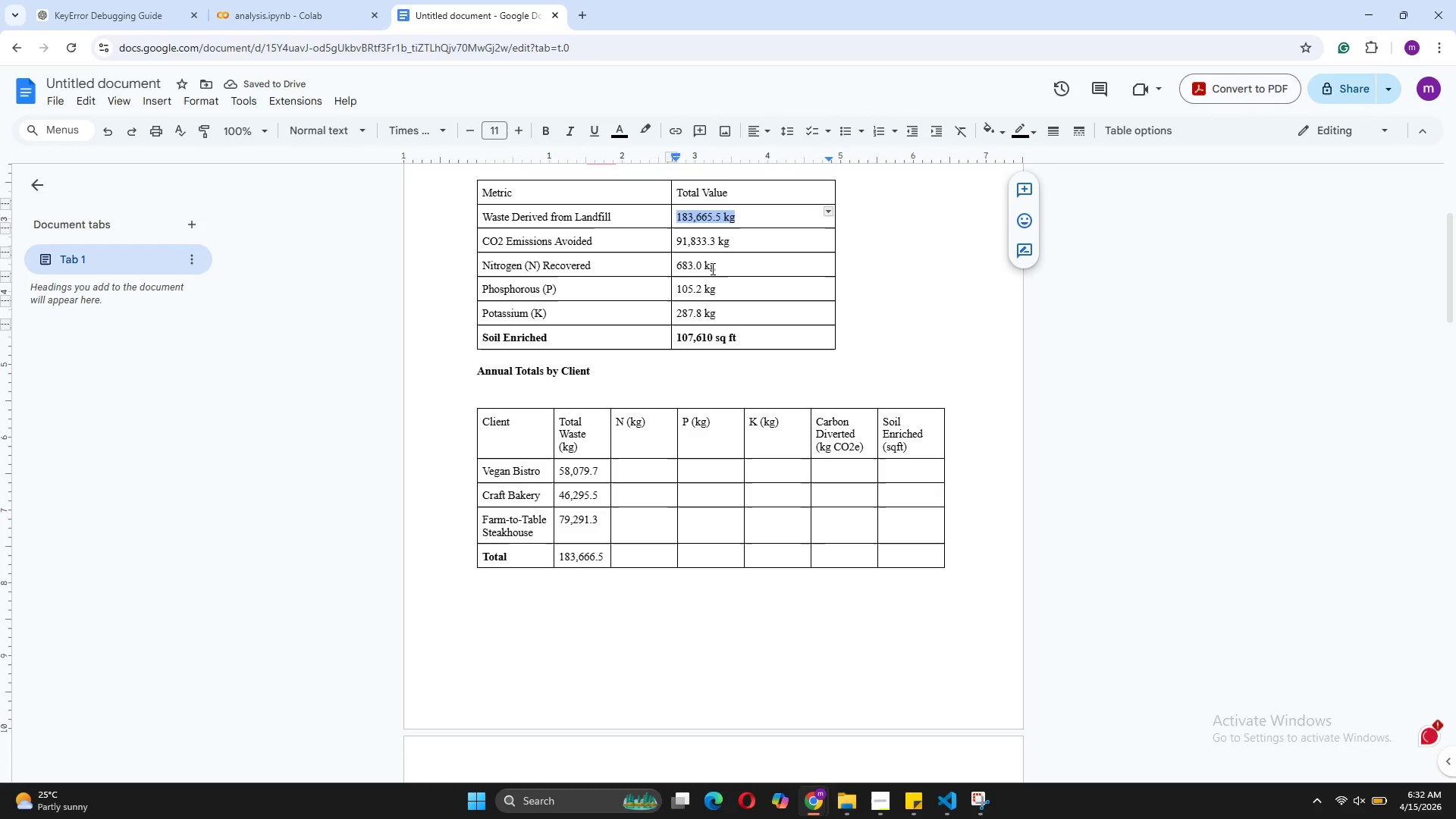 
wait(9.53)
 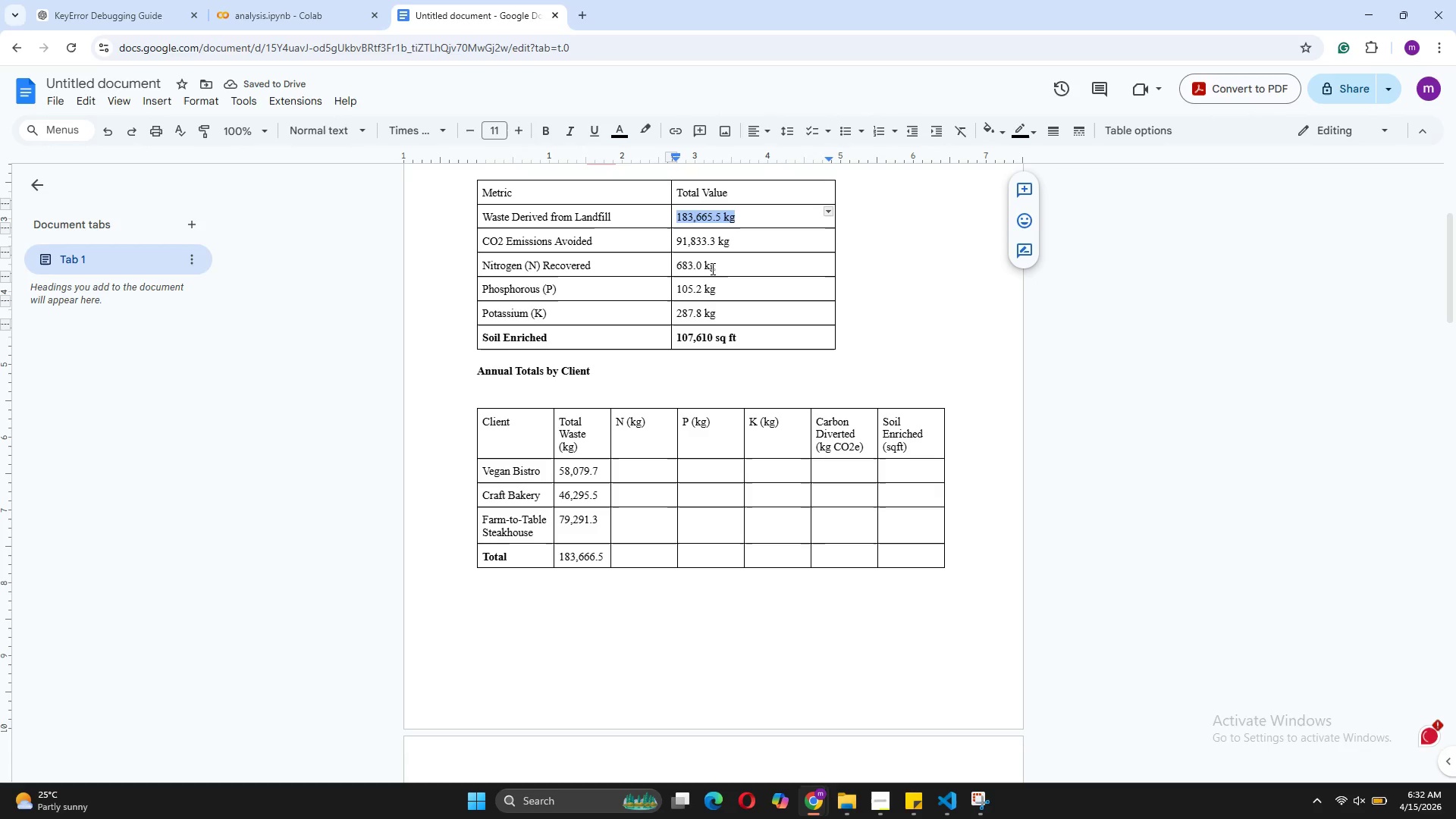 
left_click([635, 468])
 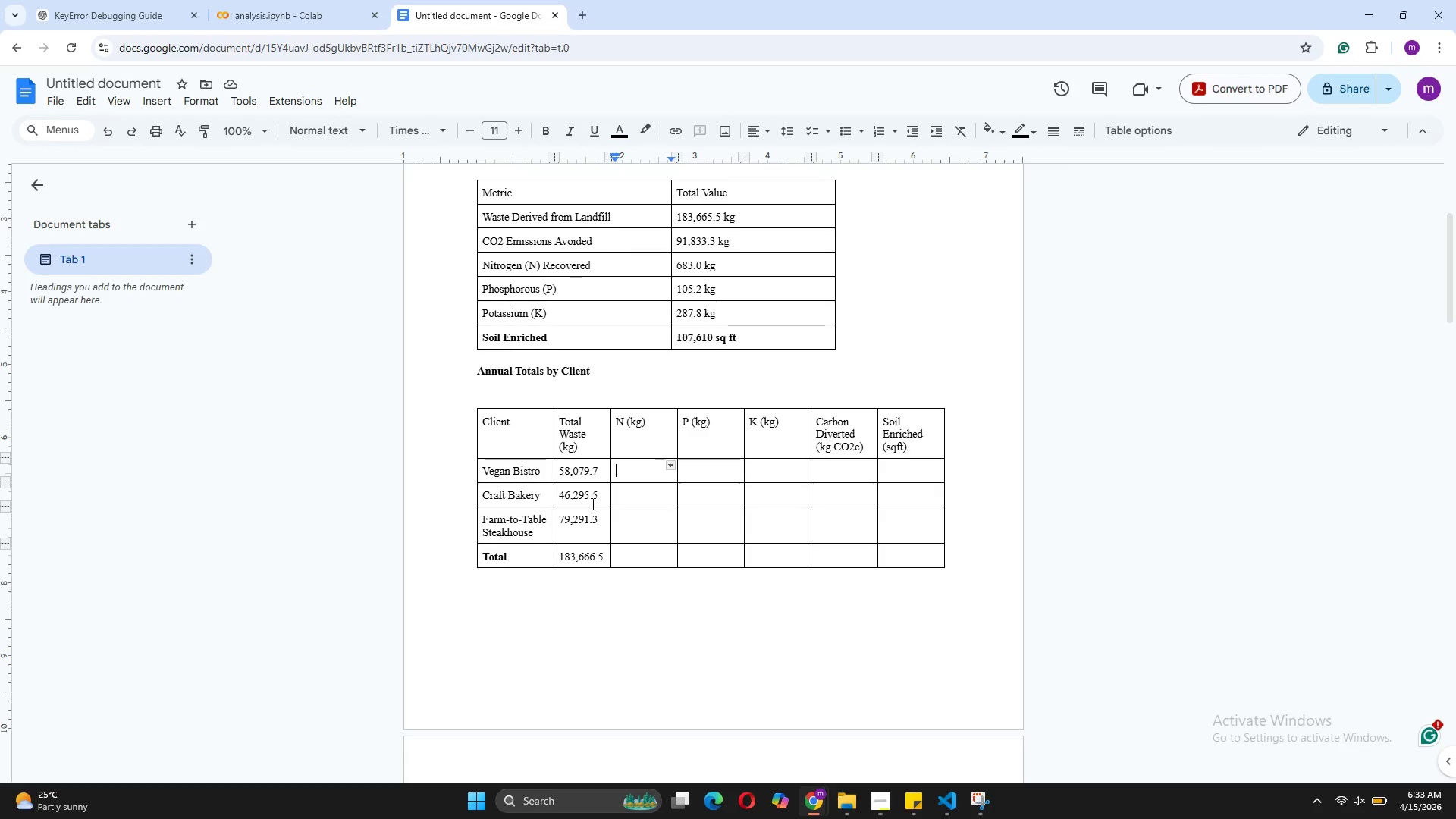 
wait(14.25)
 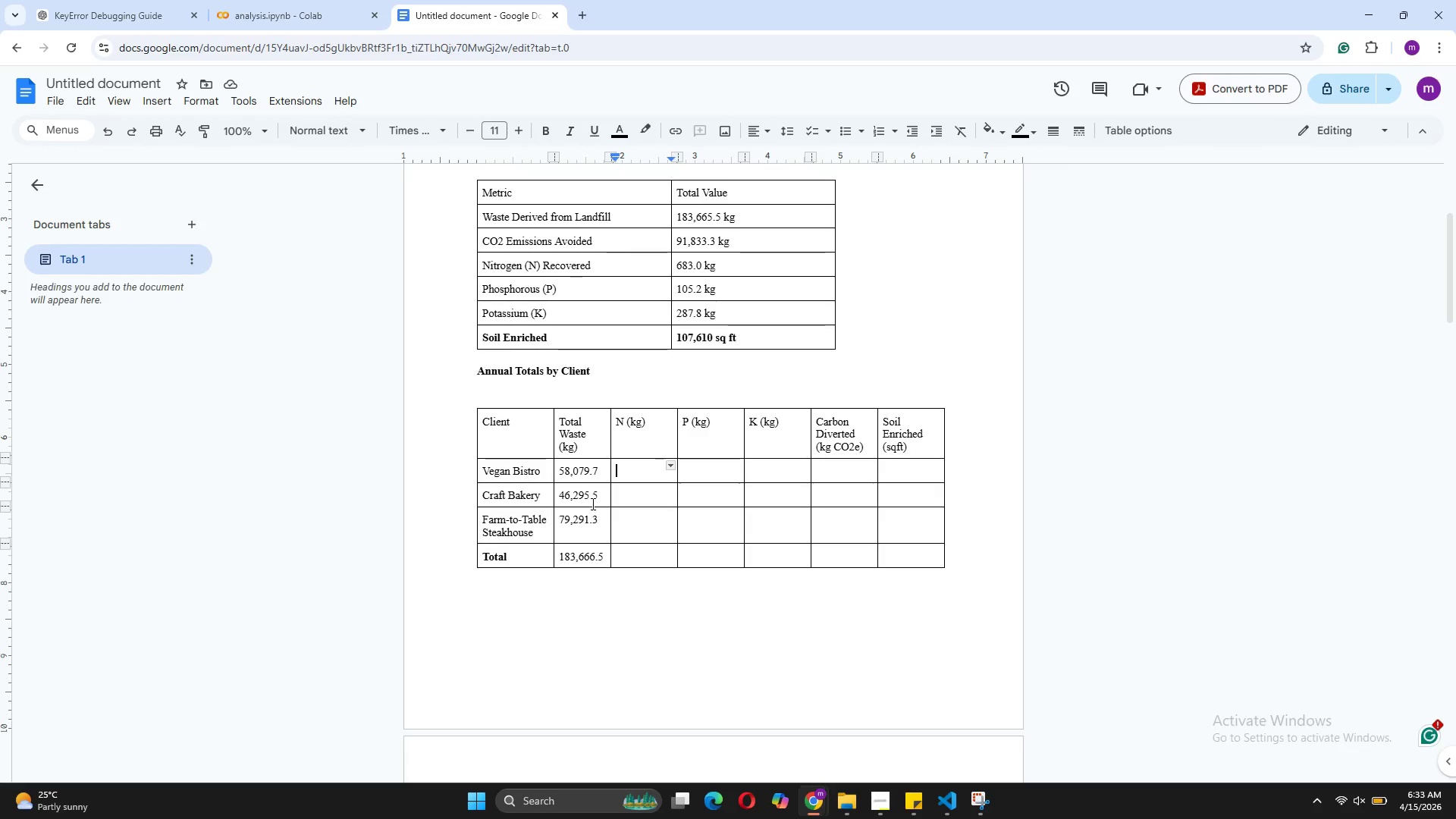 
type(10)
 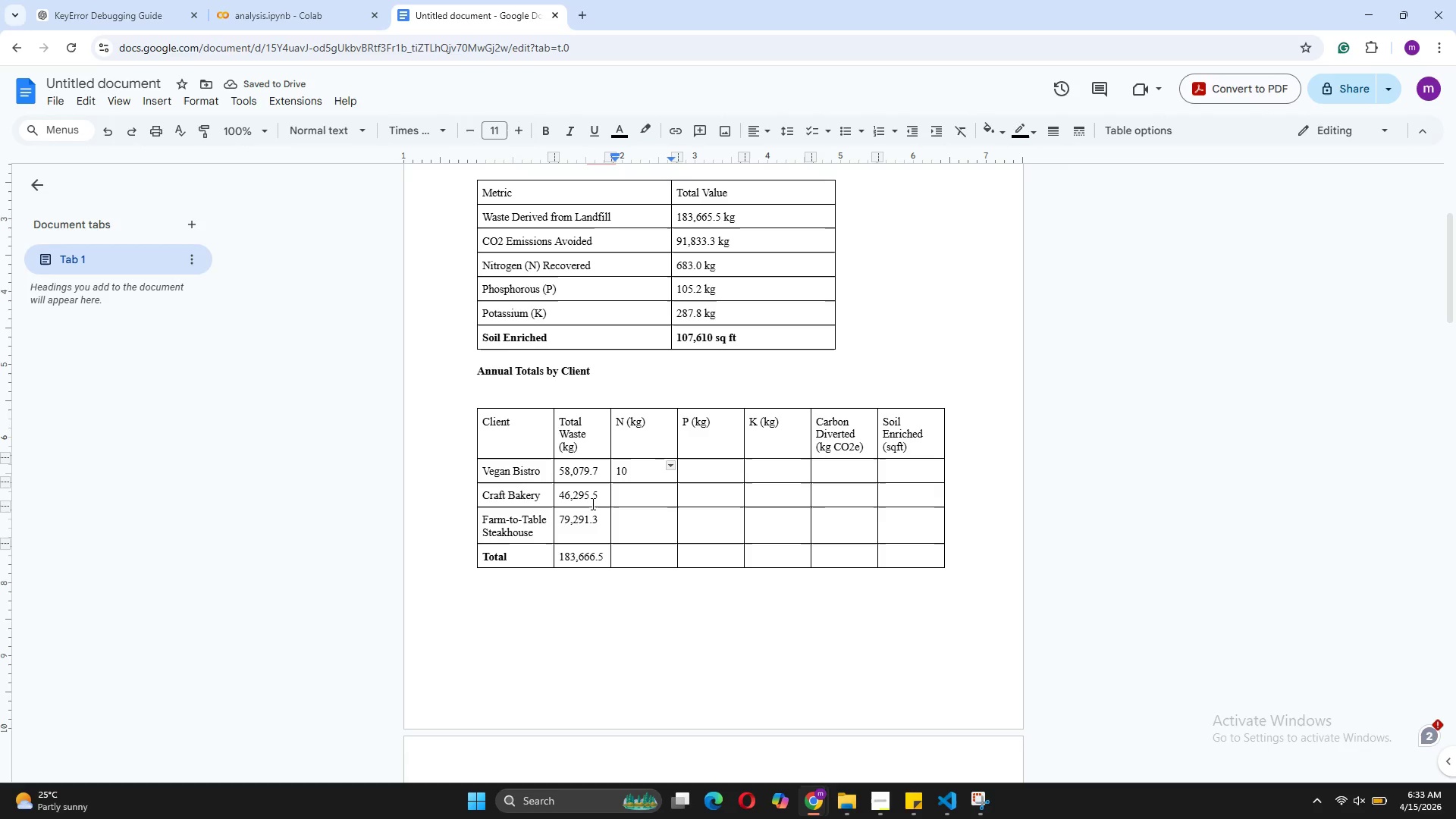 
key(5)
 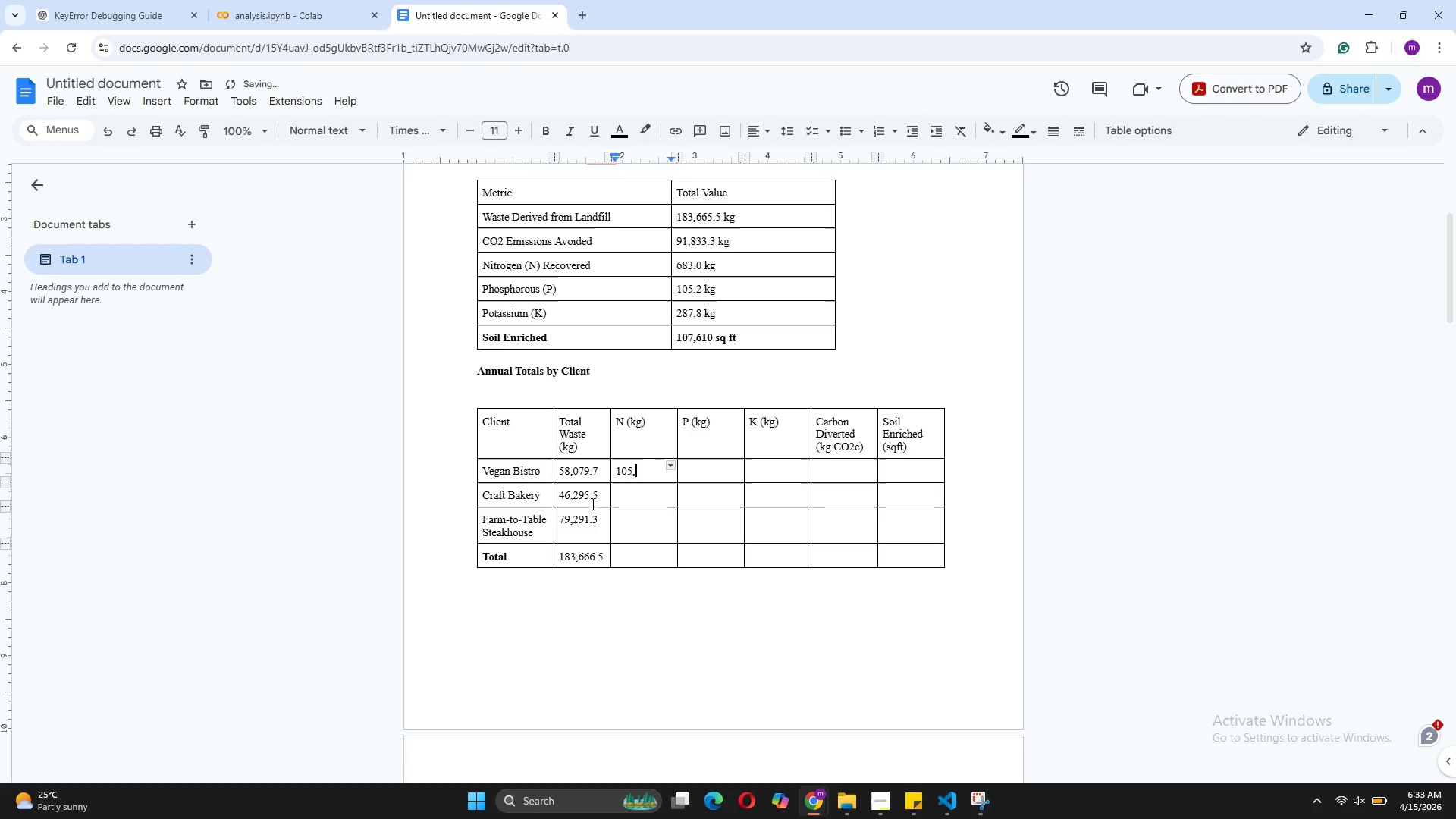 
key(Comma)
 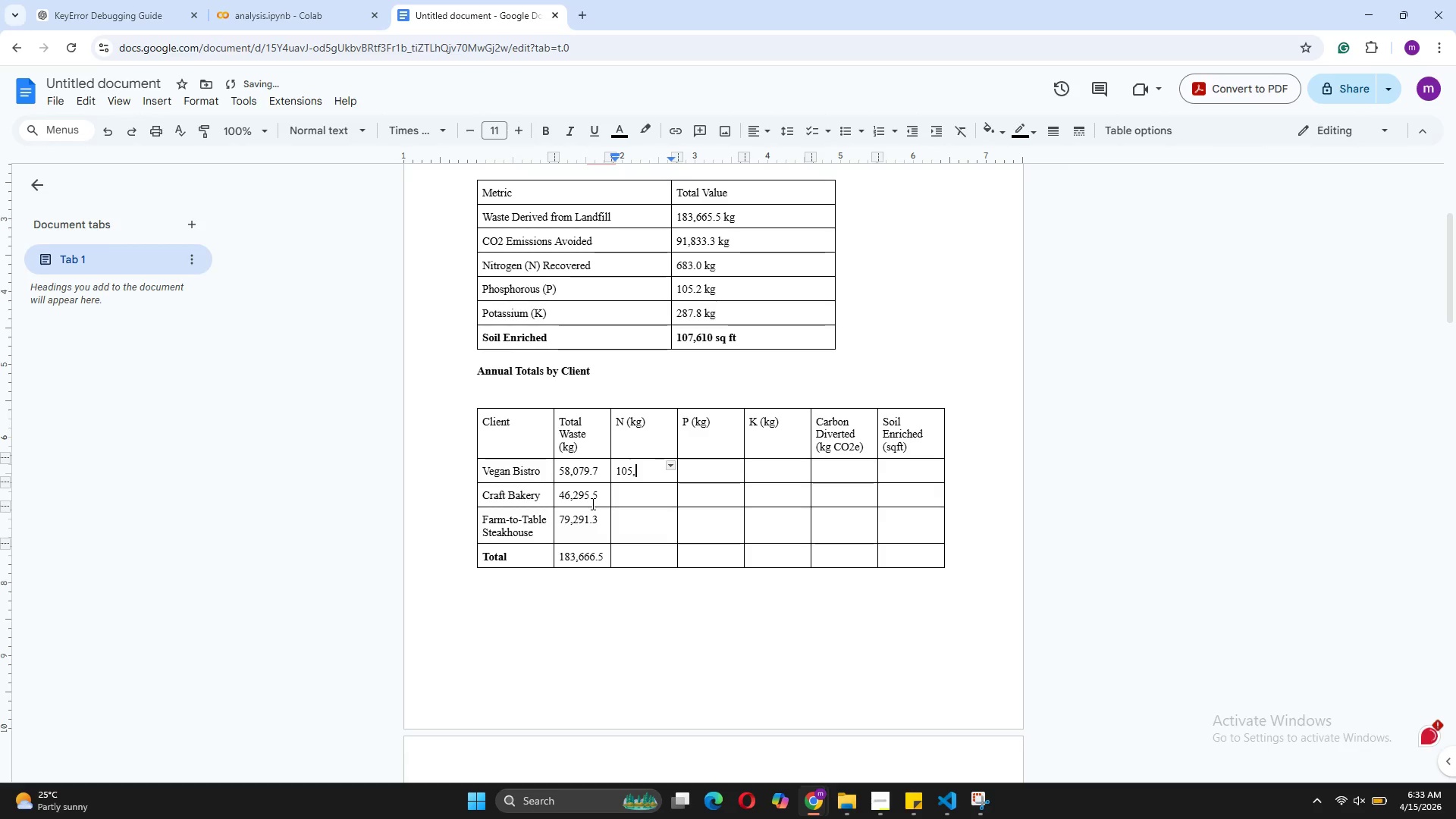 
key(Backspace)
 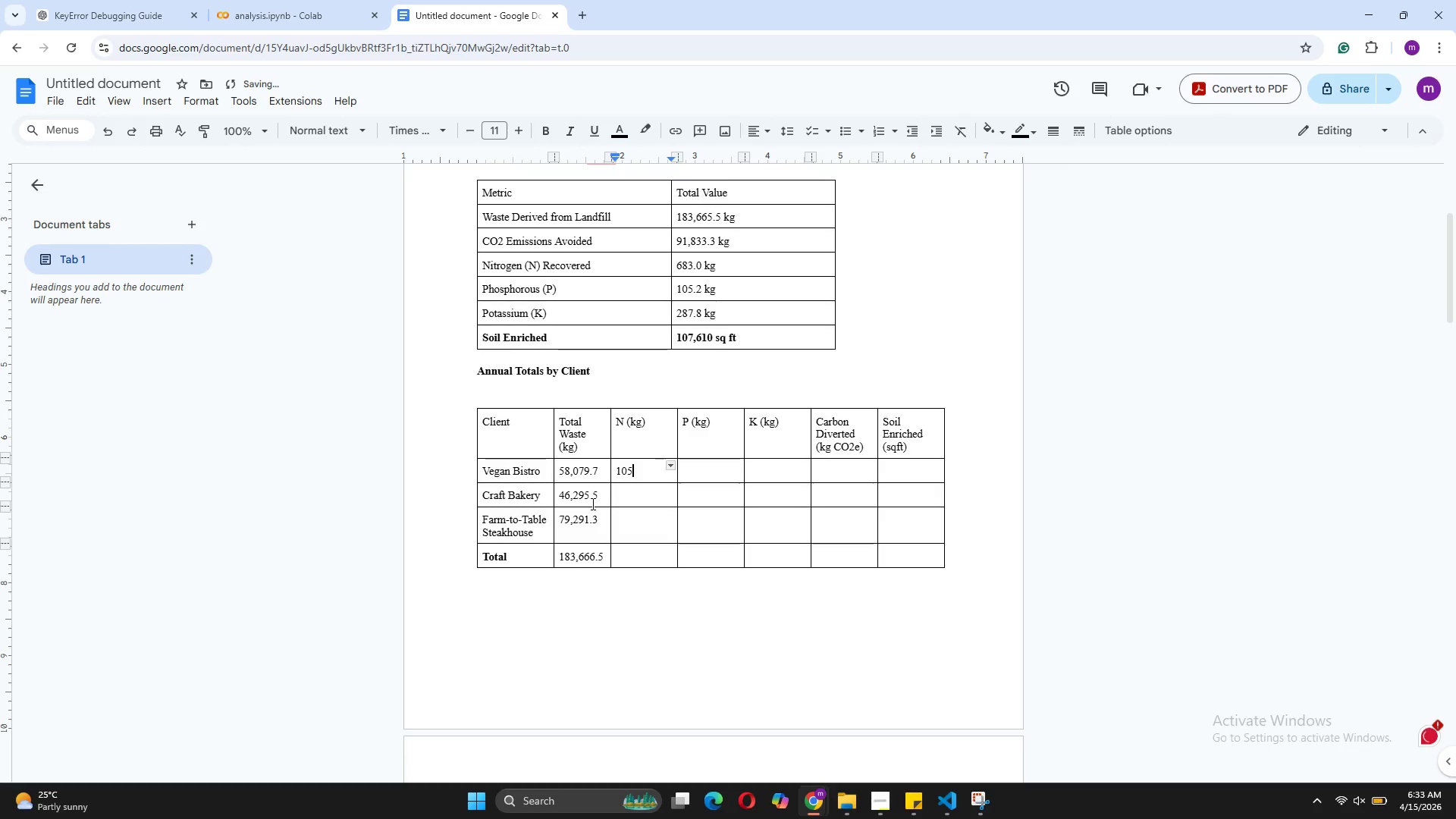 
key(Period)
 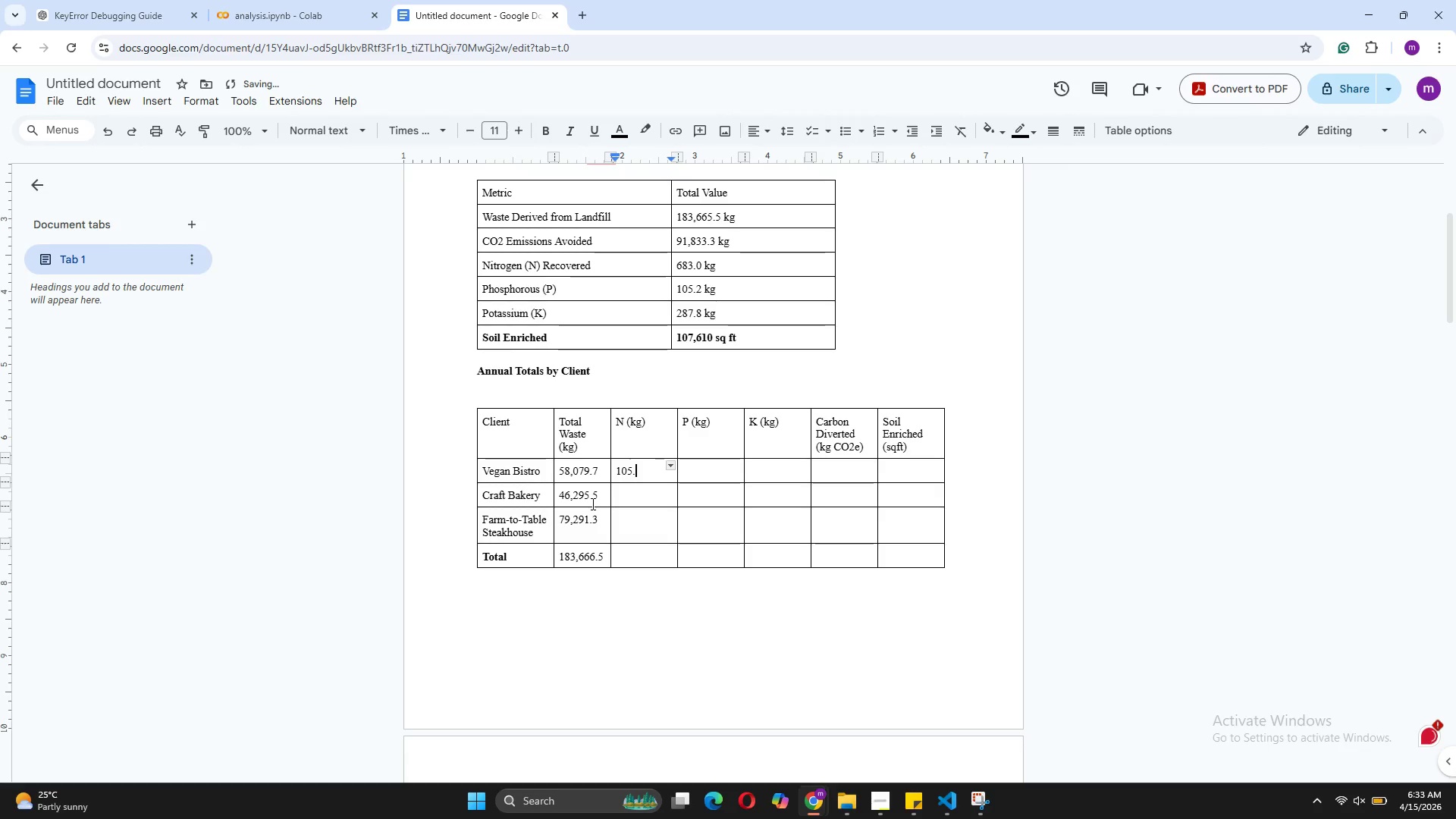 
key(3)
 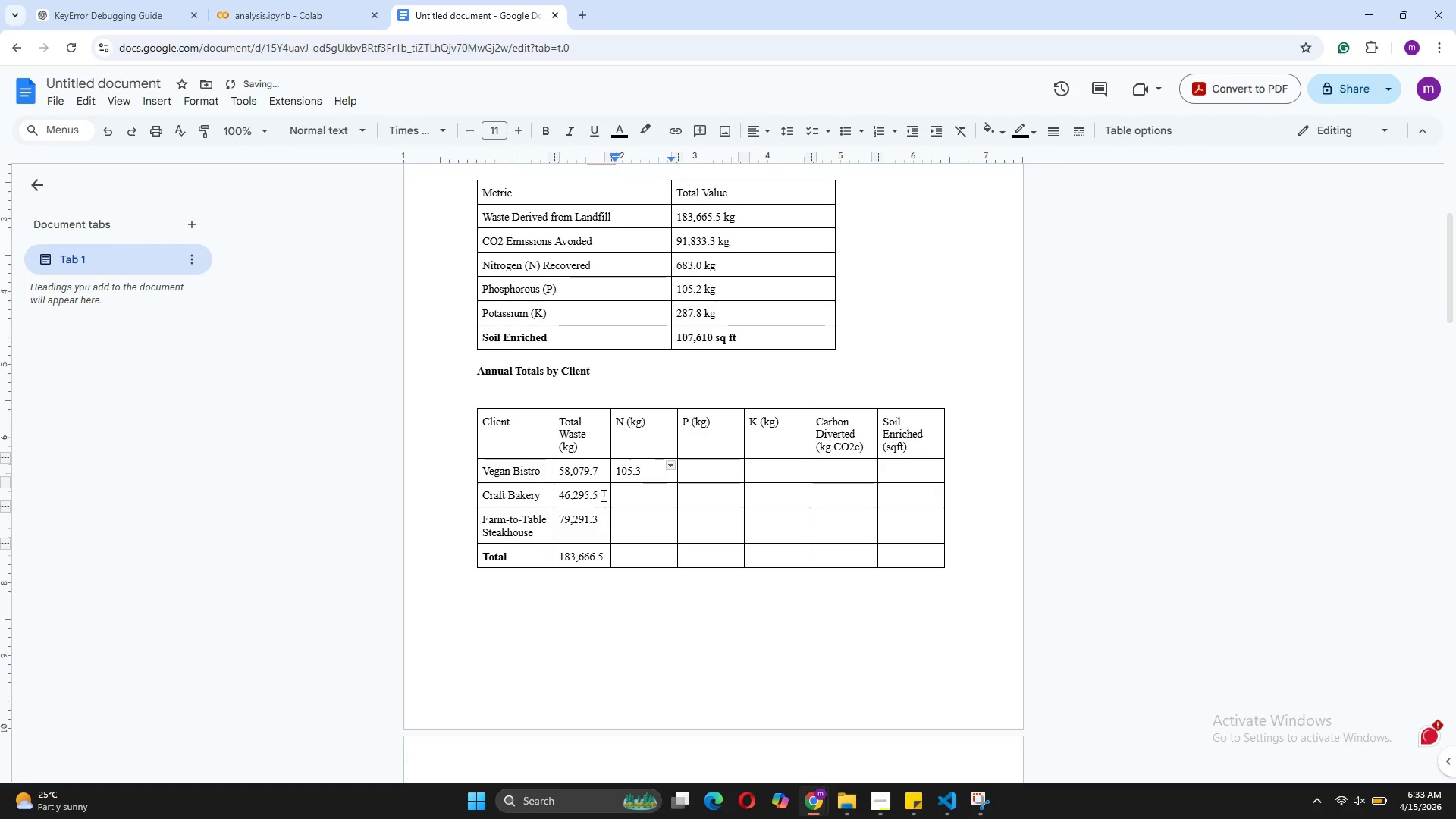 
left_click([696, 470])
 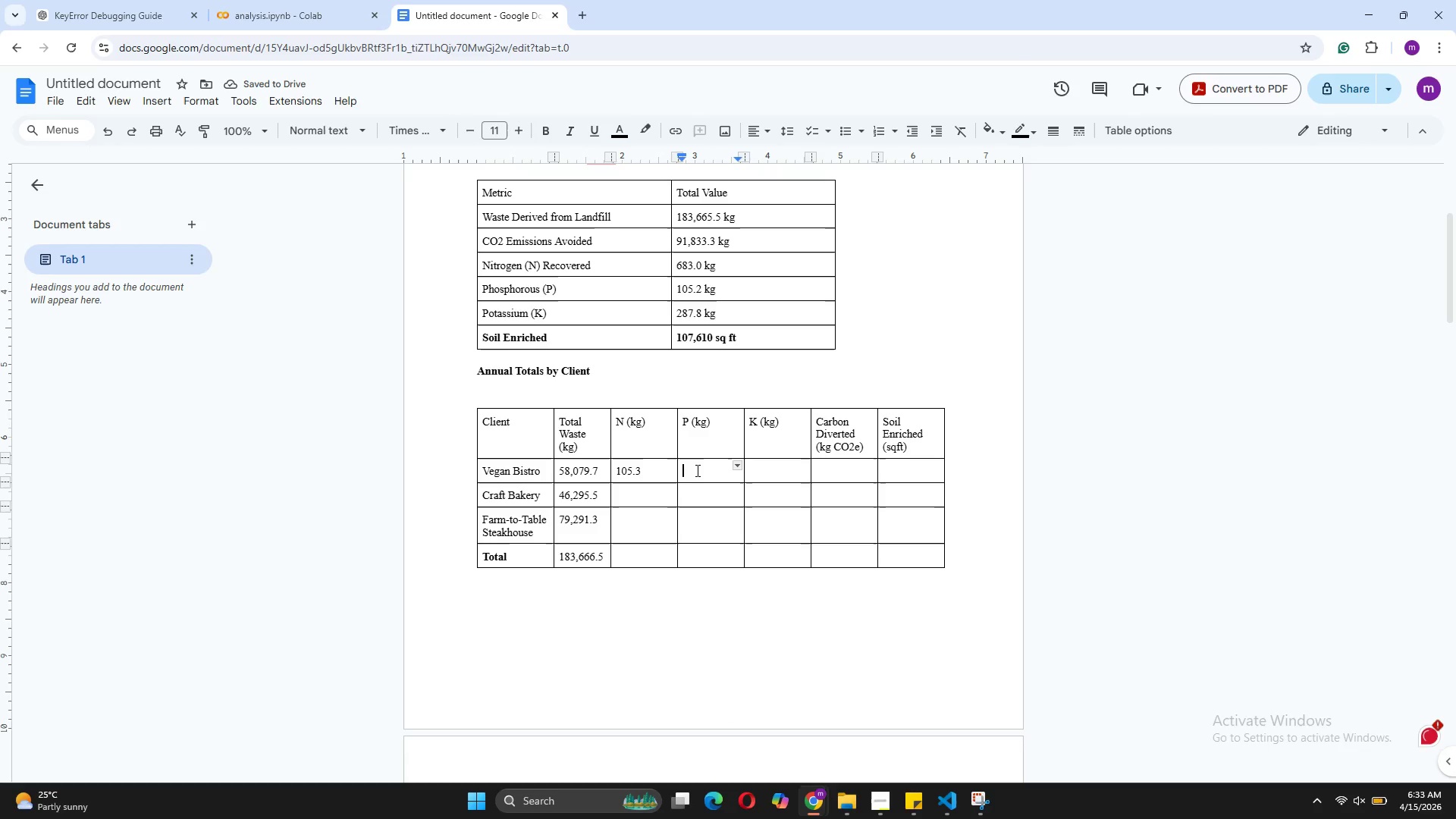 
type(22.6)
 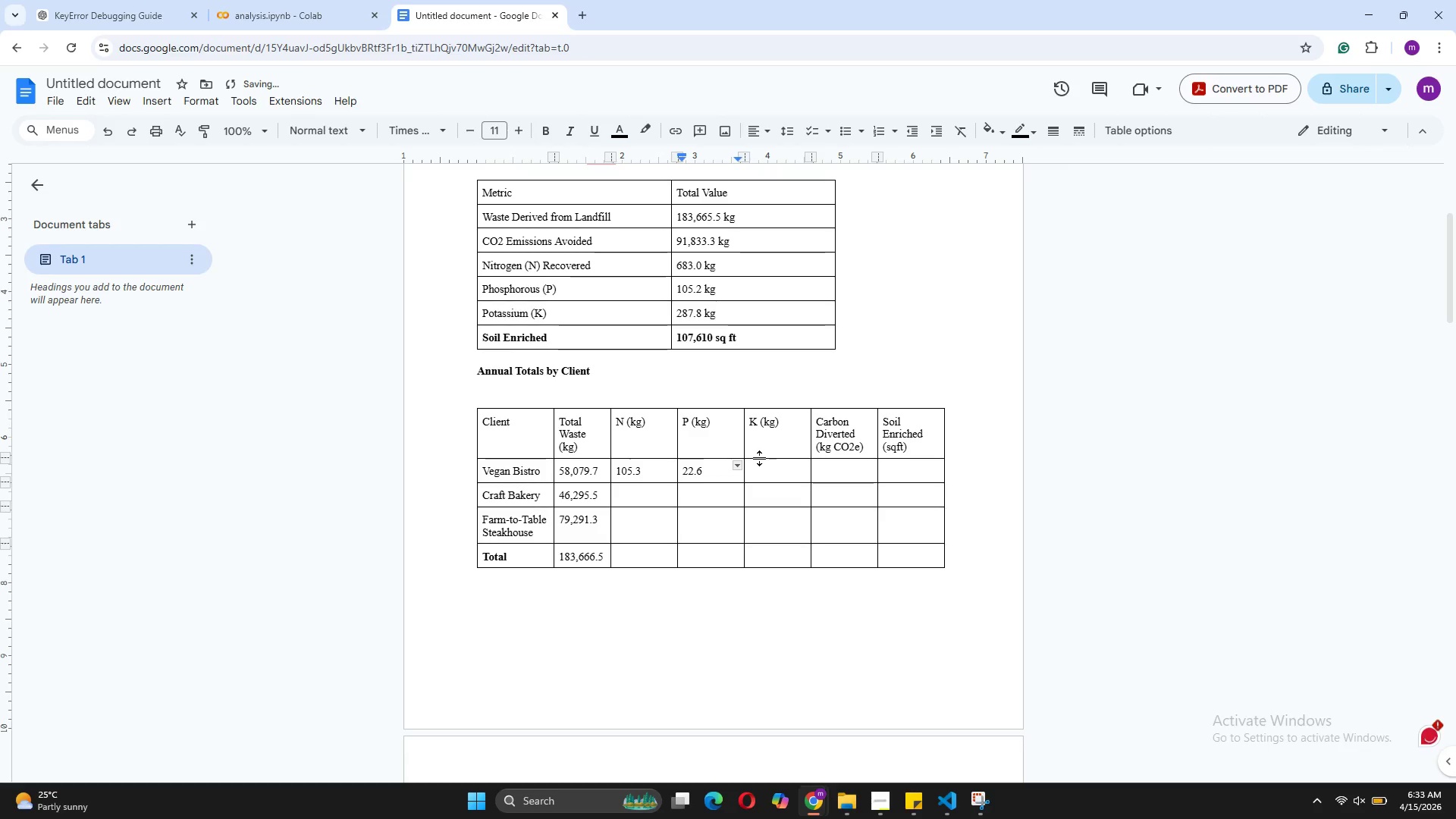 
left_click([758, 474])
 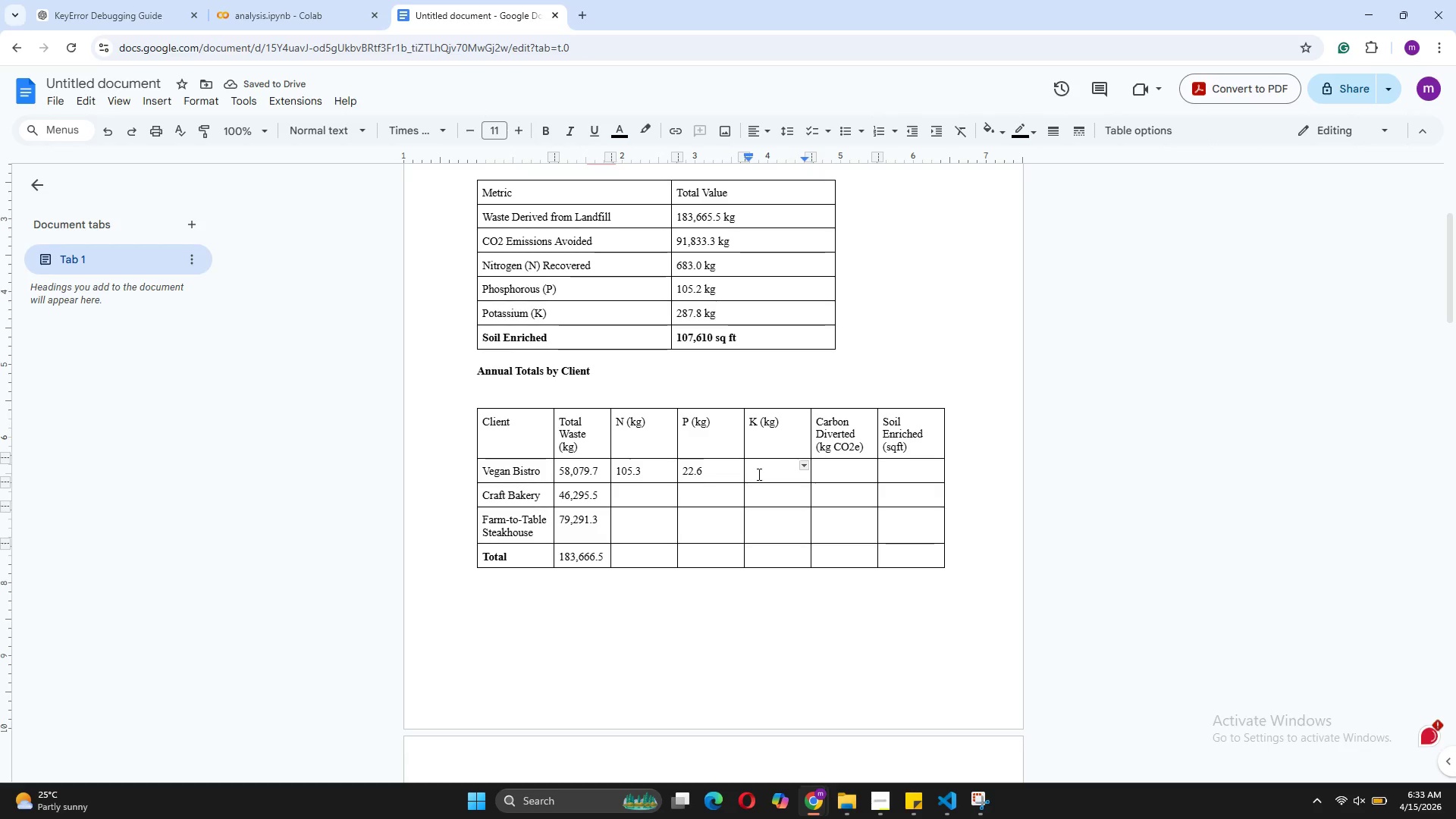 
type(109.7)
 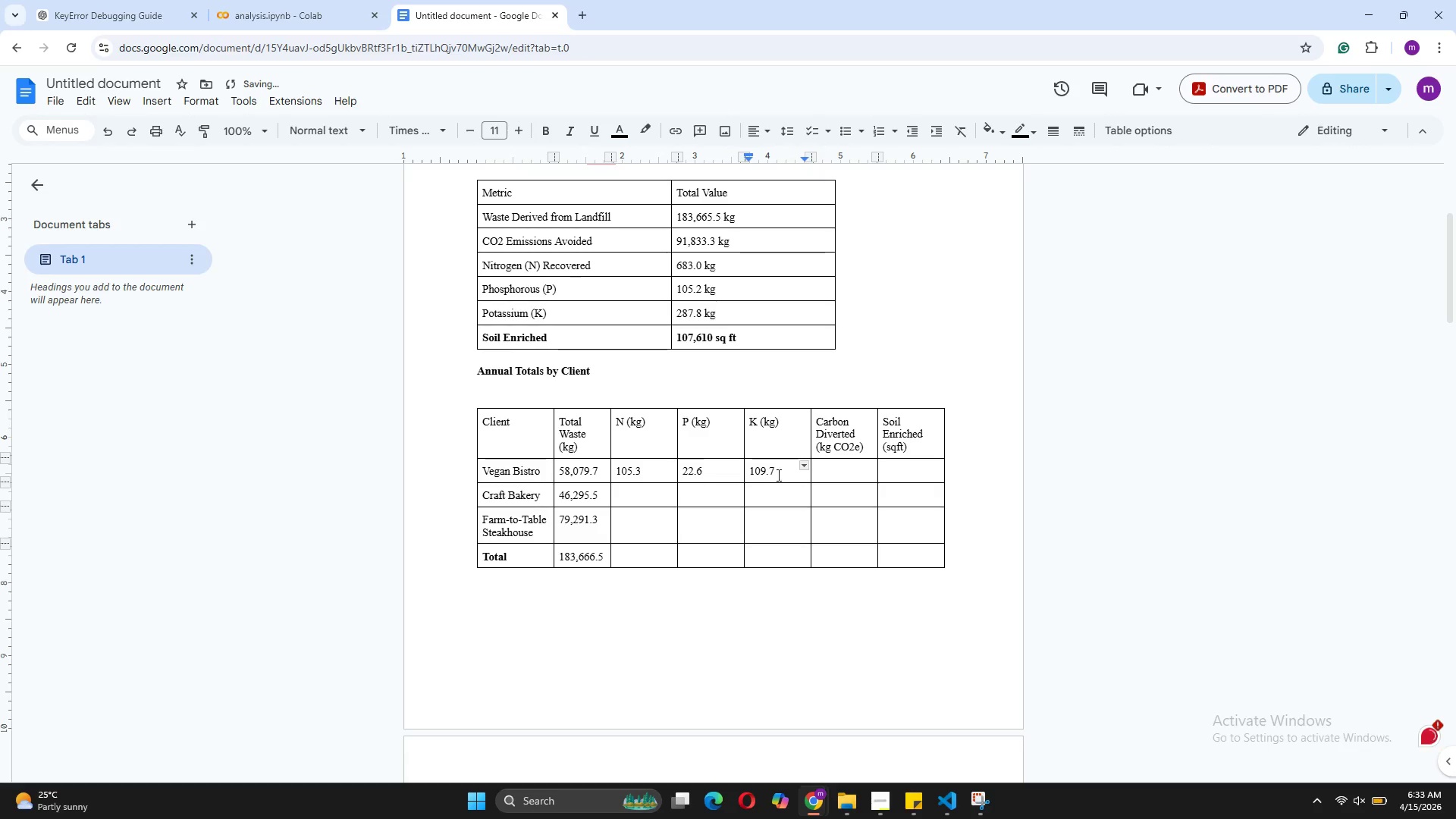 
left_click([822, 469])
 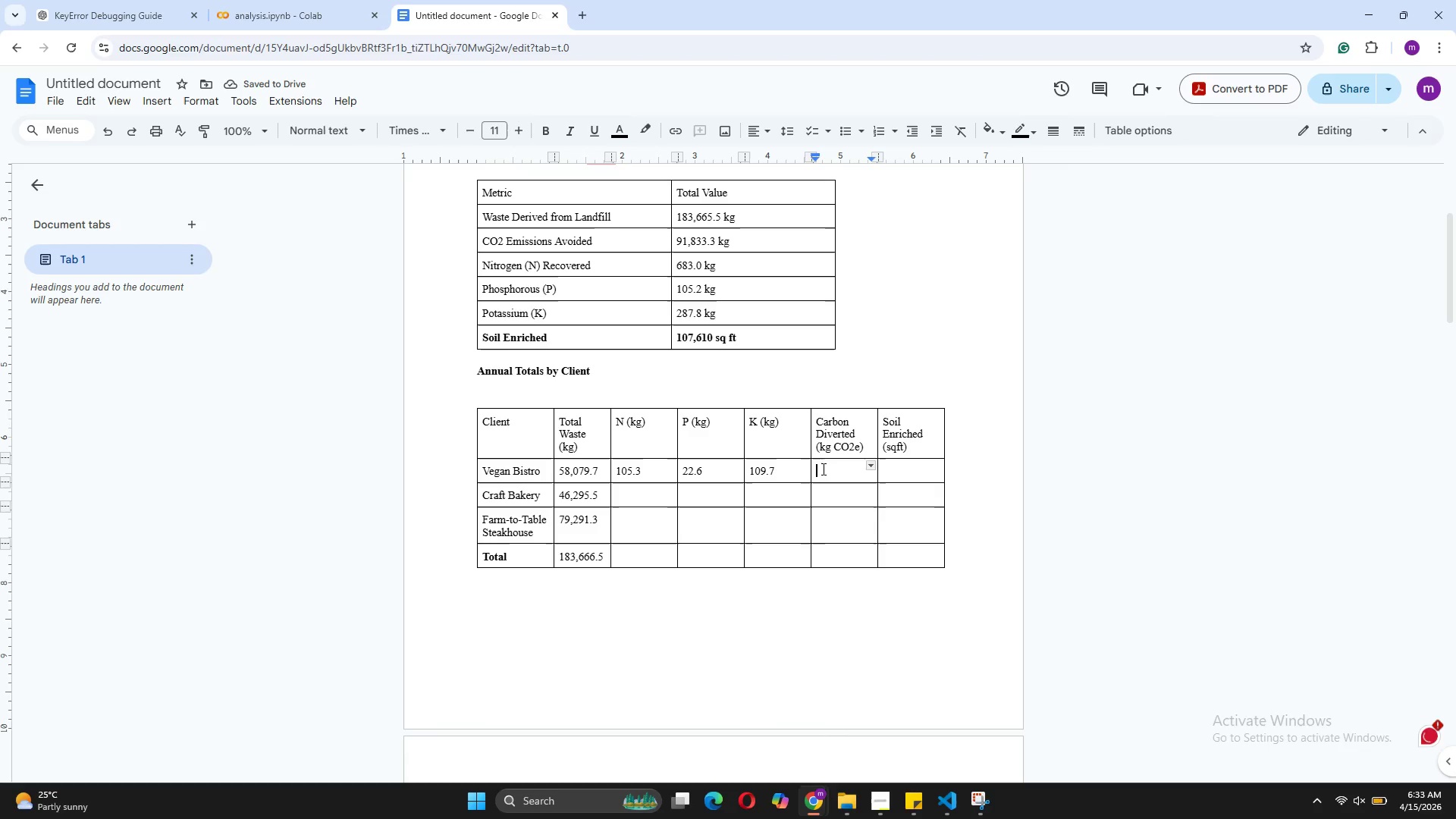 
type(29.039.8)
 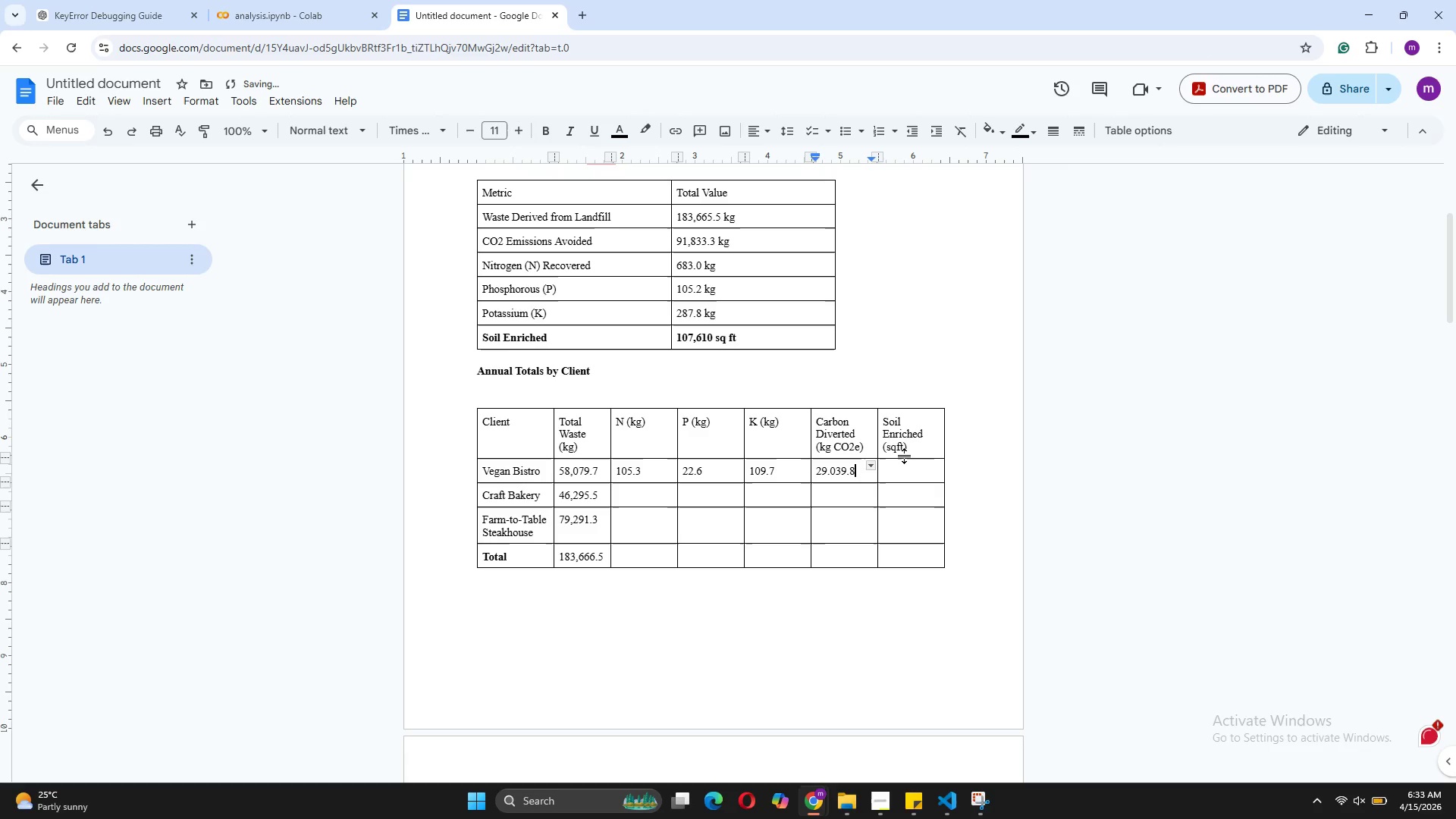 
left_click([896, 469])
 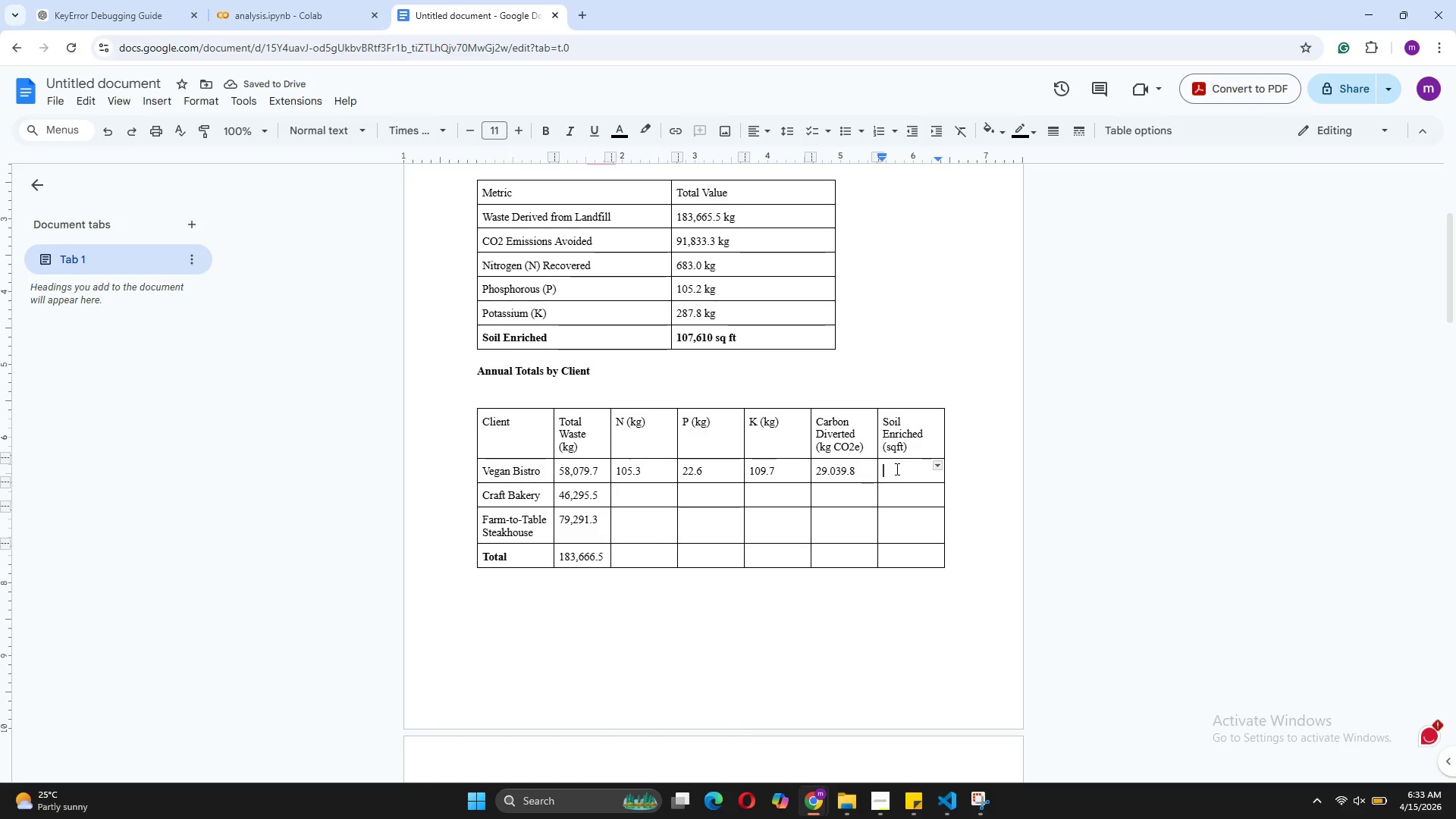 
type(23,764)
 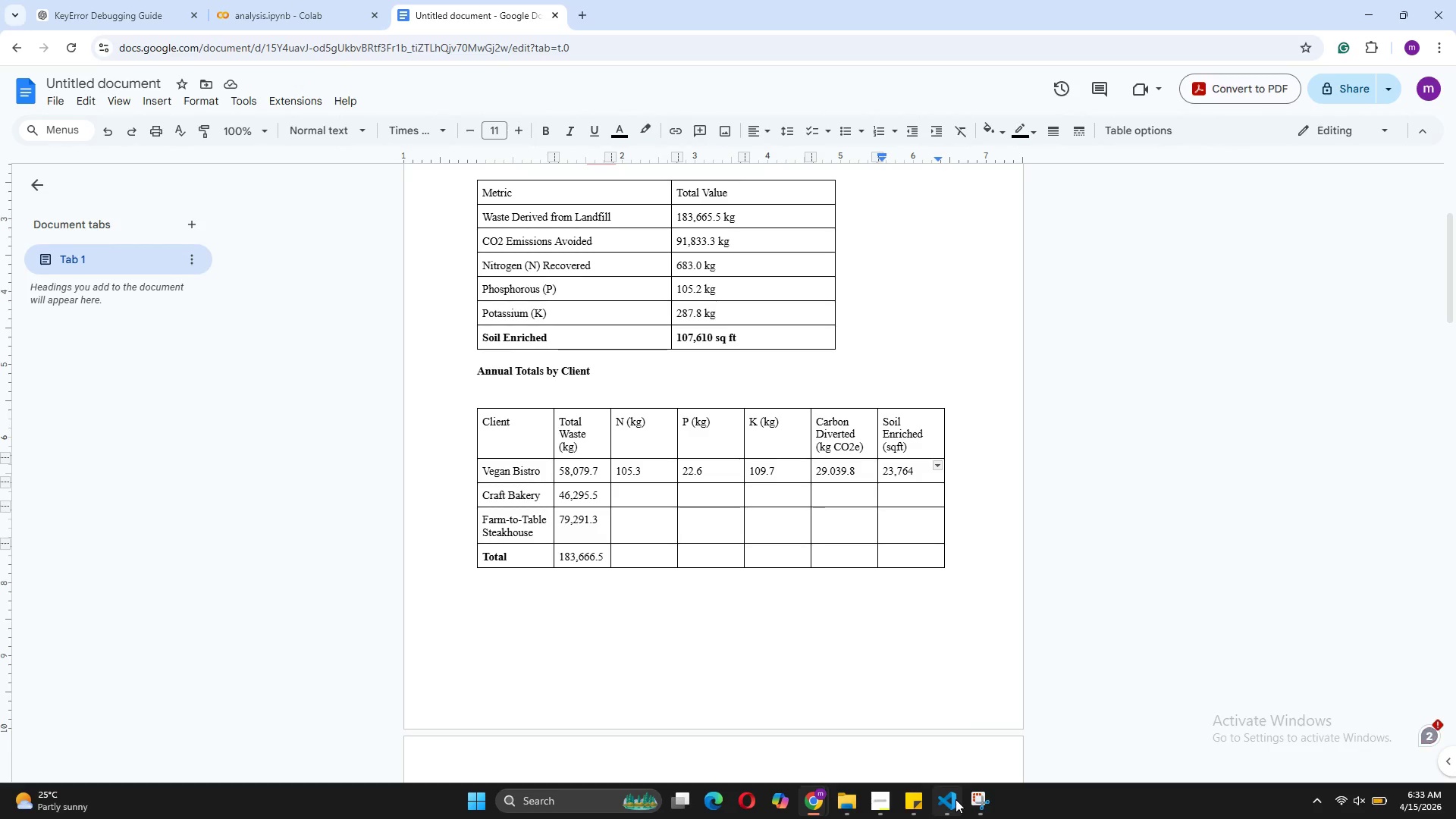 
wait(7.84)
 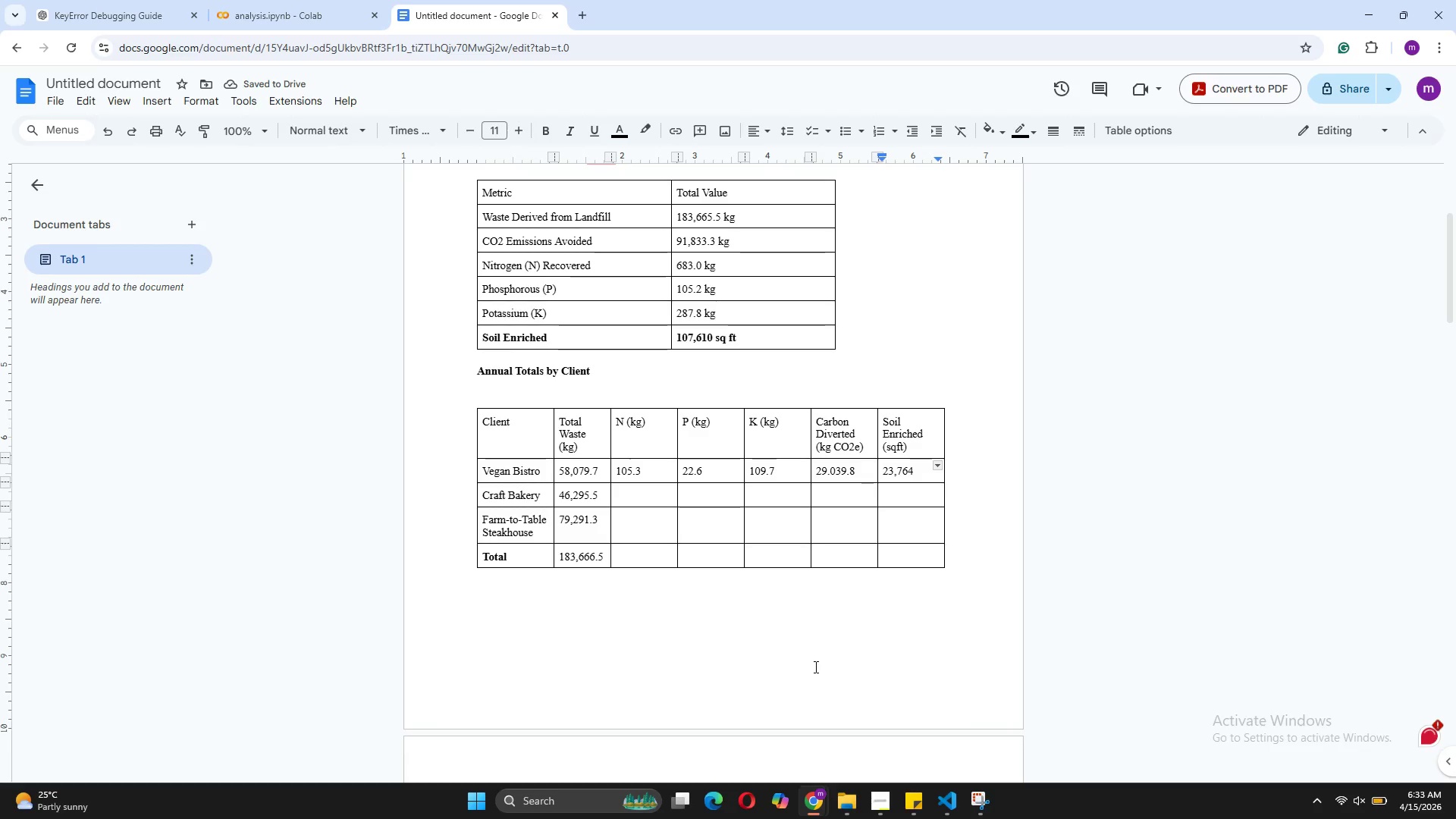 
left_click([951, 738])
 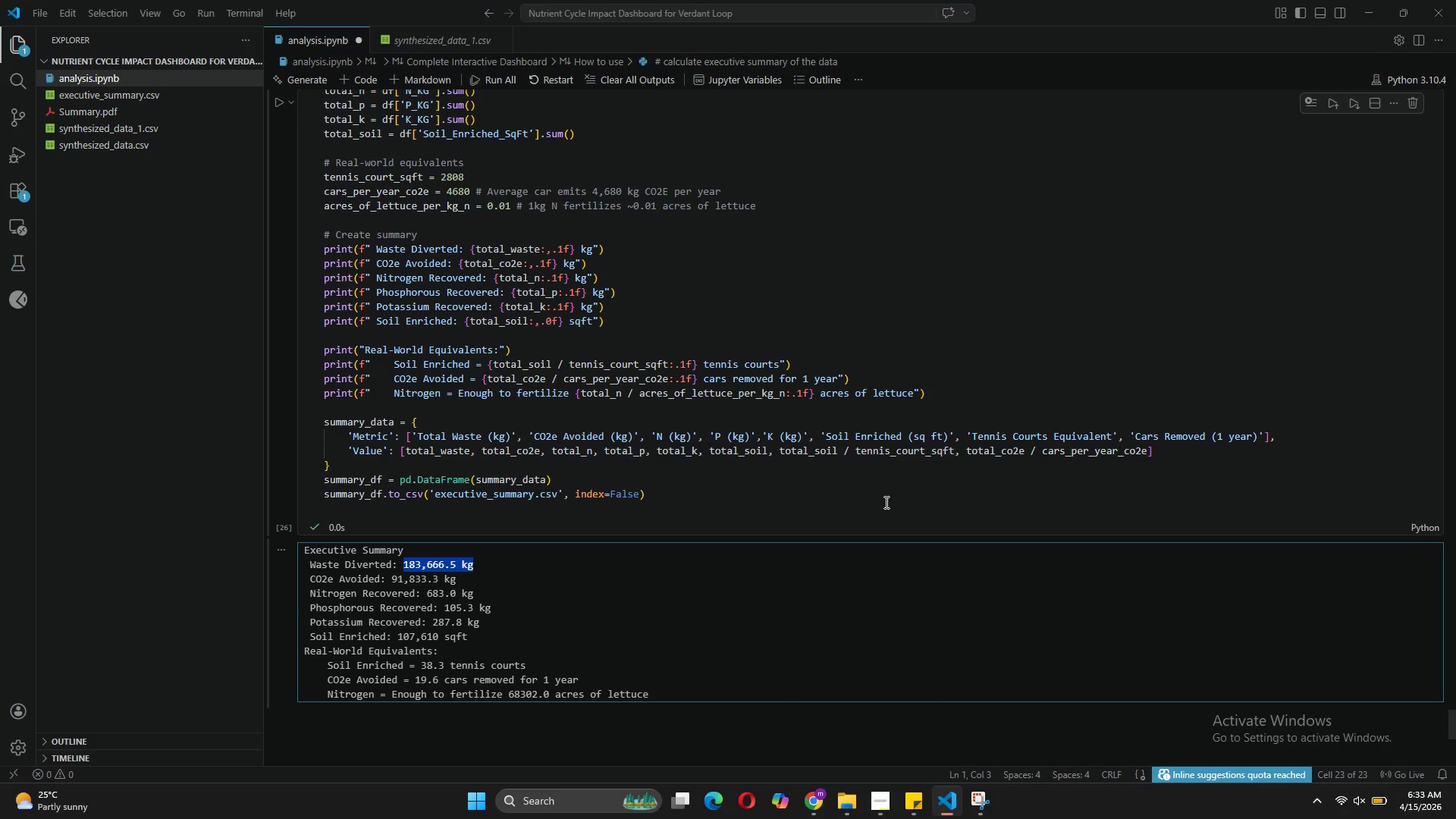 
wait(7.84)
 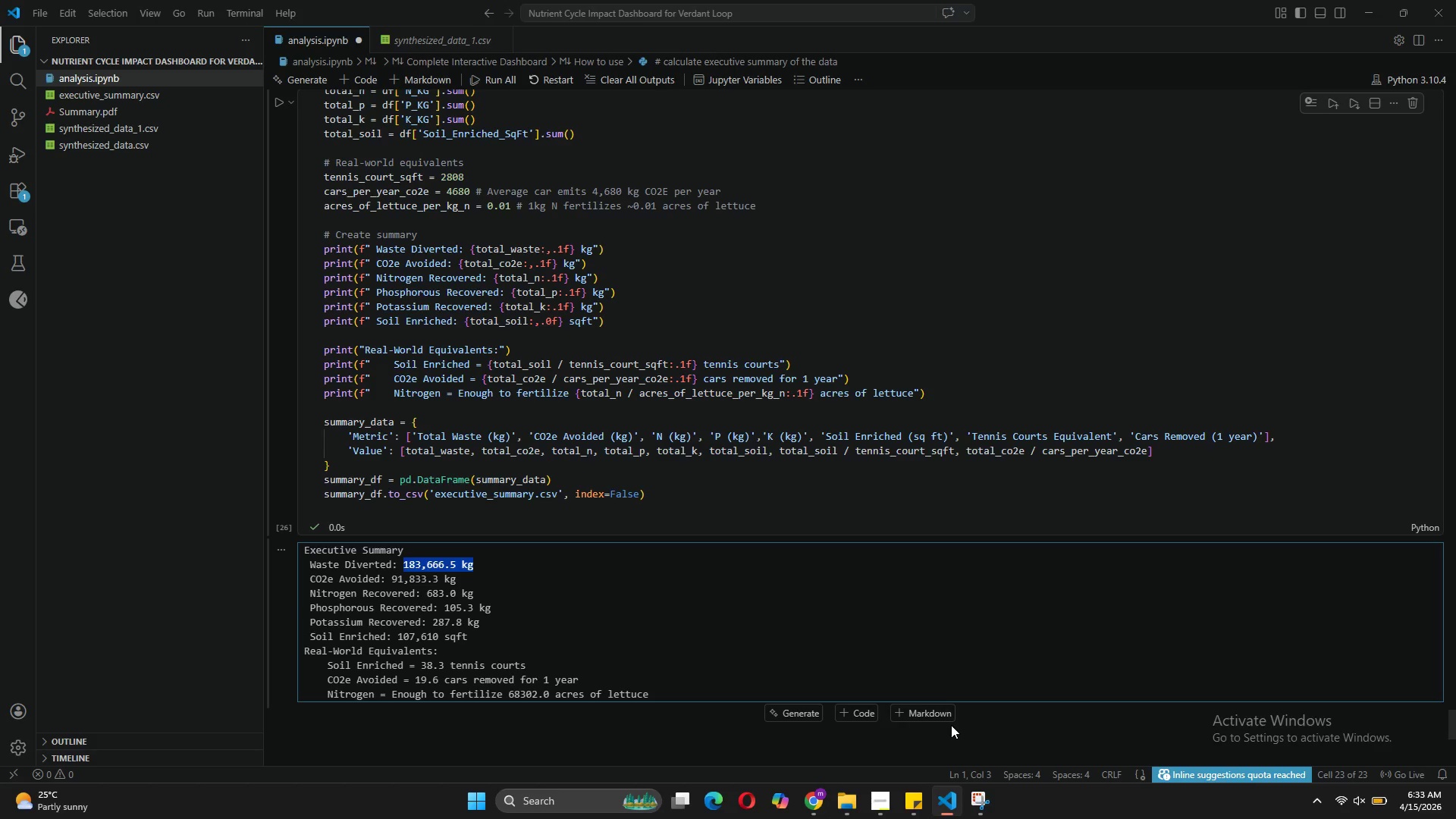 
left_click([877, 745])
 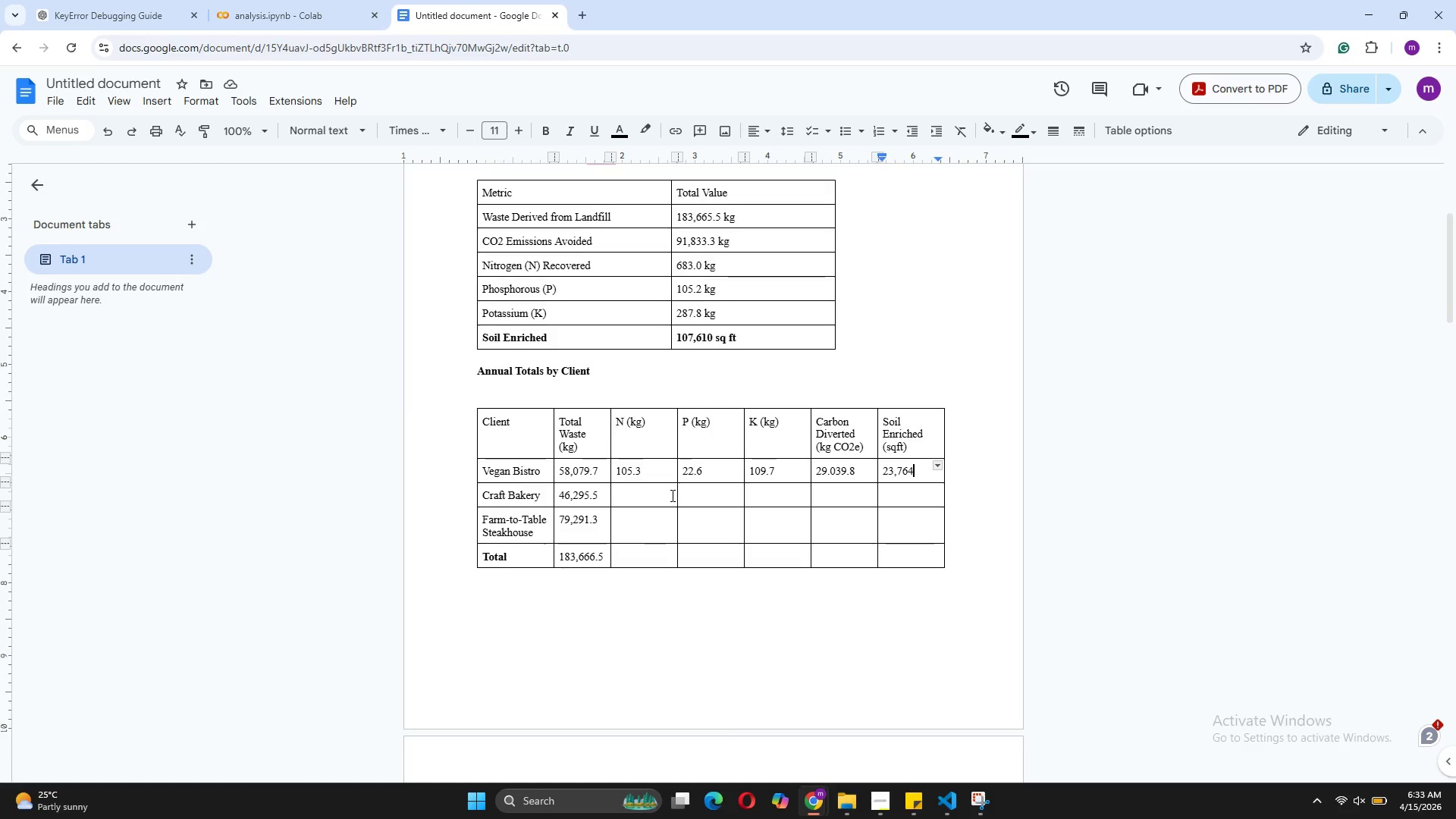 
scroll: coordinate [671, 495], scroll_direction: up, amount: 6.0
 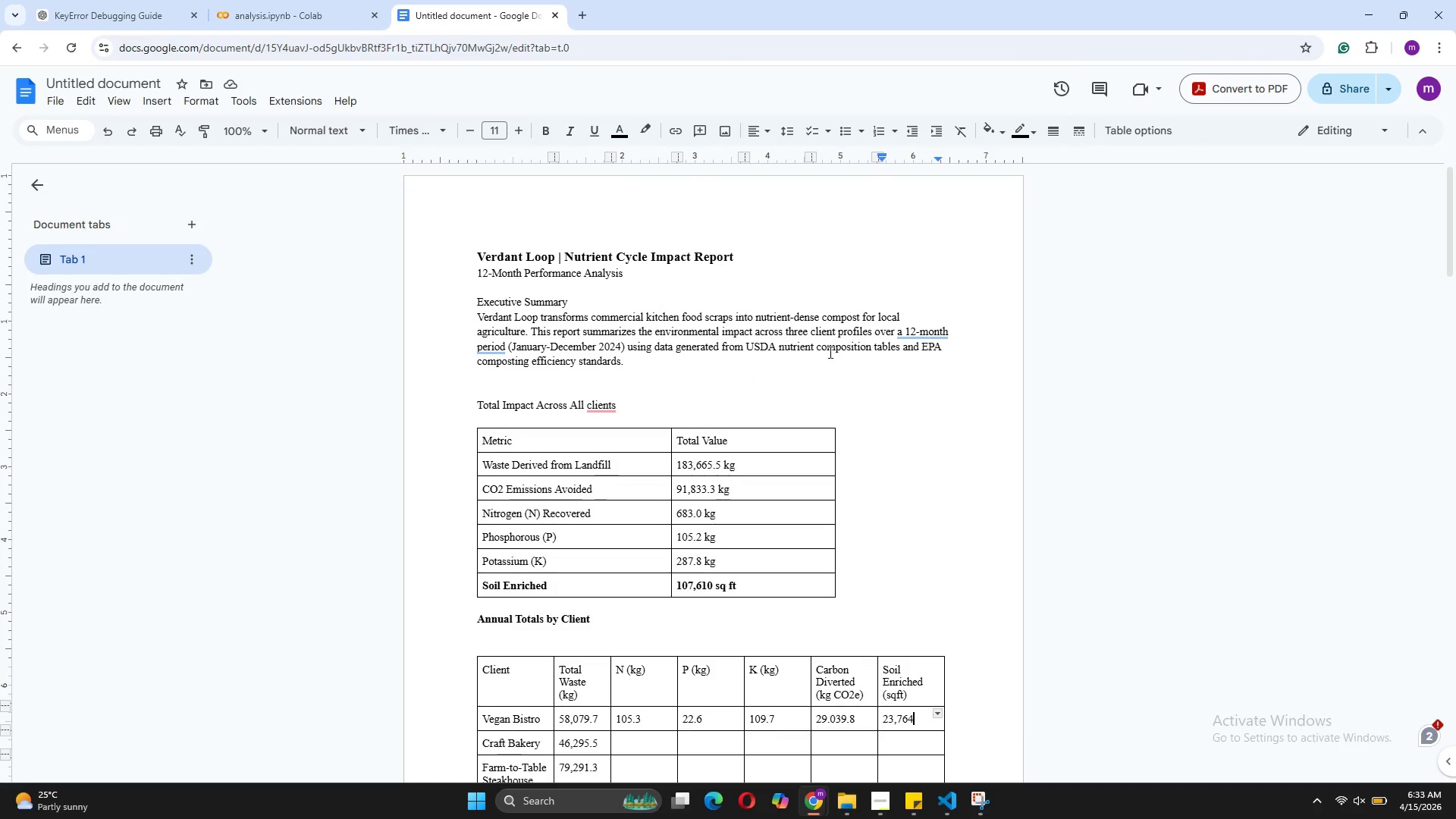 
mouse_move([888, 337])
 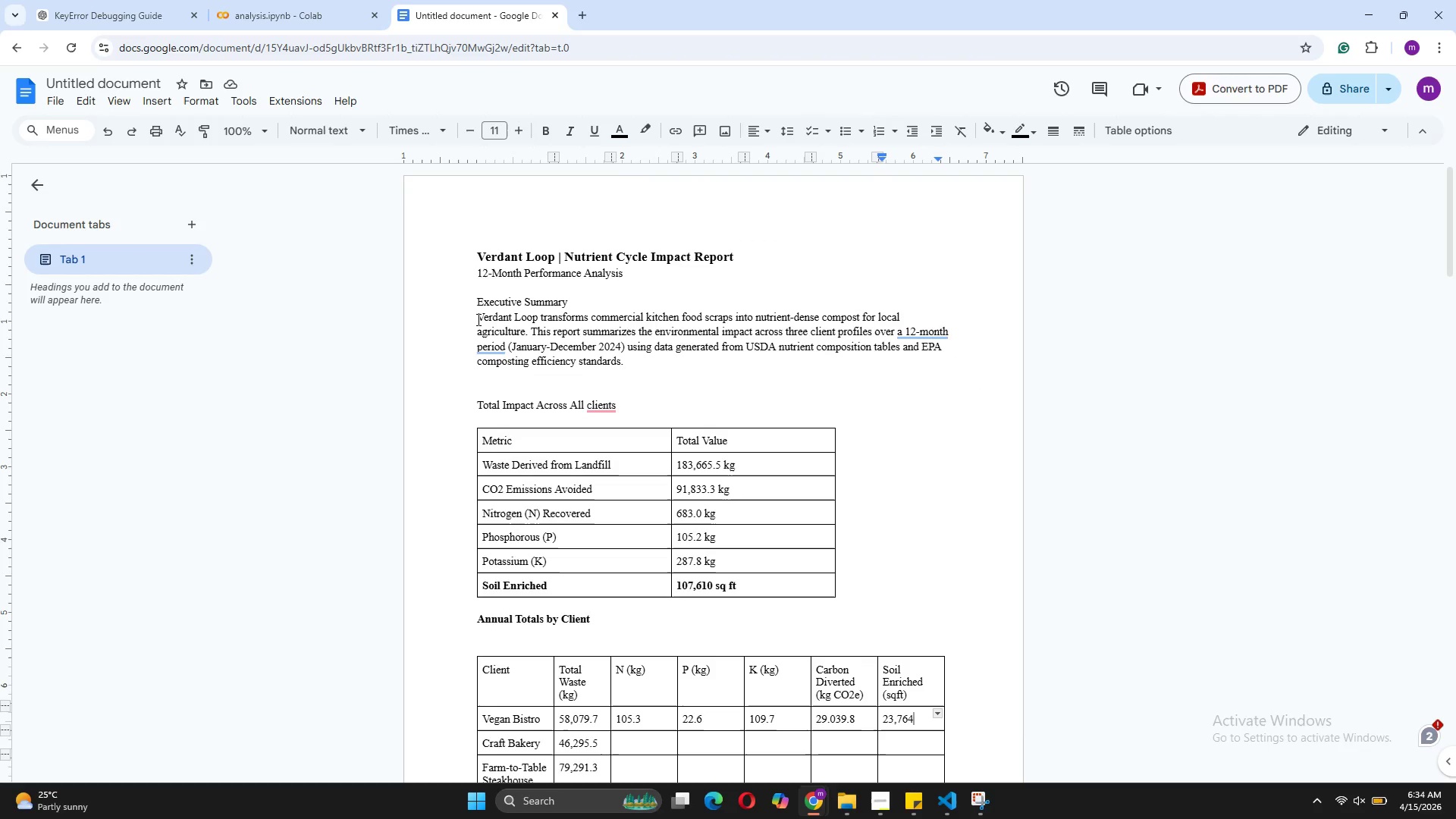 
left_click([477, 319])
 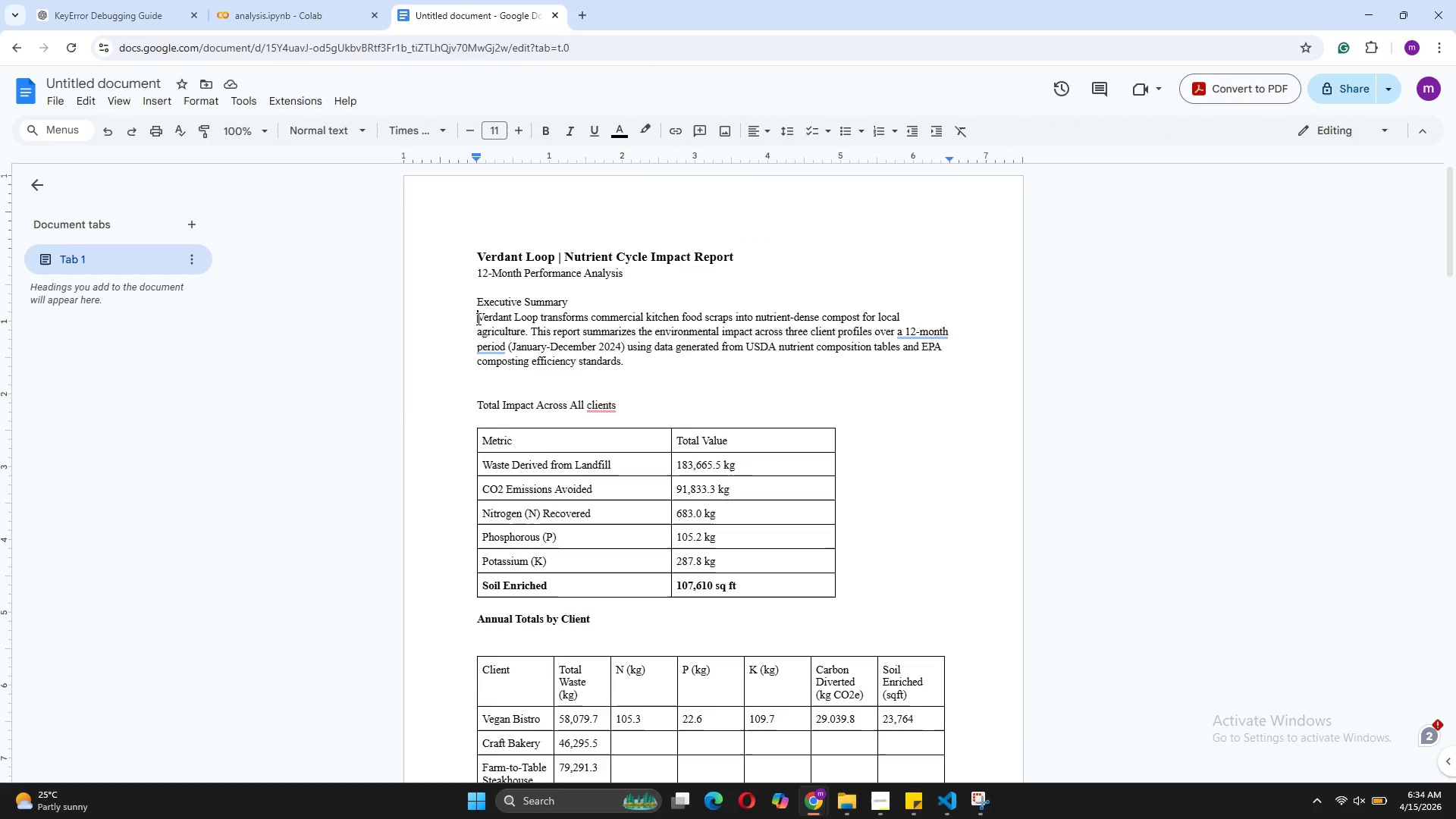 
key(Enter)
 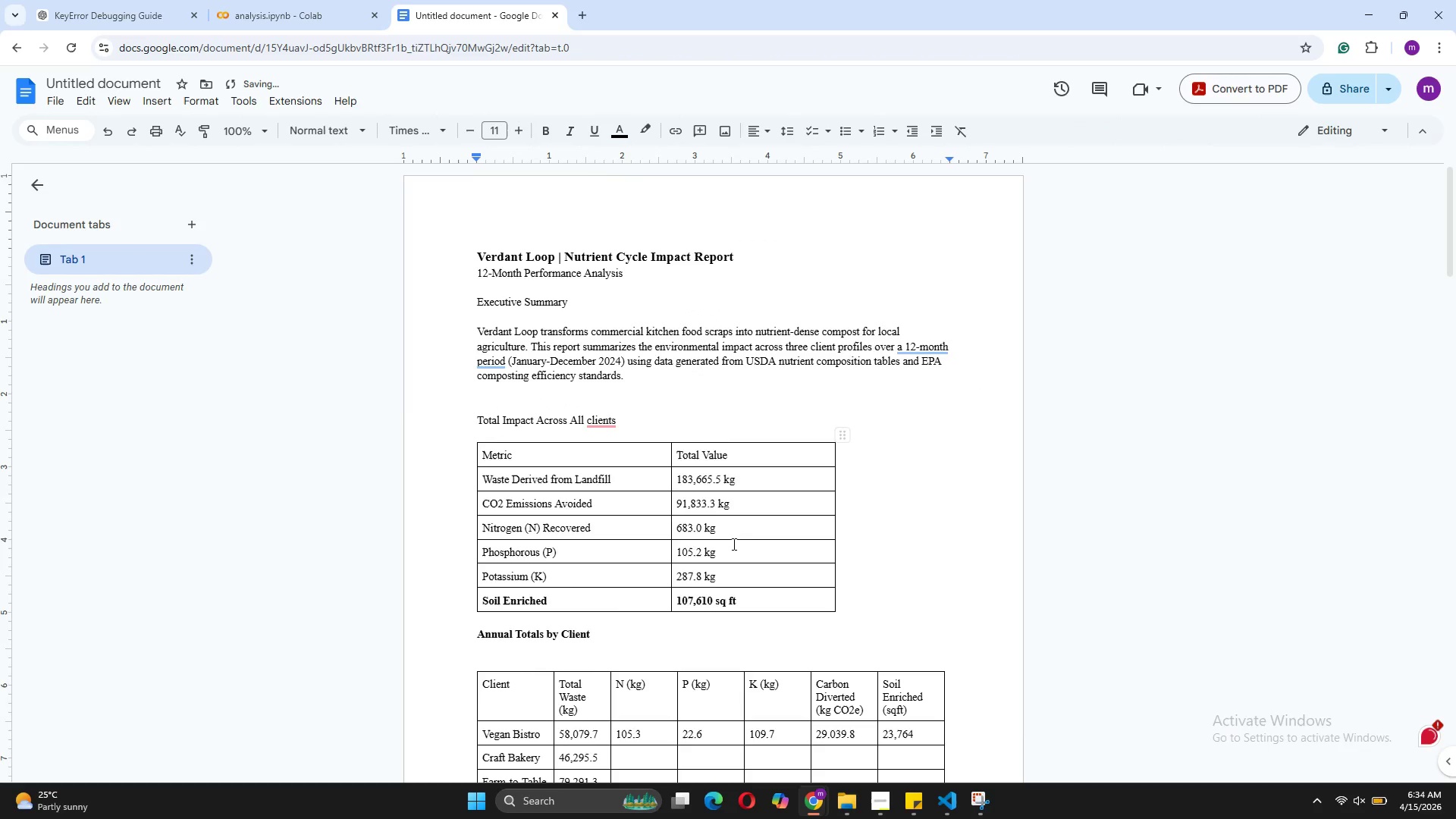 
scroll: coordinate [733, 544], scroll_direction: down, amount: 4.0
 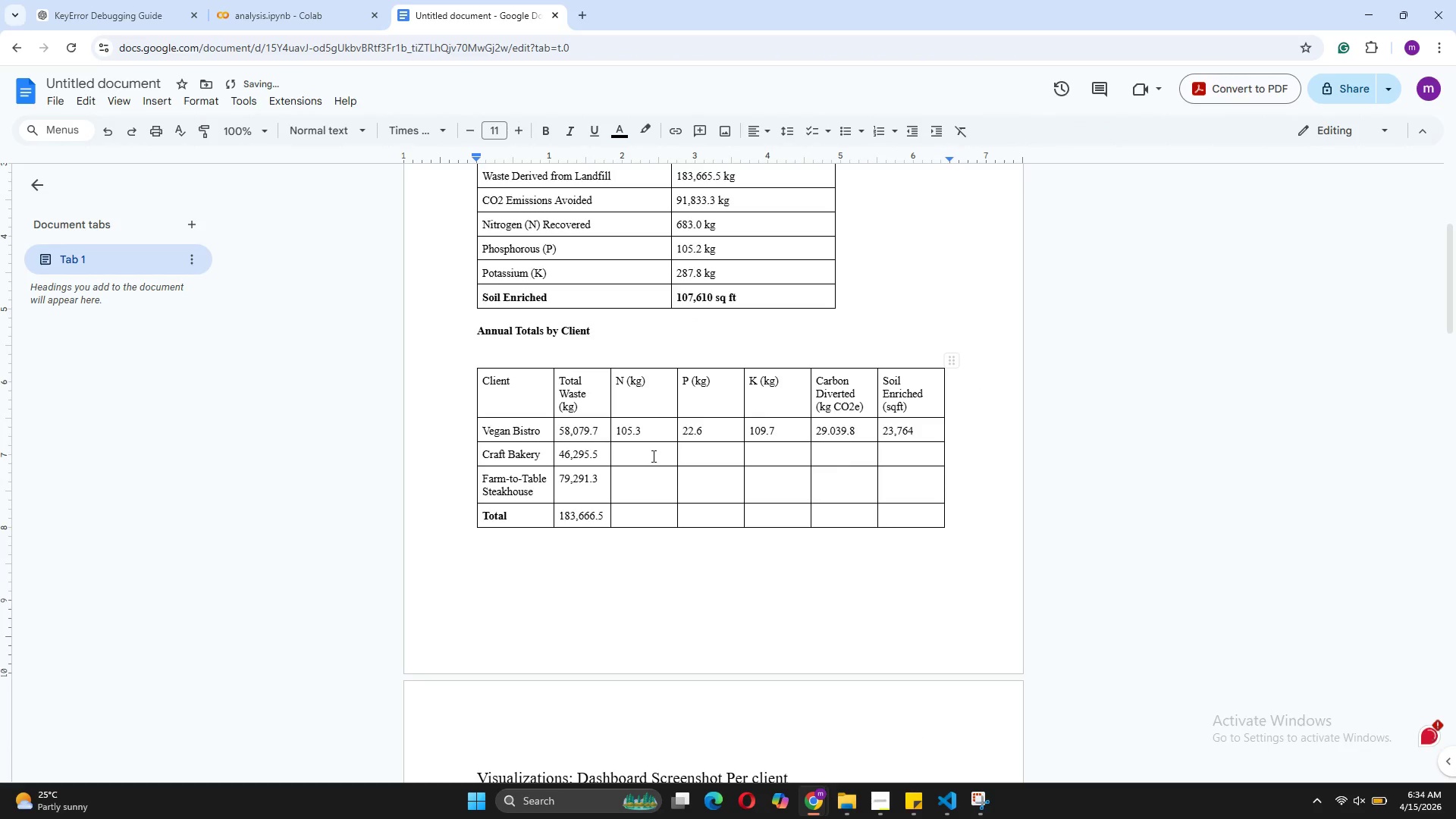 
left_click([649, 454])
 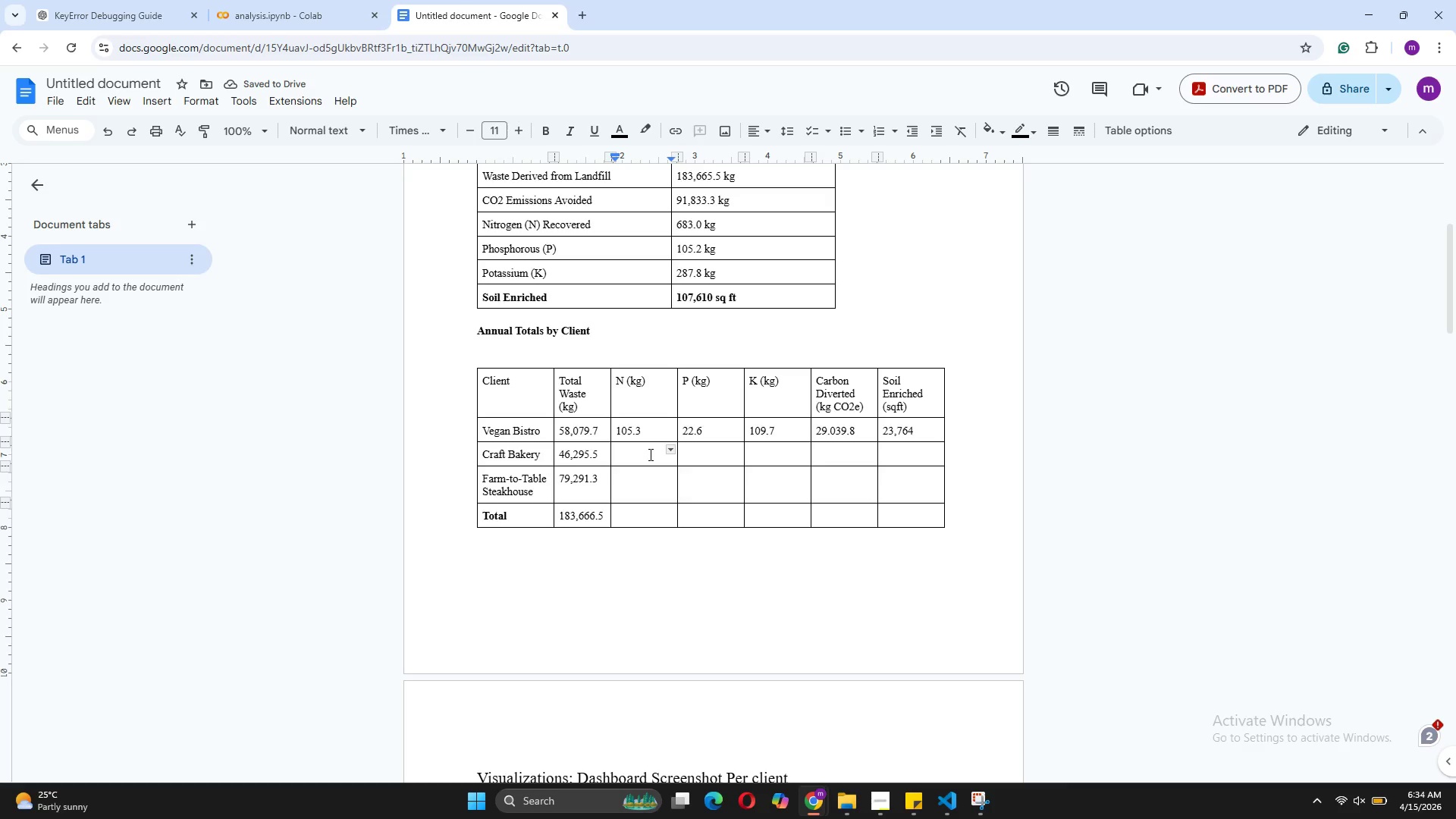 
type(46,4)
key(Backspace)
type(295.5)
 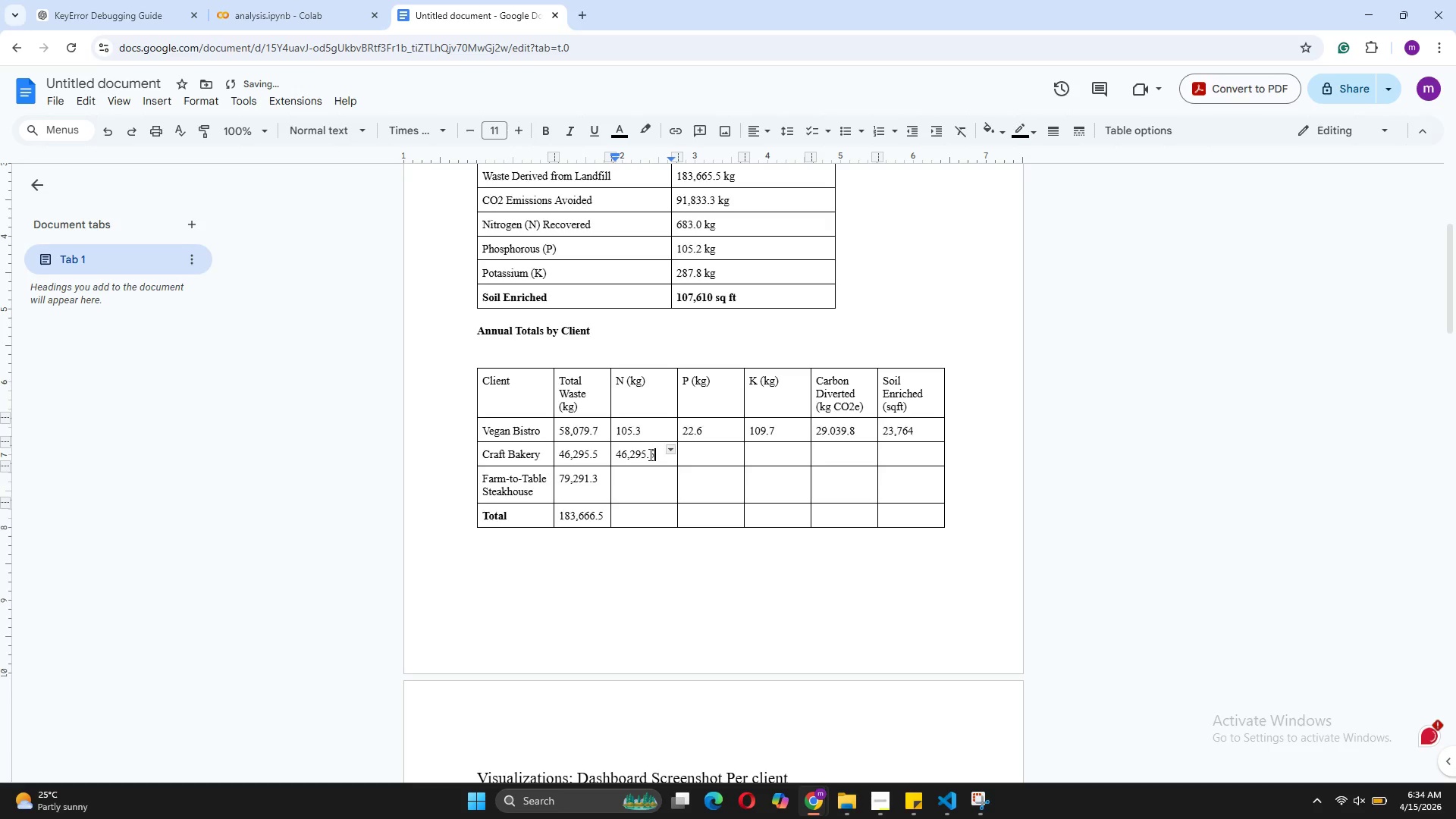 
key(ArrowRight)
 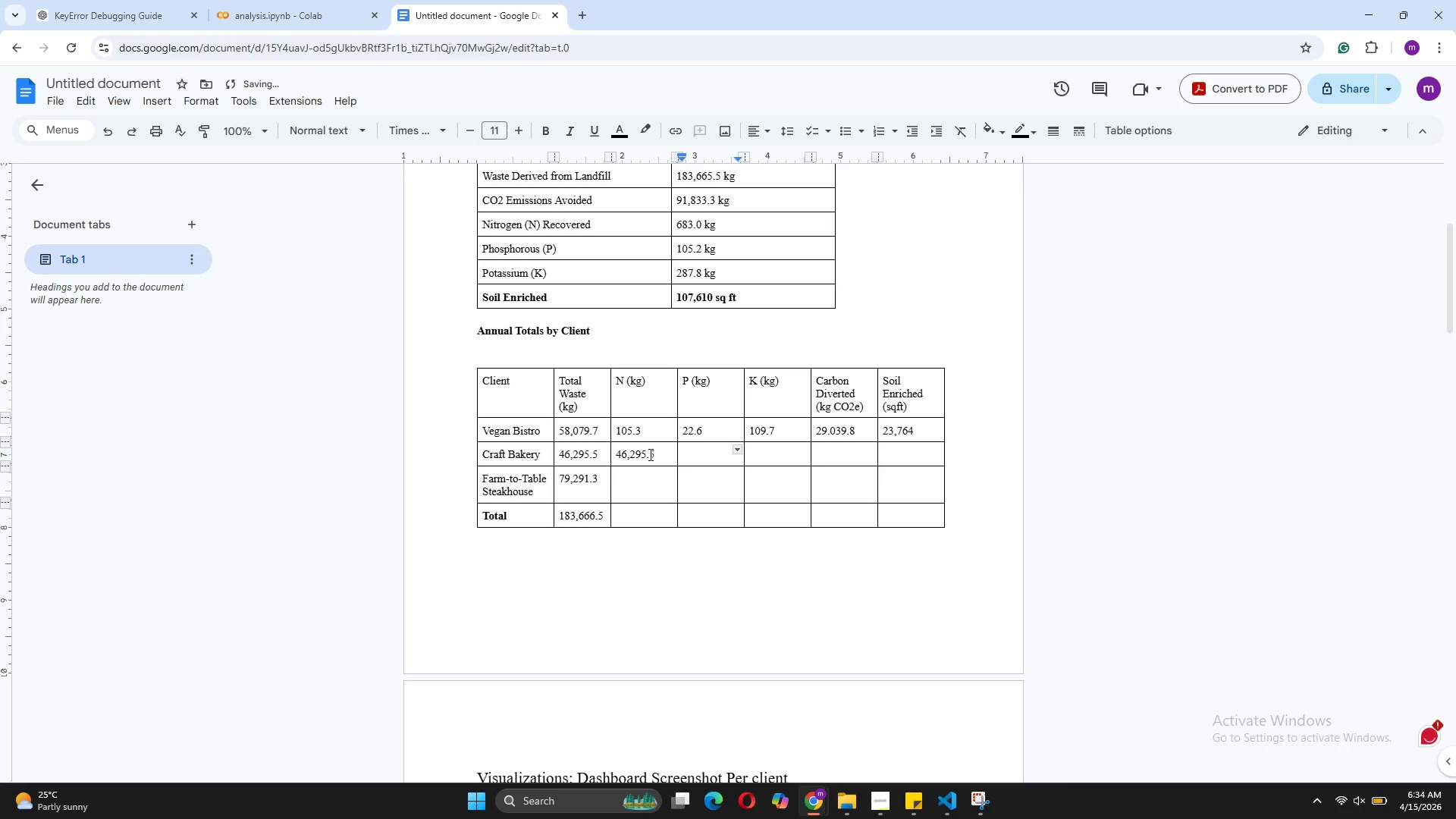 
type(111.8)
 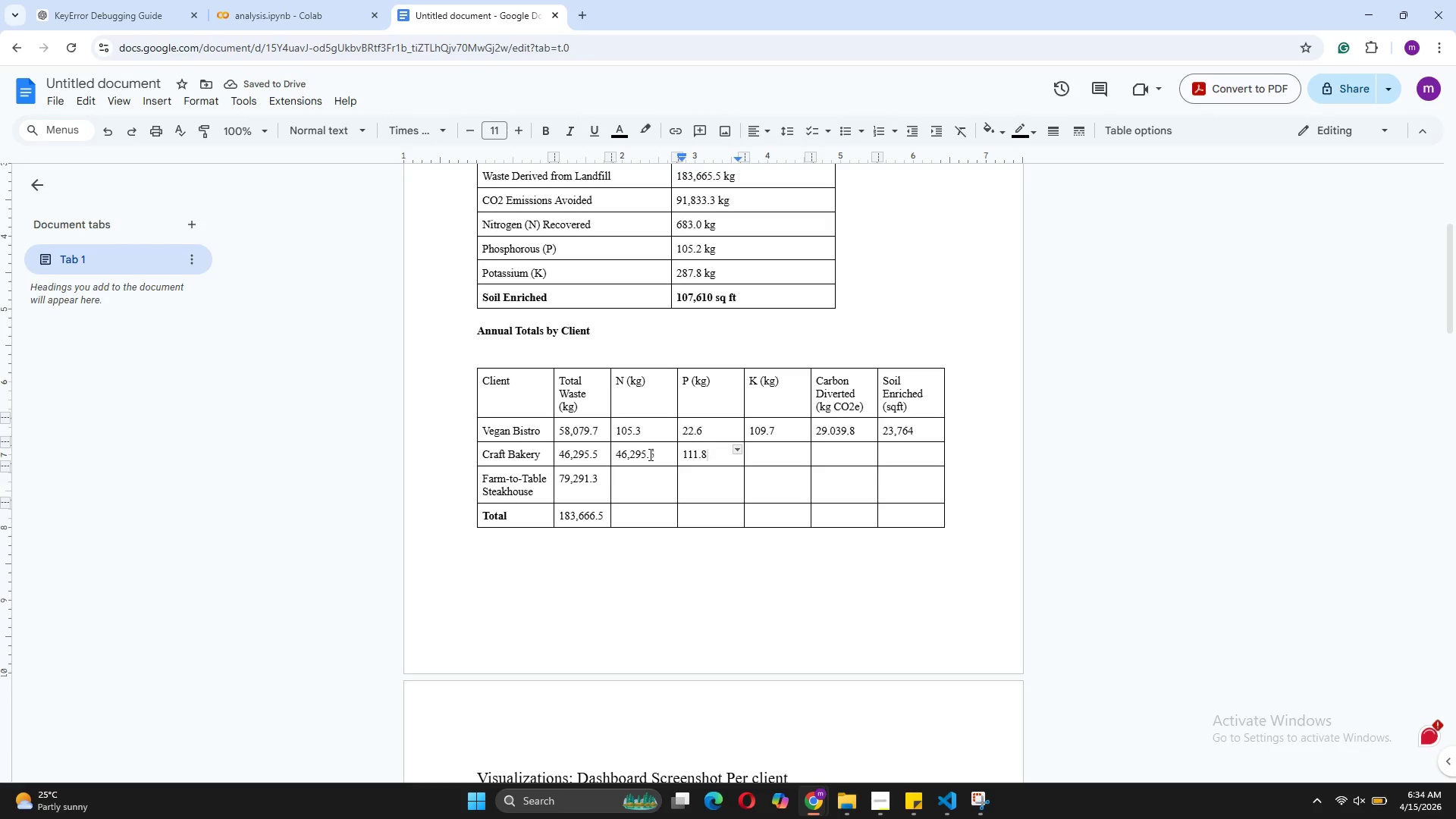 
left_click([758, 454])
 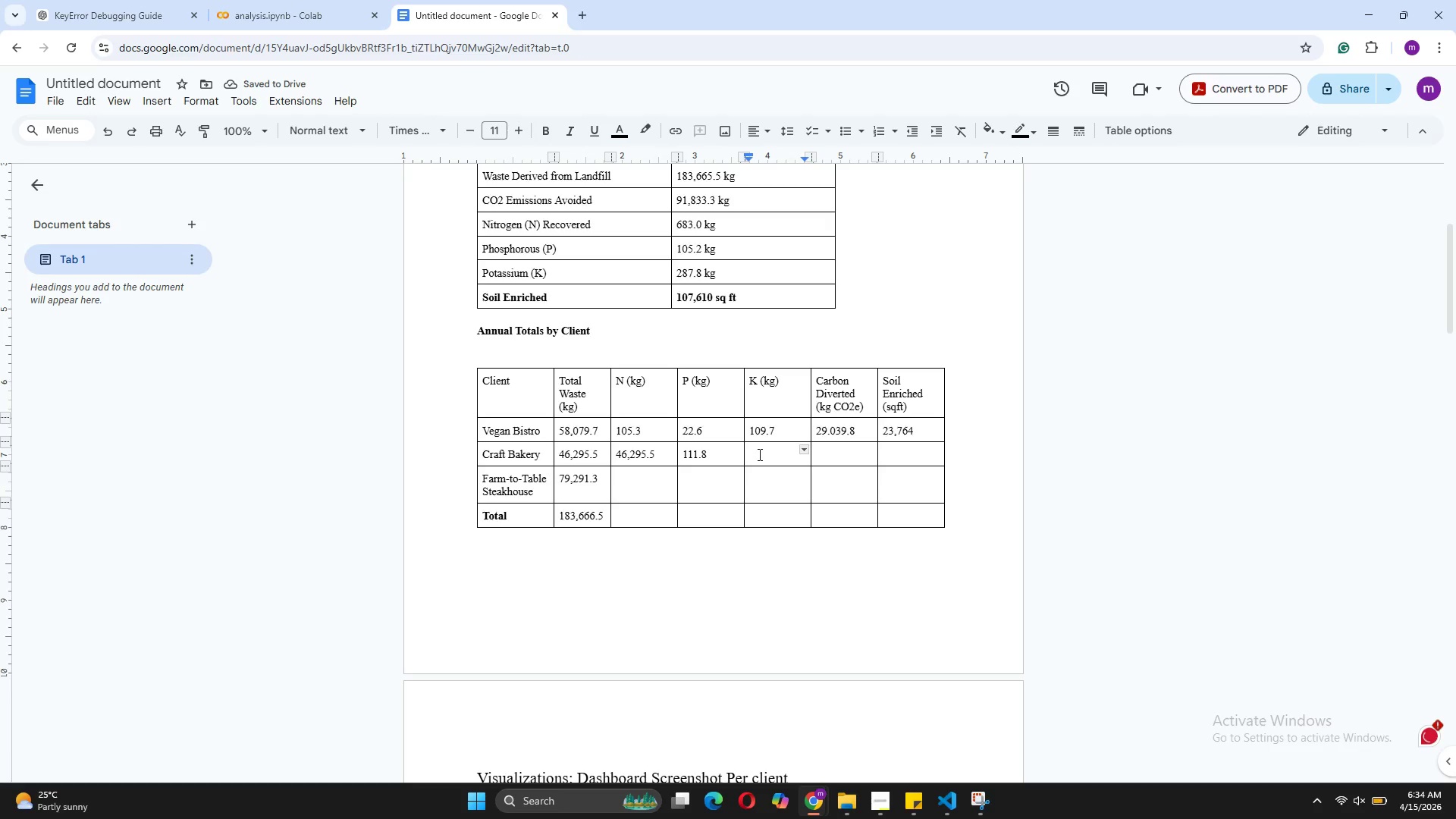 
type(27.2)
 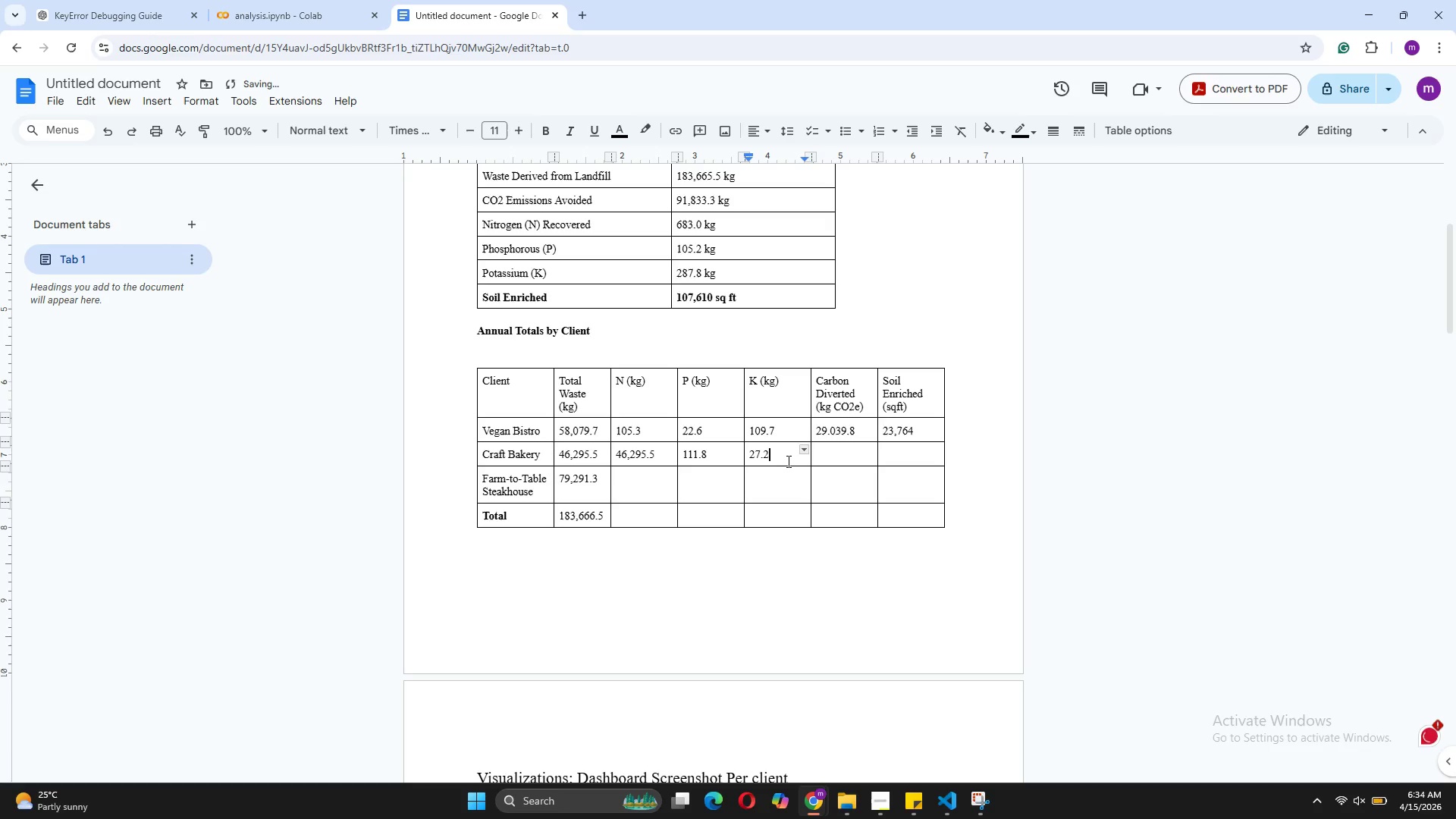 
left_click([825, 454])
 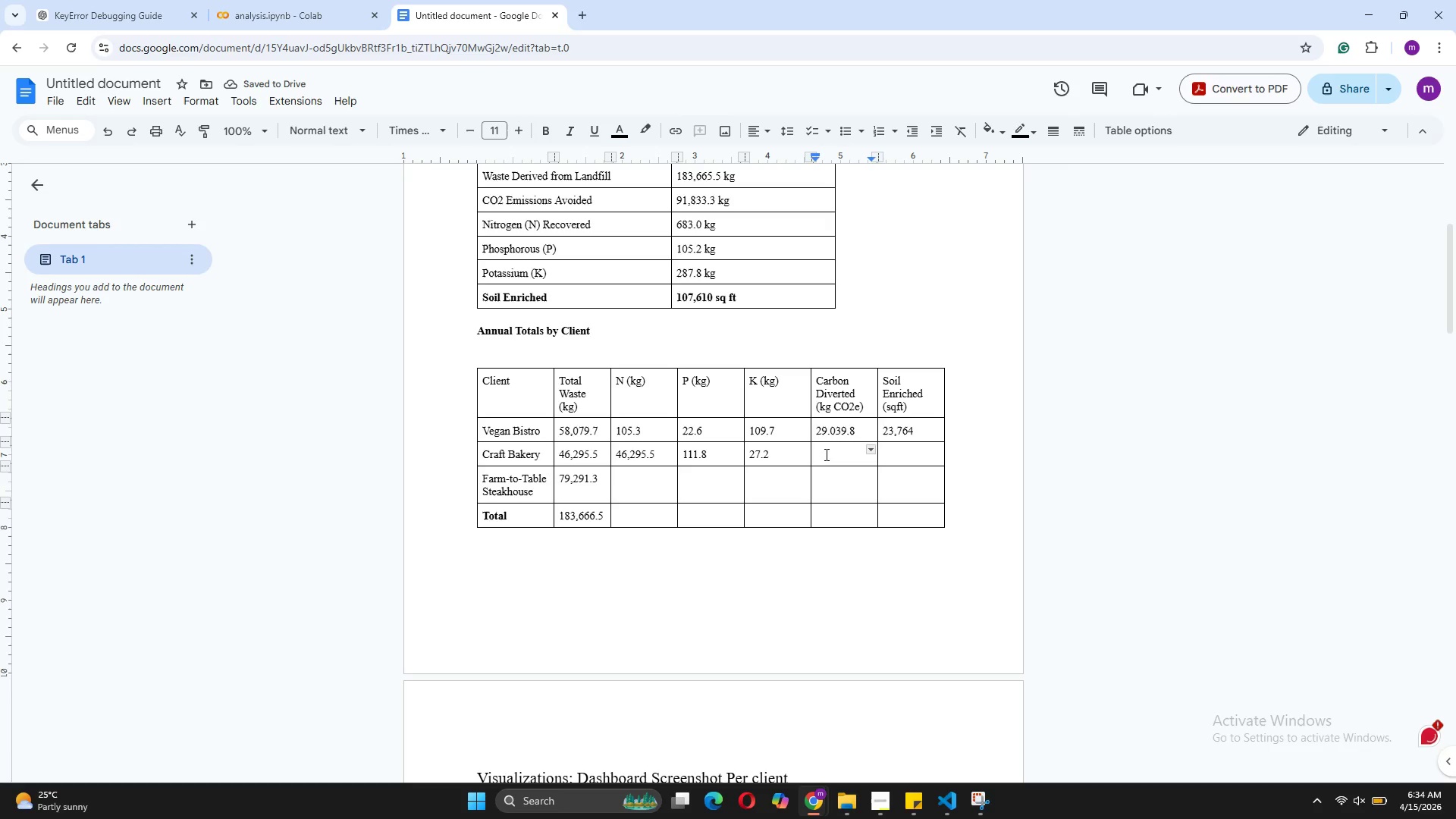 
type(41.5)
 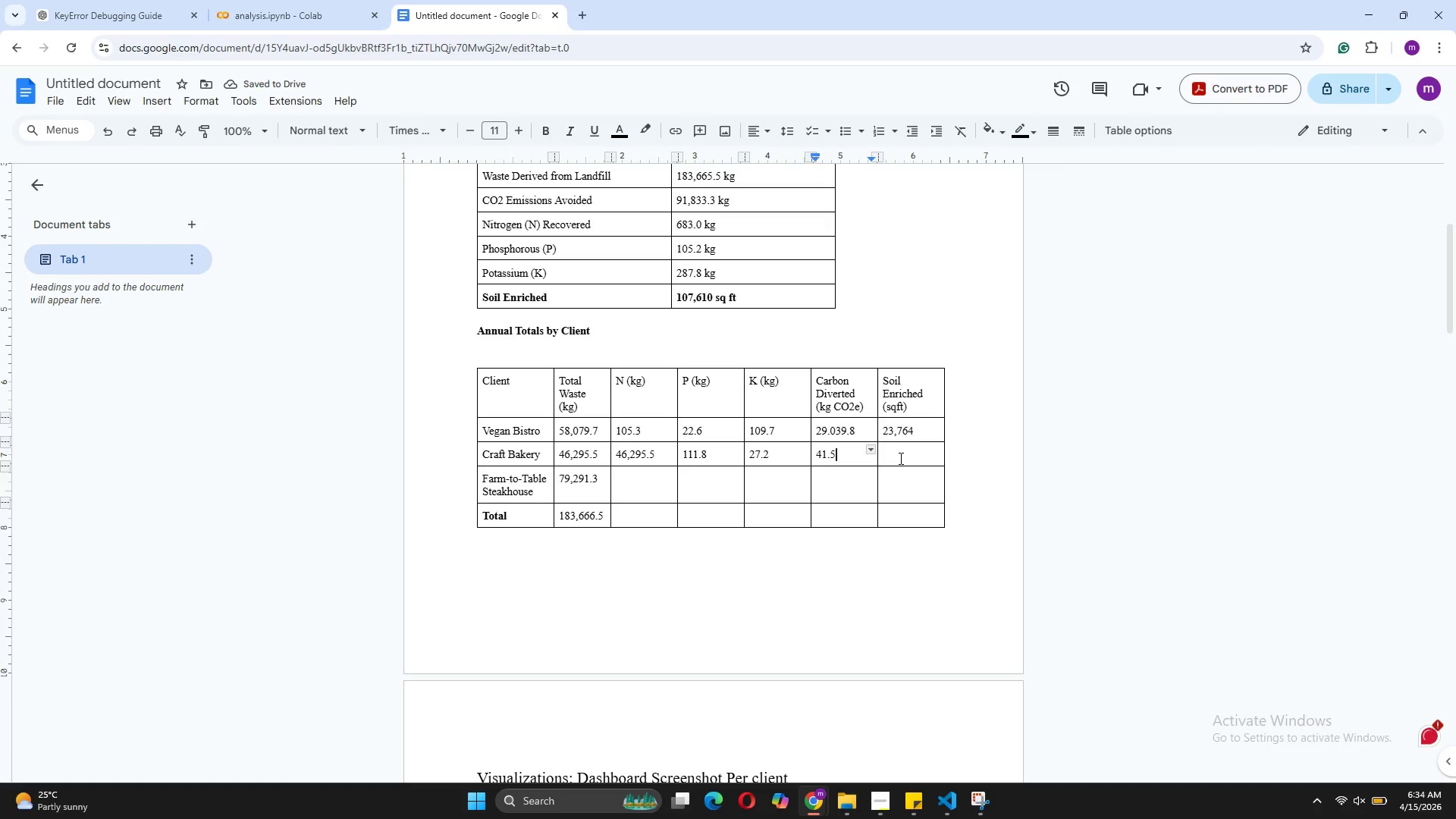 
wait(8.92)
 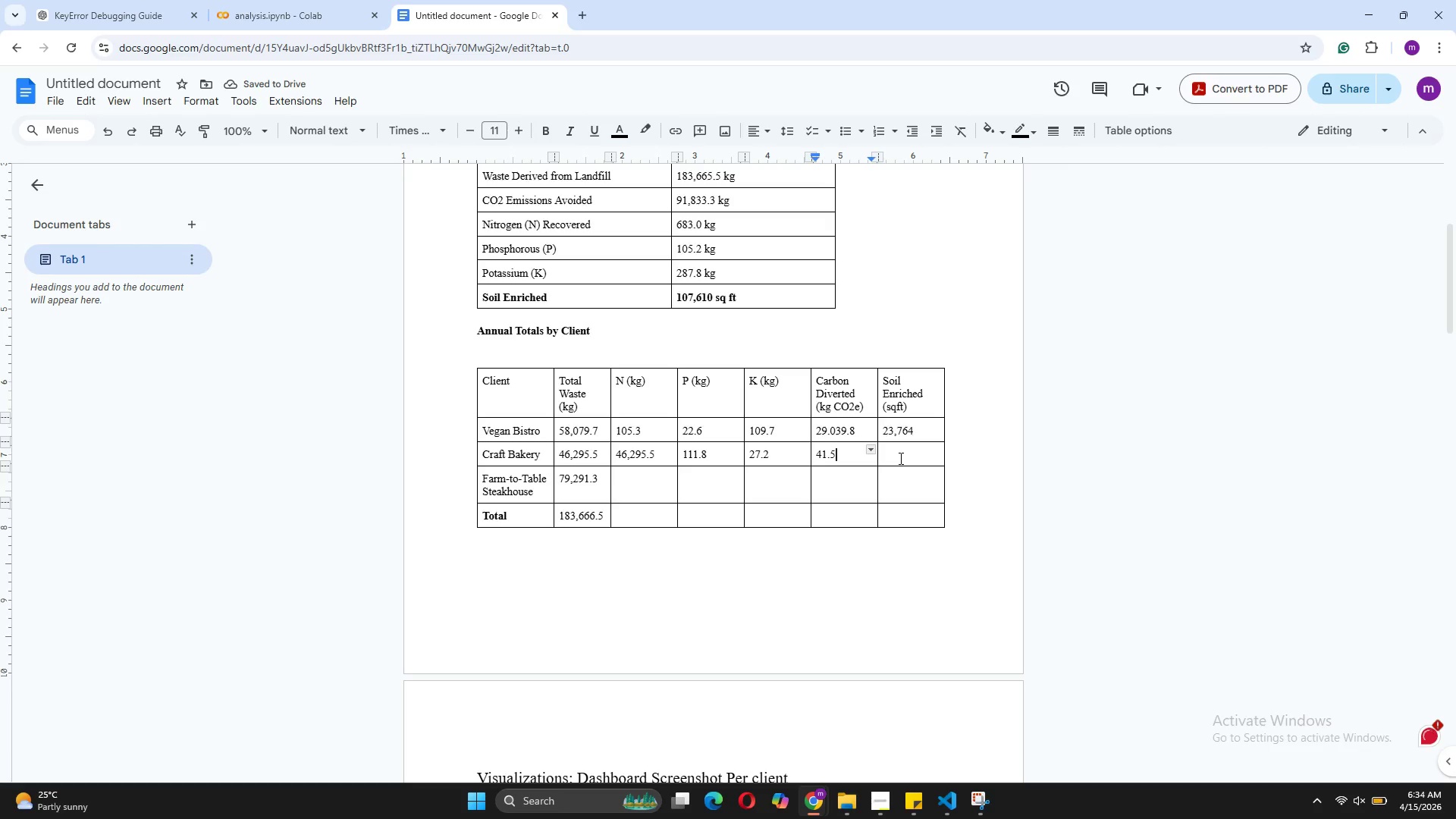 
left_click([899, 458])
 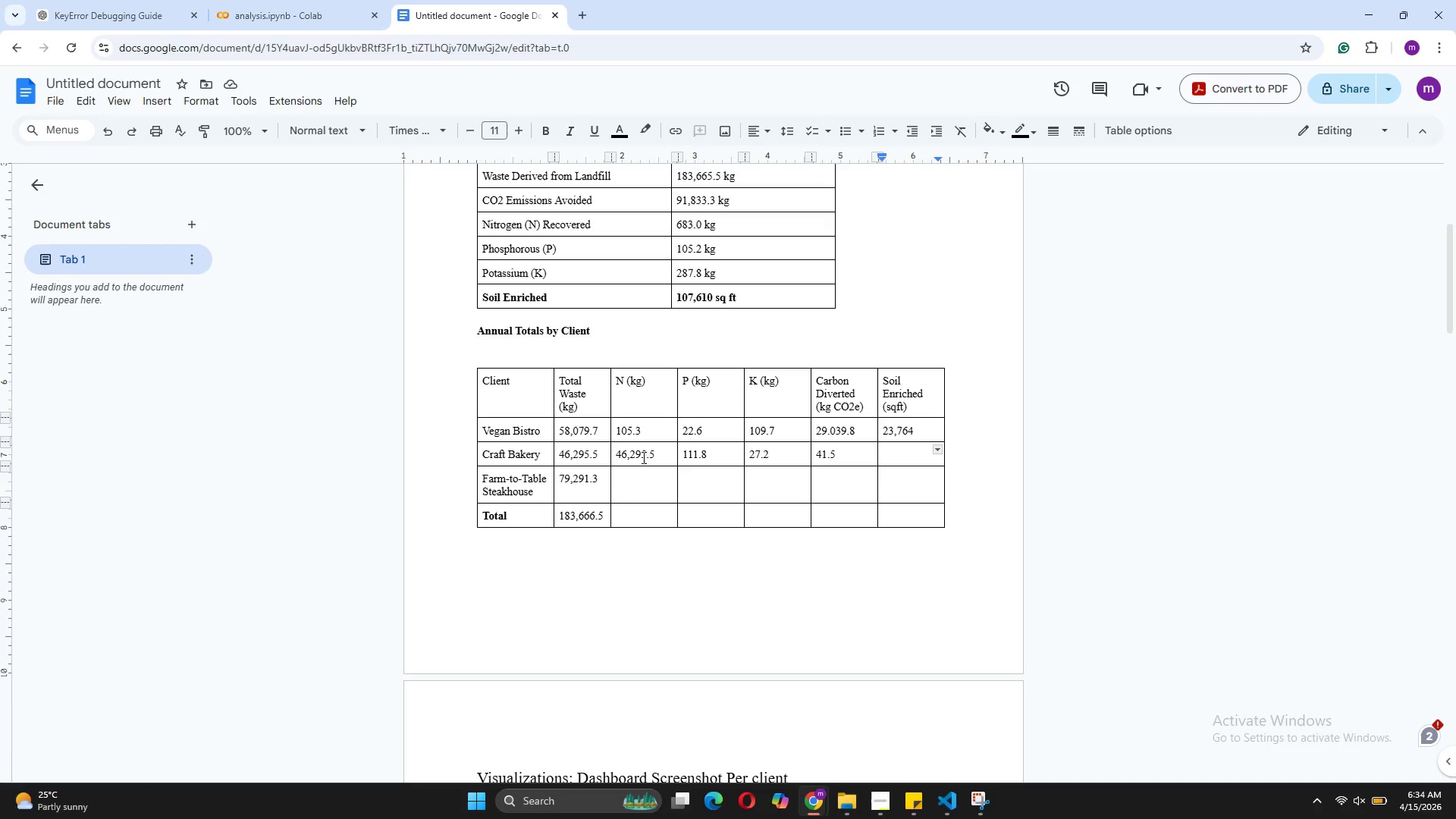 
left_click_drag(start_coordinate=[658, 454], to_coordinate=[618, 457])
 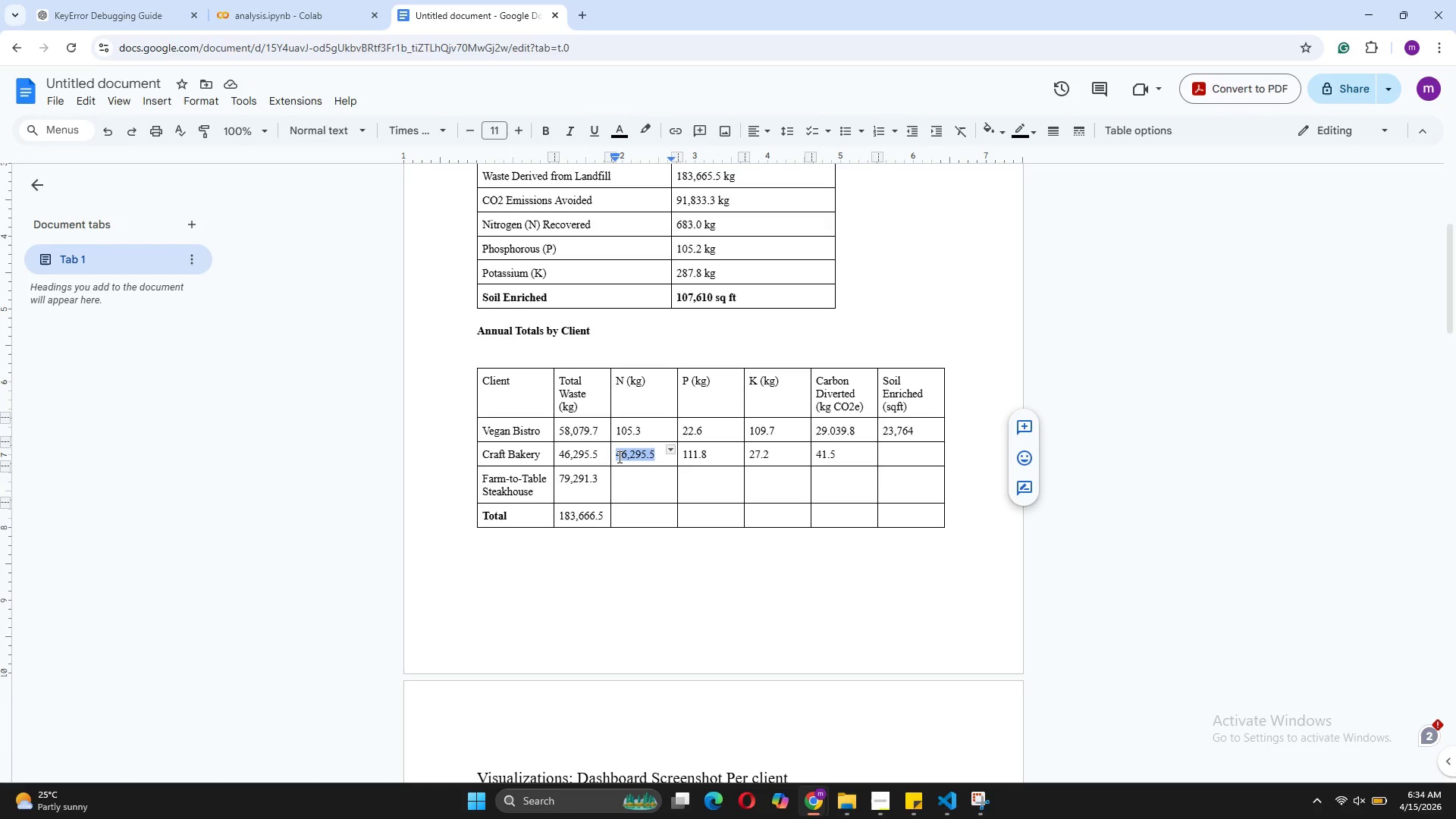 
key(Backspace)
type(111.8)
 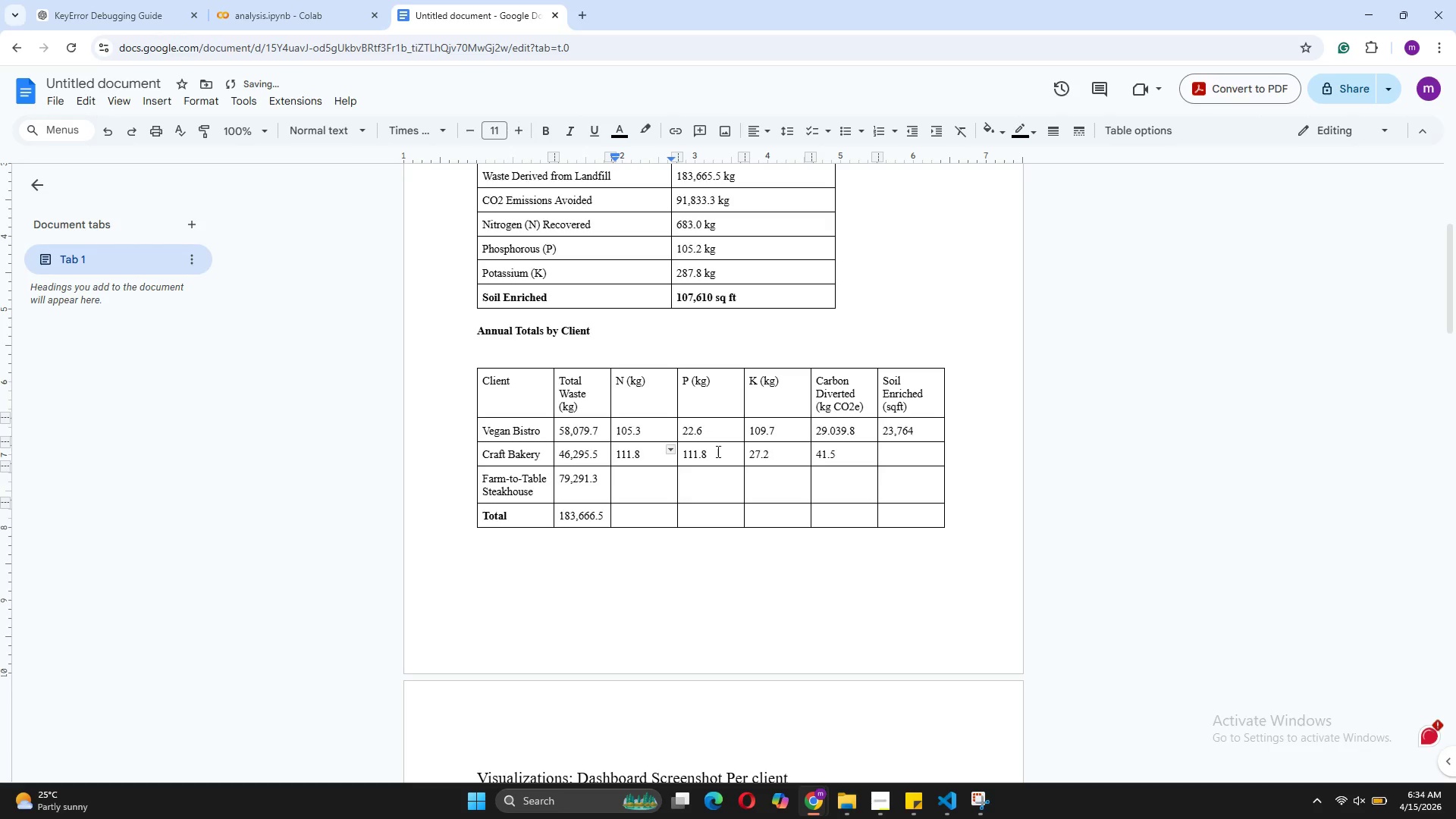 
left_click_drag(start_coordinate=[715, 457], to_coordinate=[679, 457])
 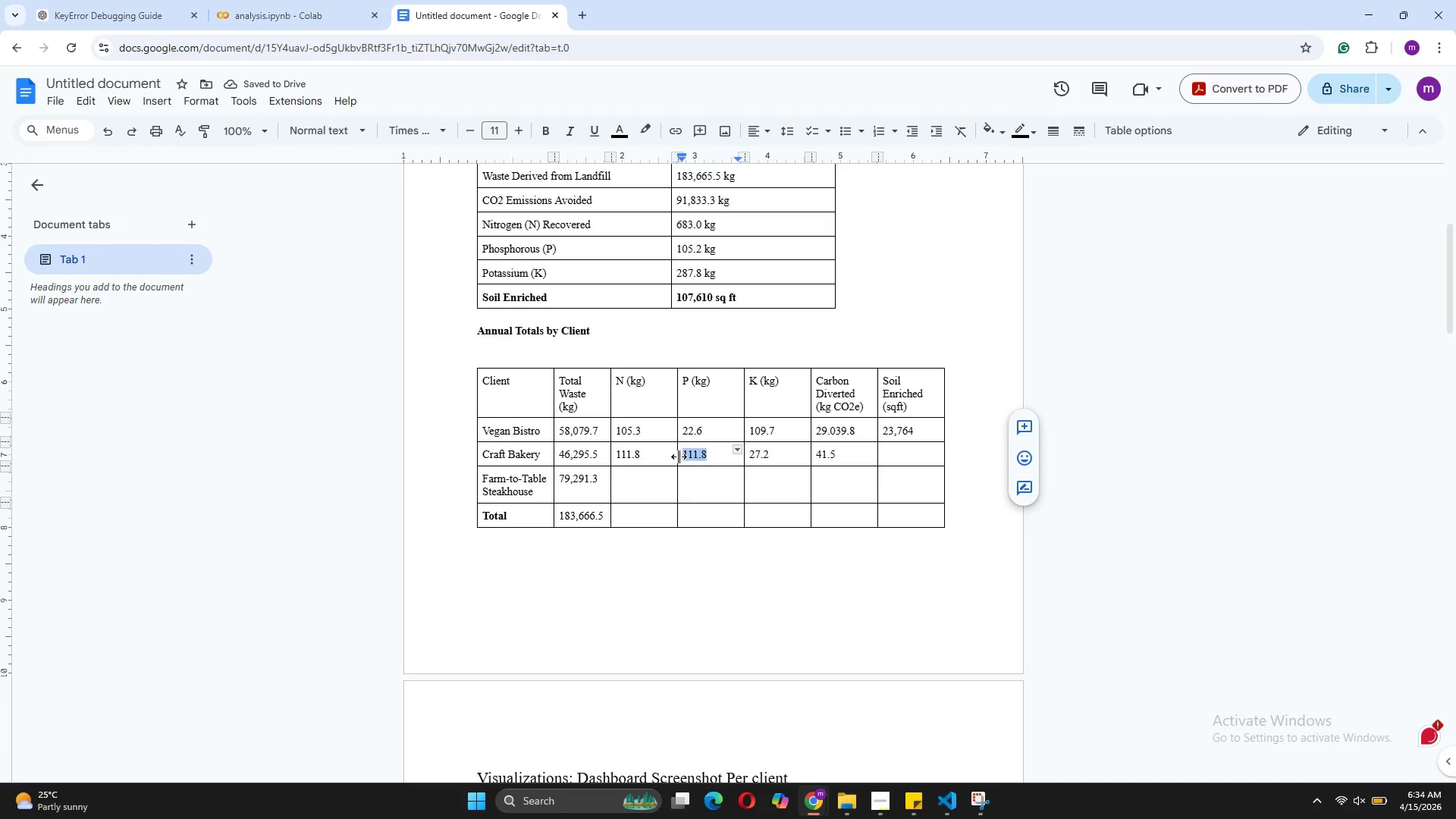 
type(27,)
key(Backspace)
type(.2)
 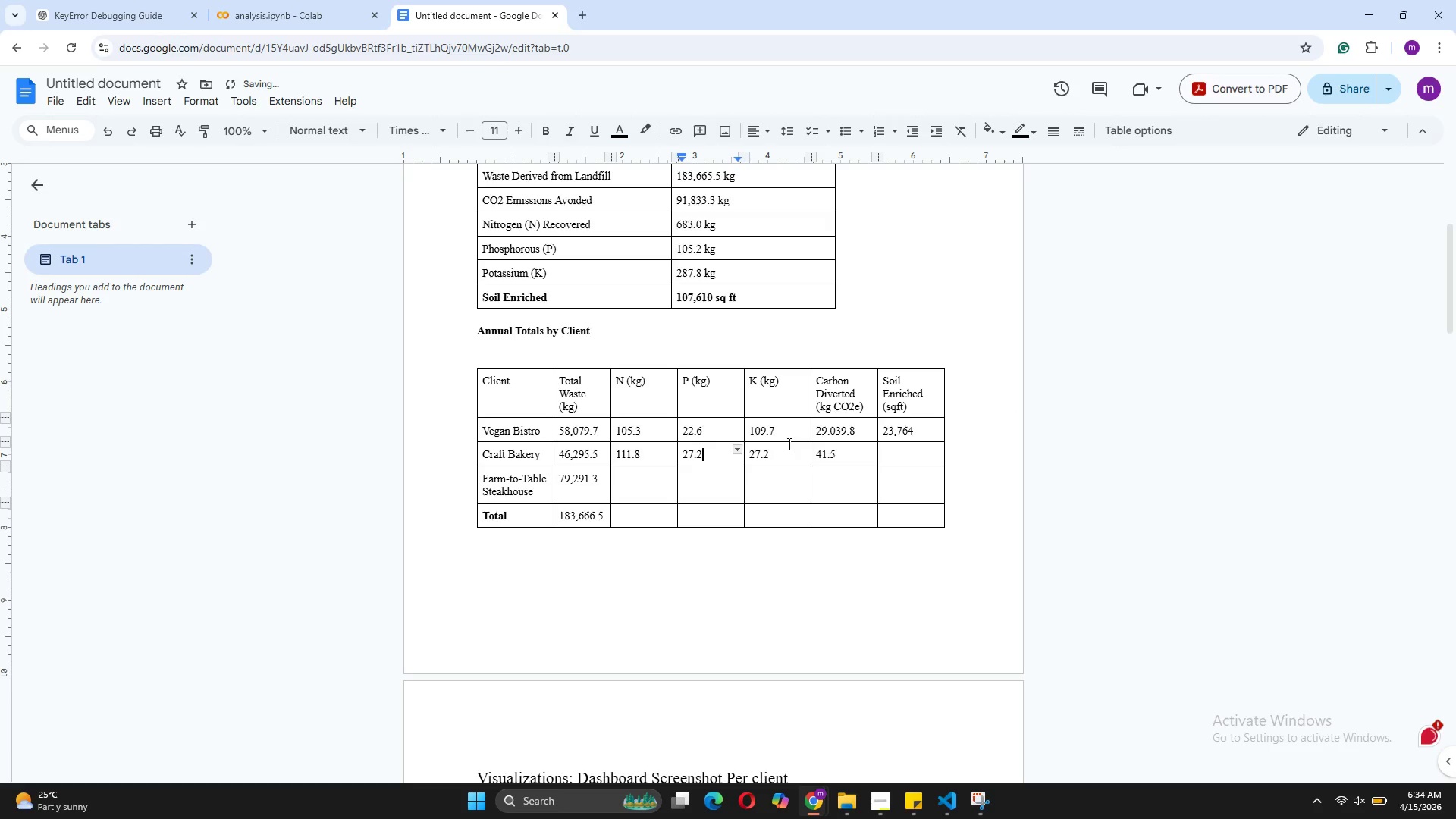 
left_click_drag(start_coordinate=[768, 457], to_coordinate=[748, 457])
 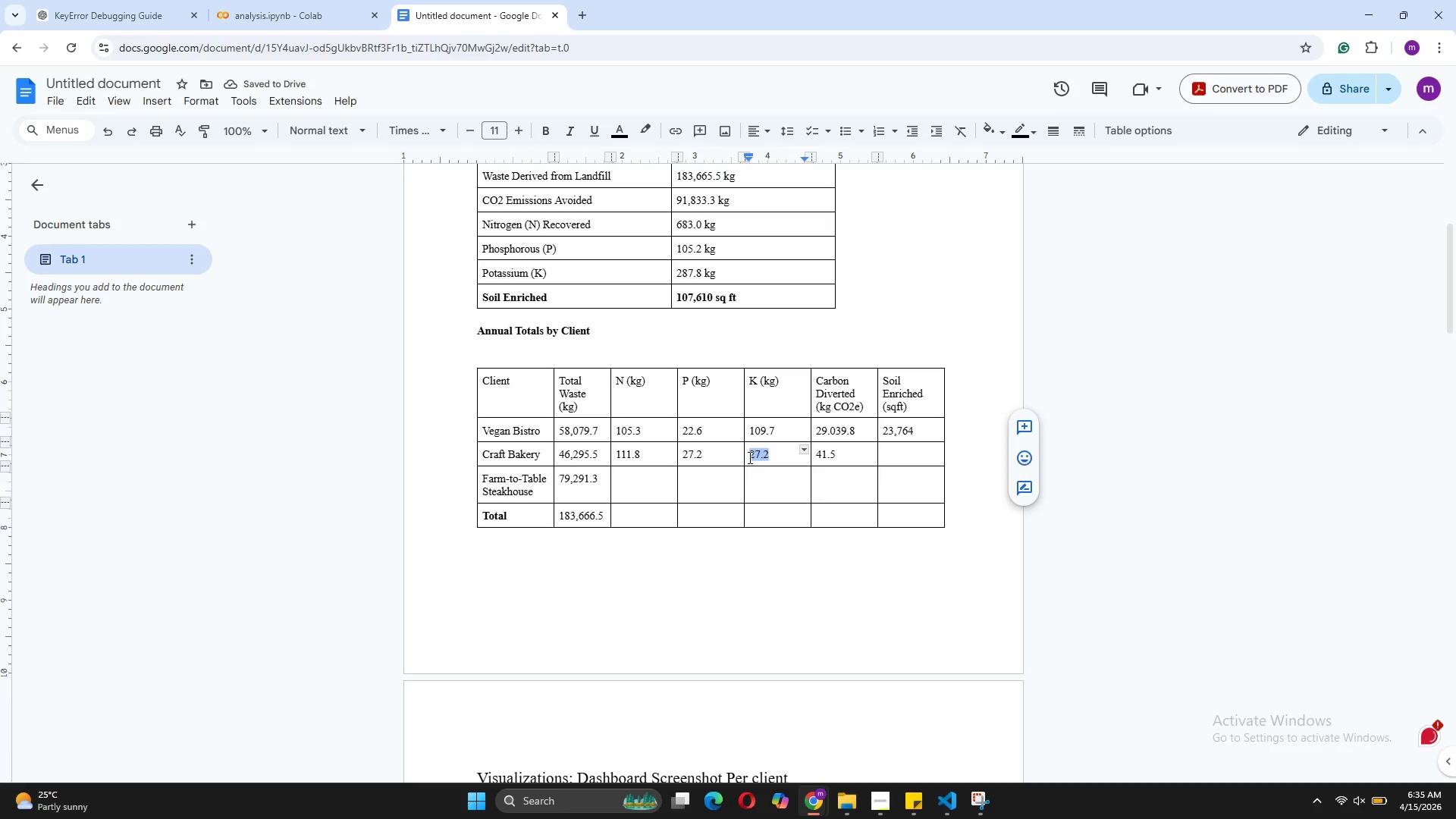 
type(41.5)
 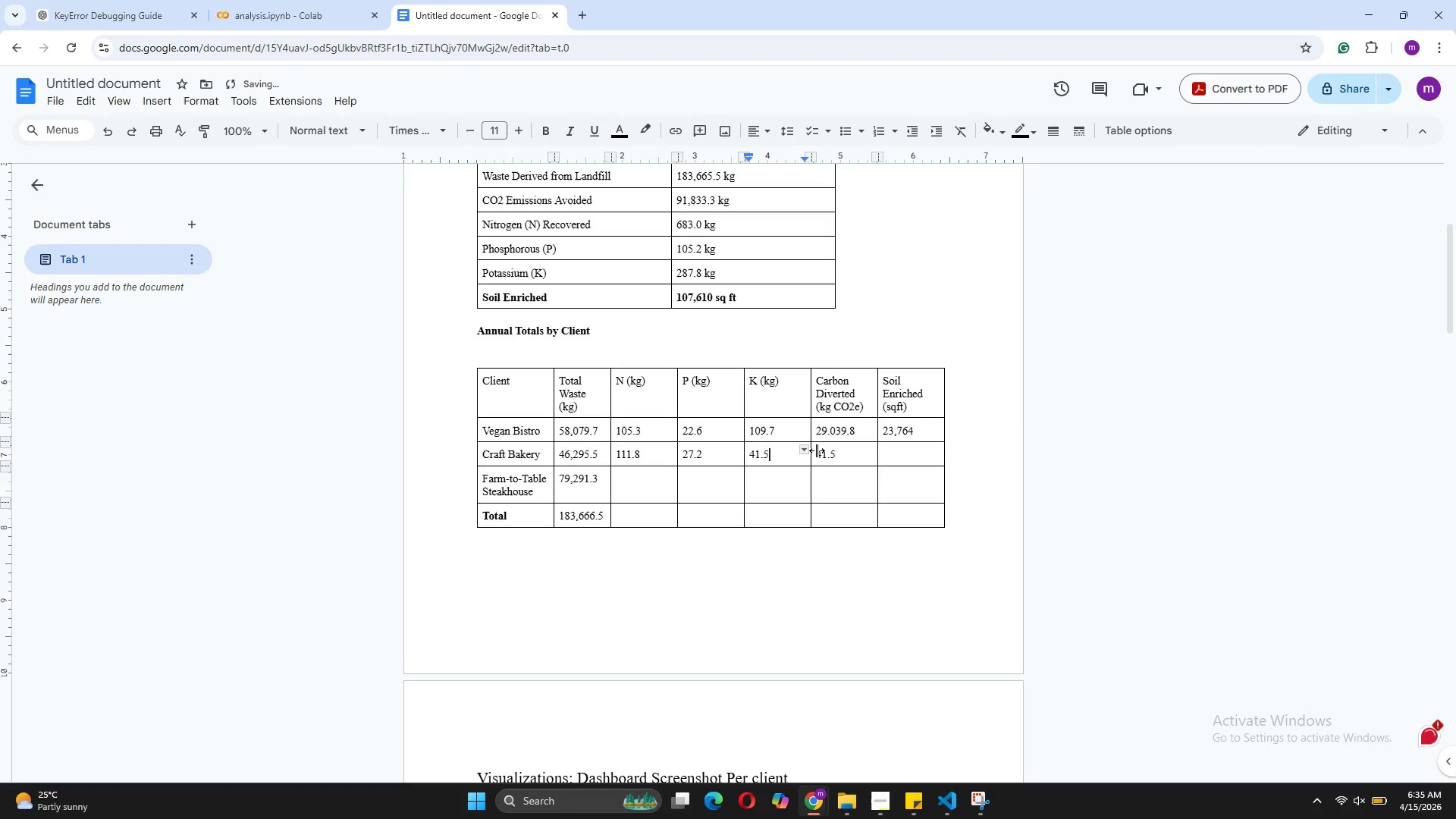 
left_click_drag(start_coordinate=[836, 450], to_coordinate=[817, 452])
 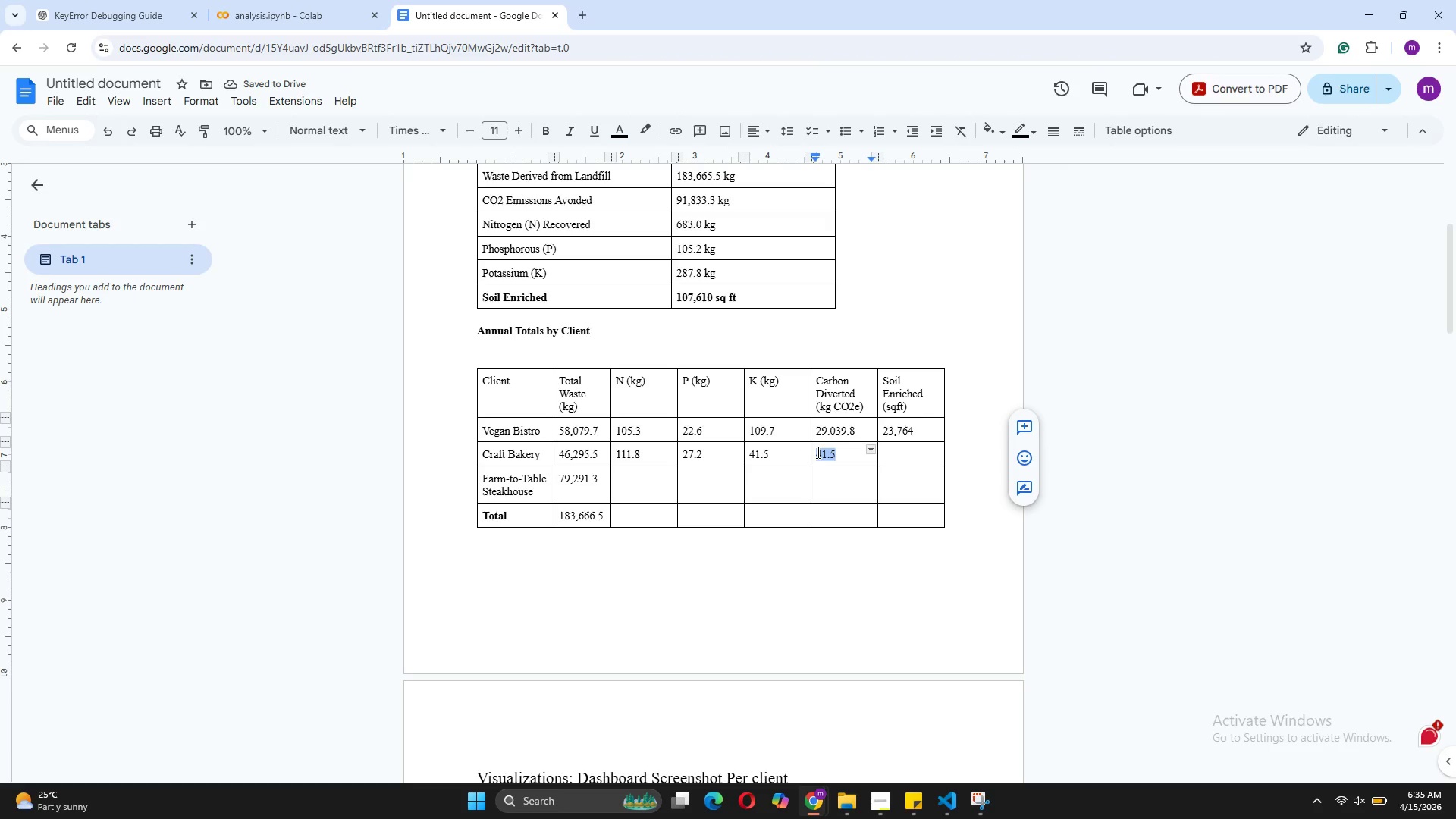 
type(23,147.7)
 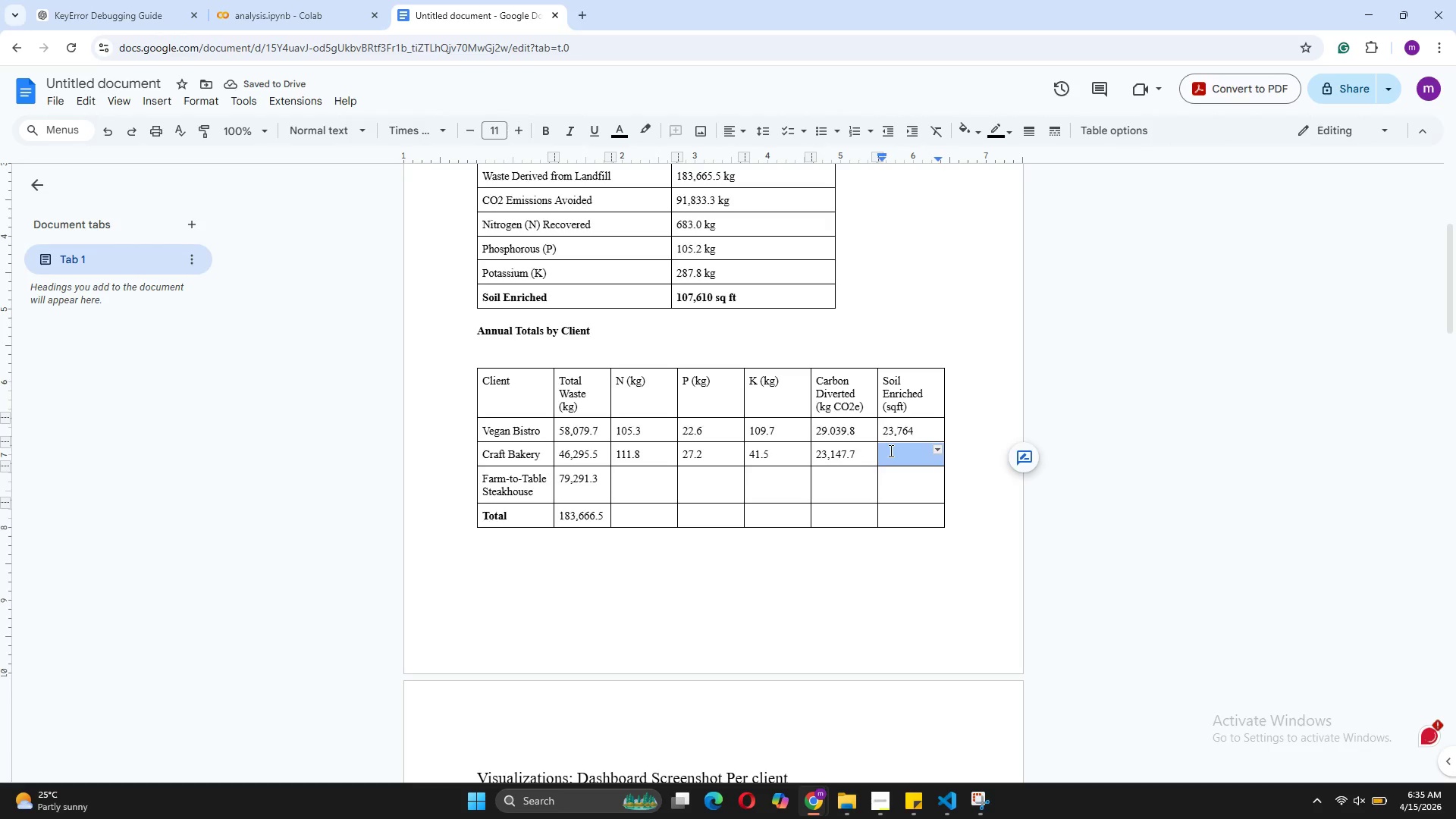 
left_click([890, 450])
 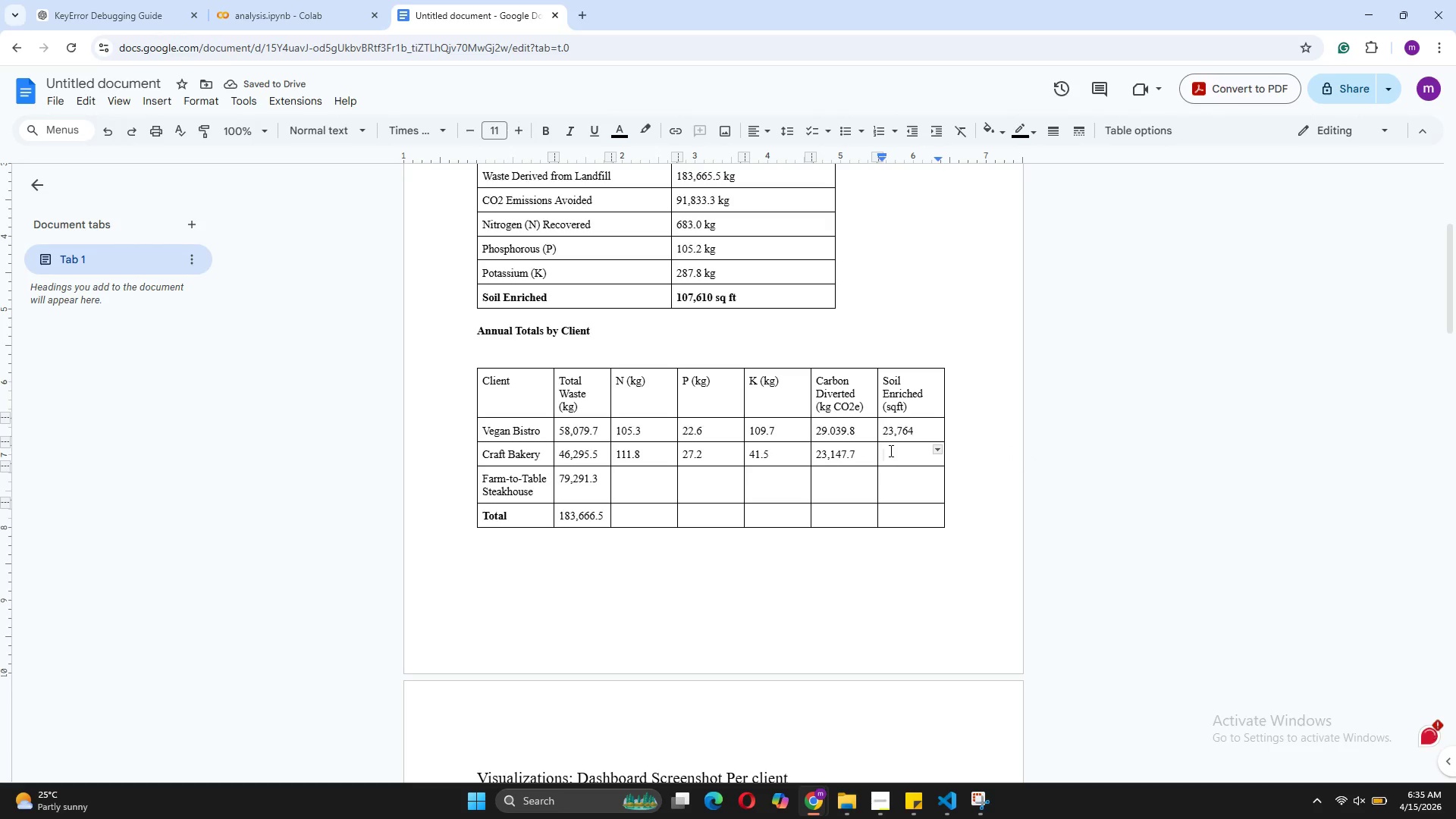 
type(18,056)
 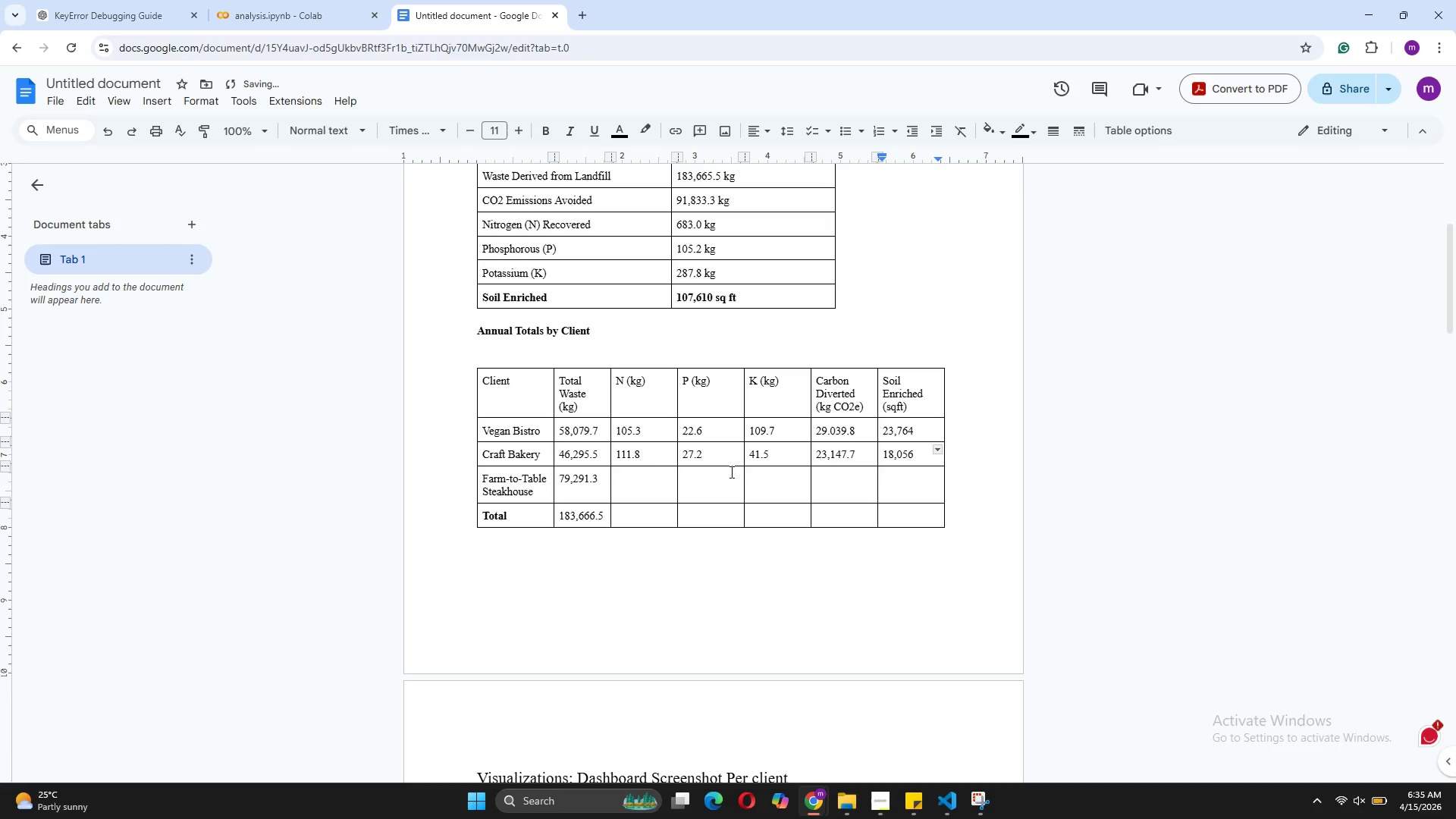 
left_click([645, 480])
 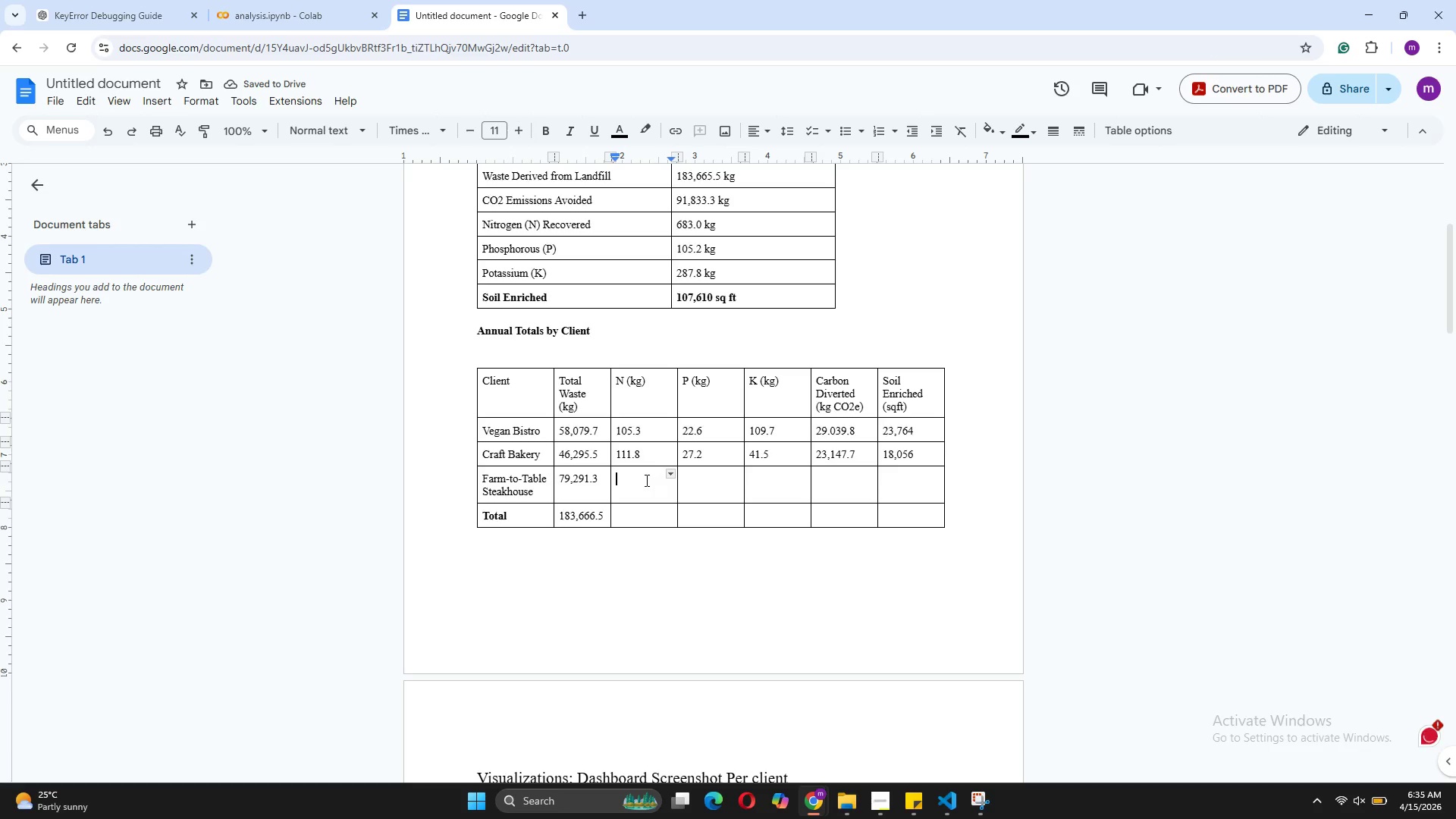 
type(79,291.3)
 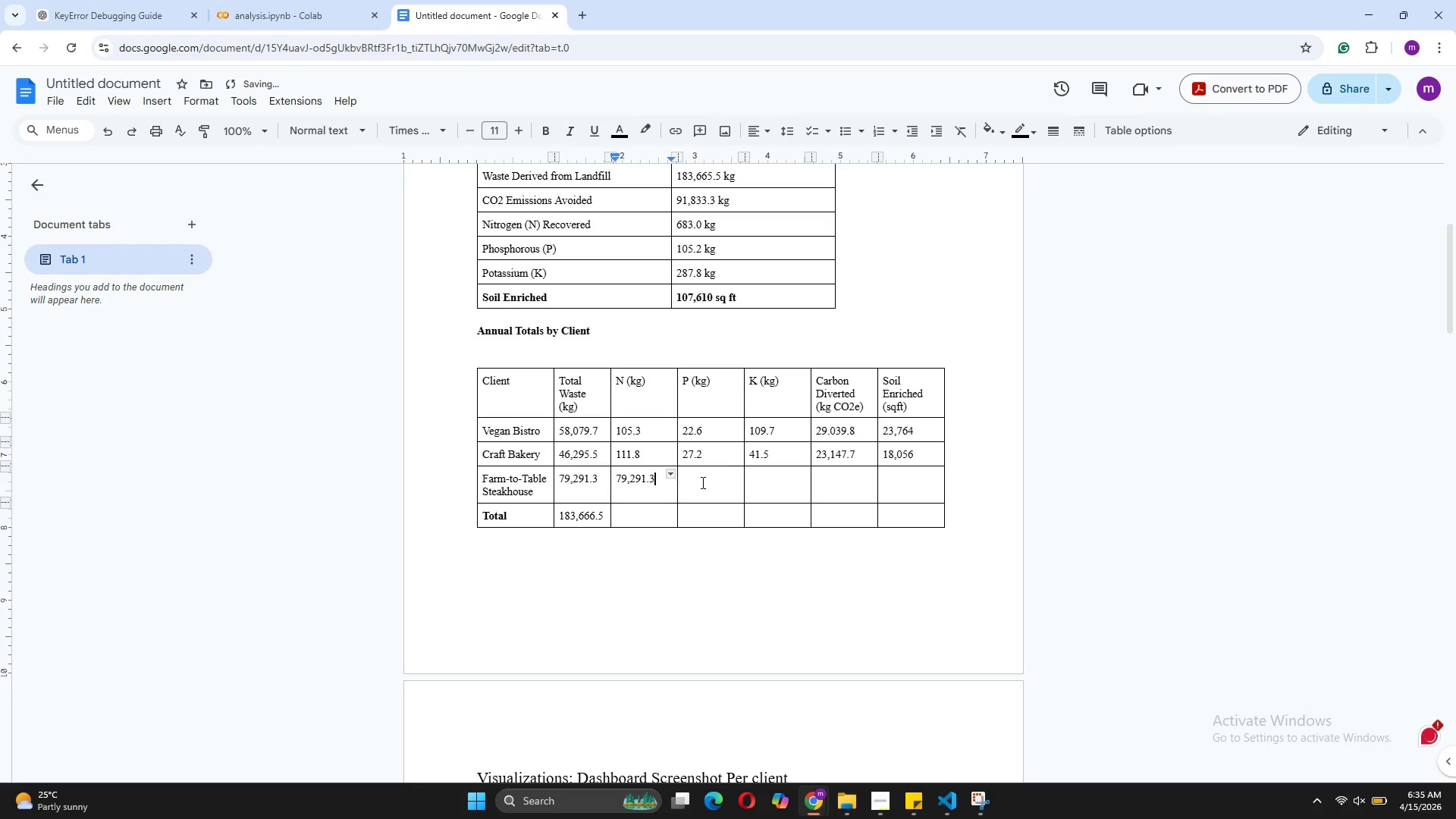 
left_click([704, 482])
 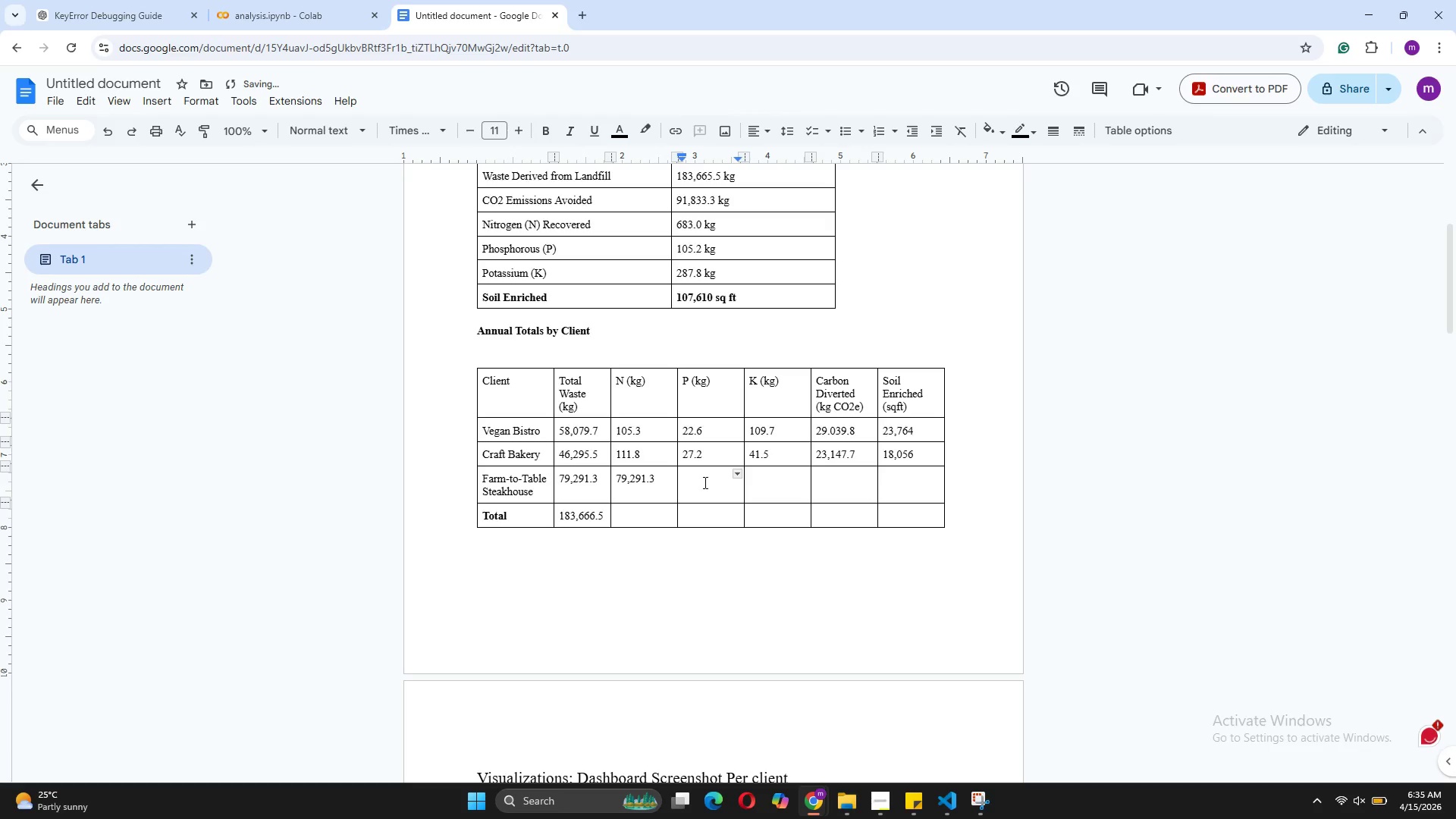 
type(465.9)
 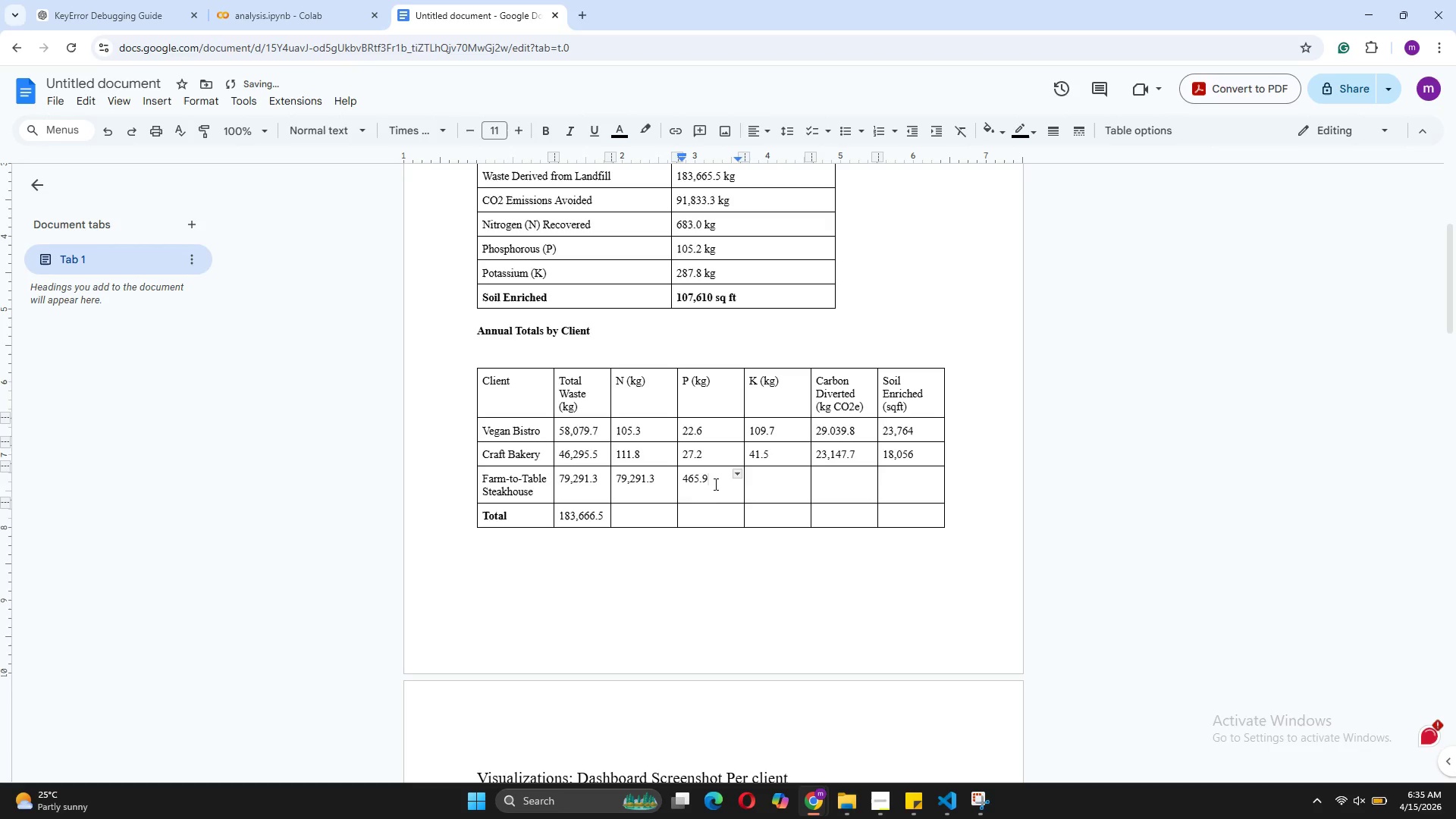 
left_click([763, 491])
 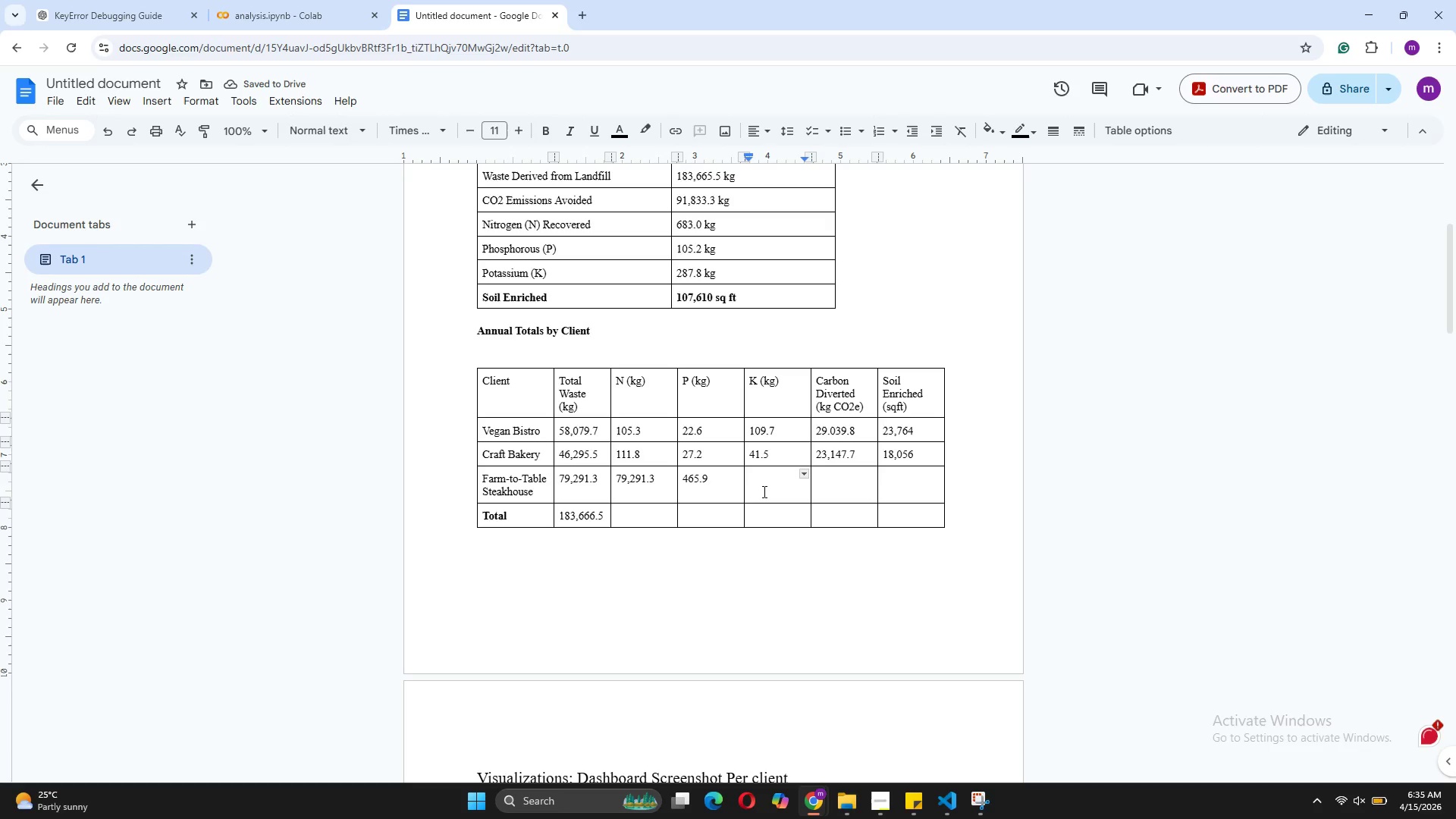 
type(55.4)
 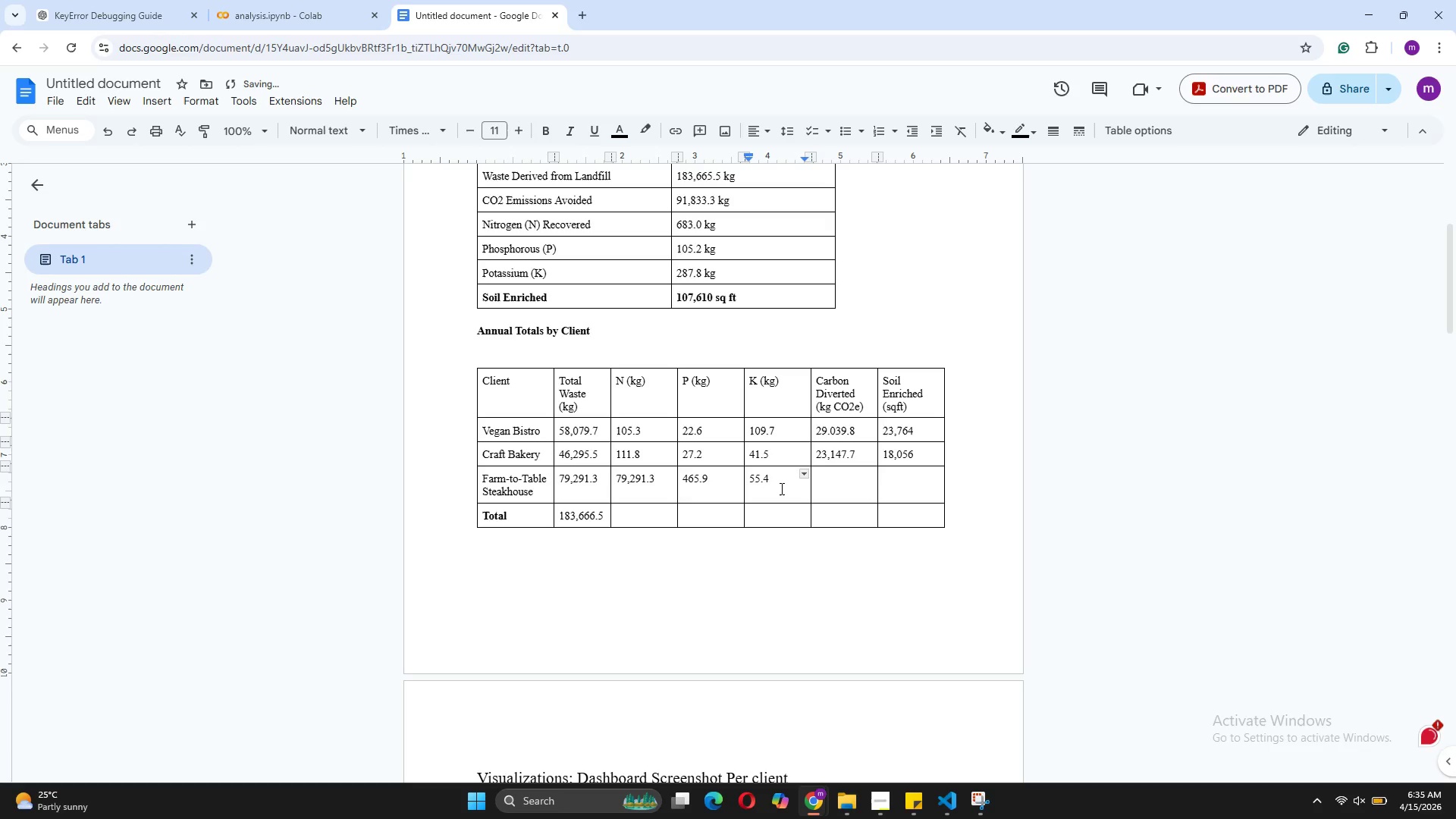 
left_click([849, 485])
 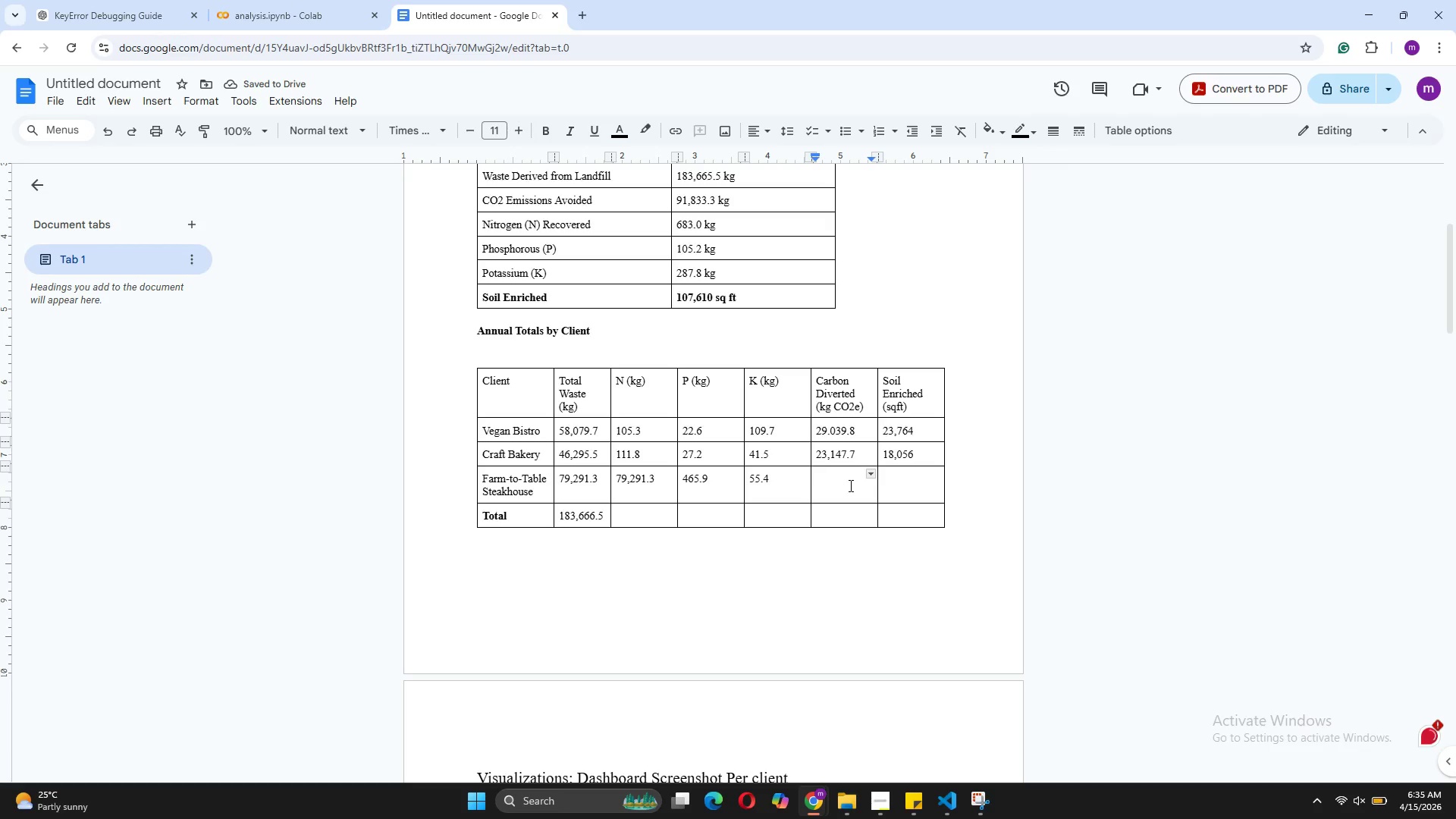 
type(136.6)
 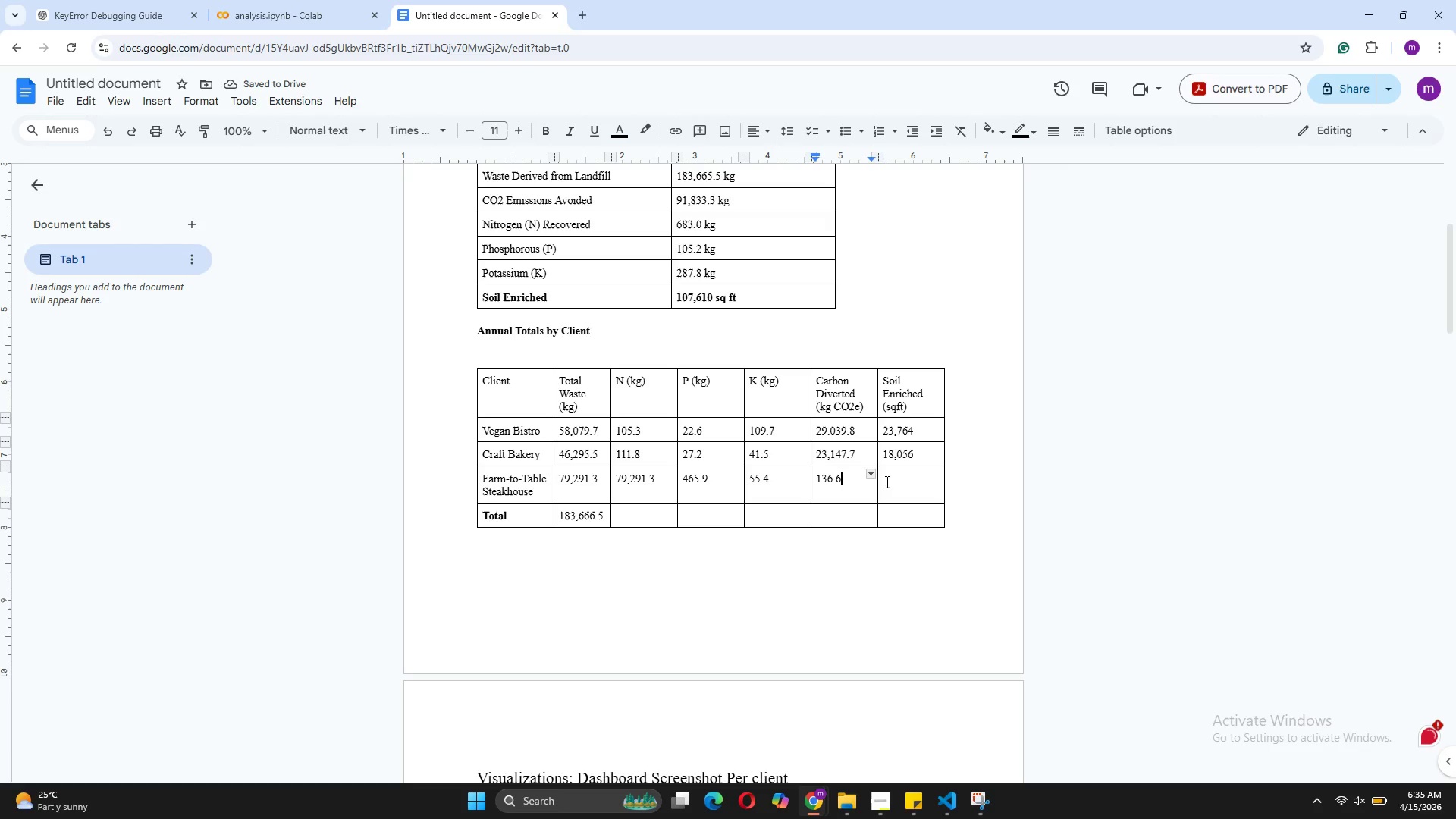 
wait(9.03)
 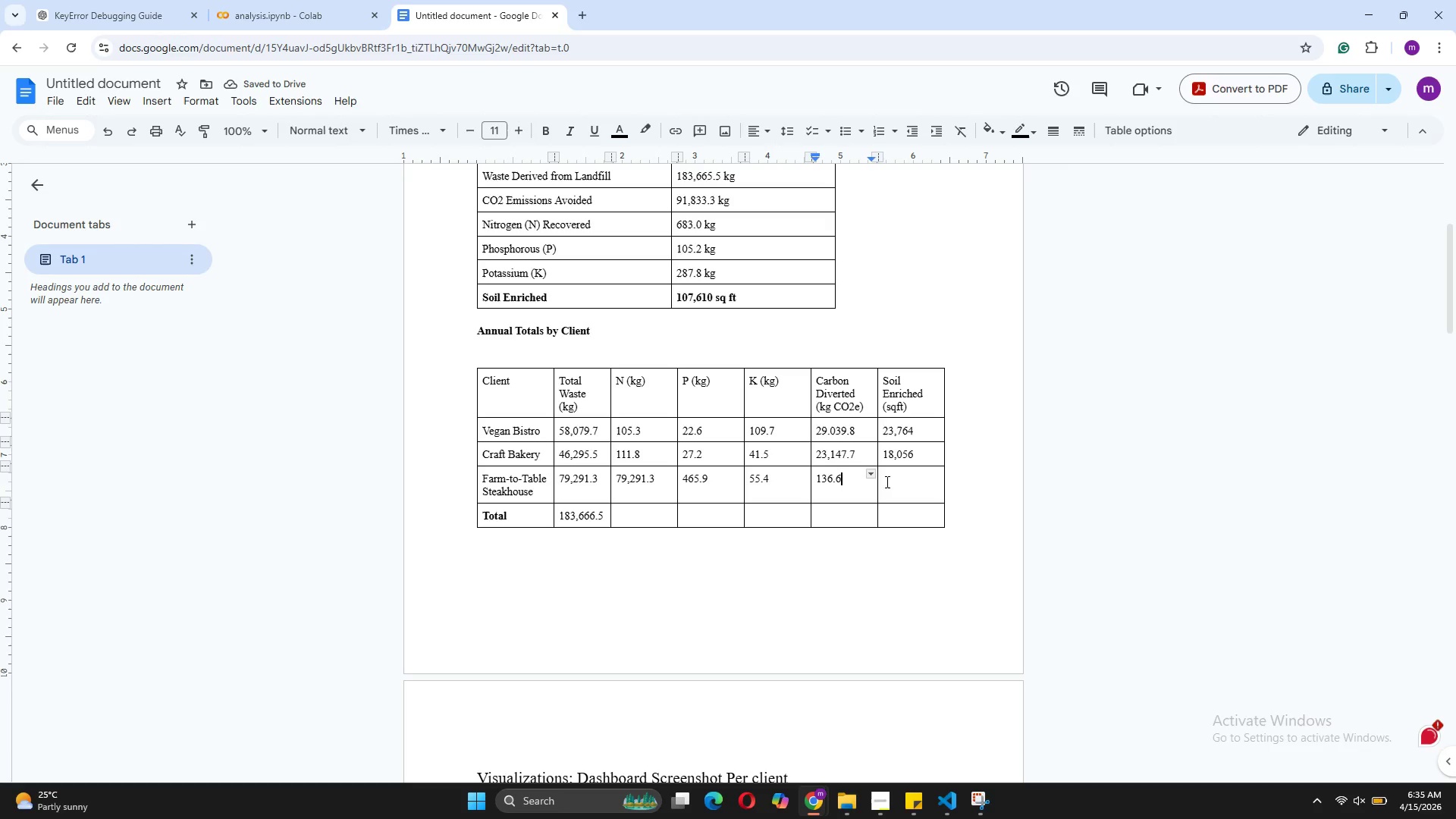 
left_click_drag(start_coordinate=[712, 475], to_coordinate=[695, 475])
 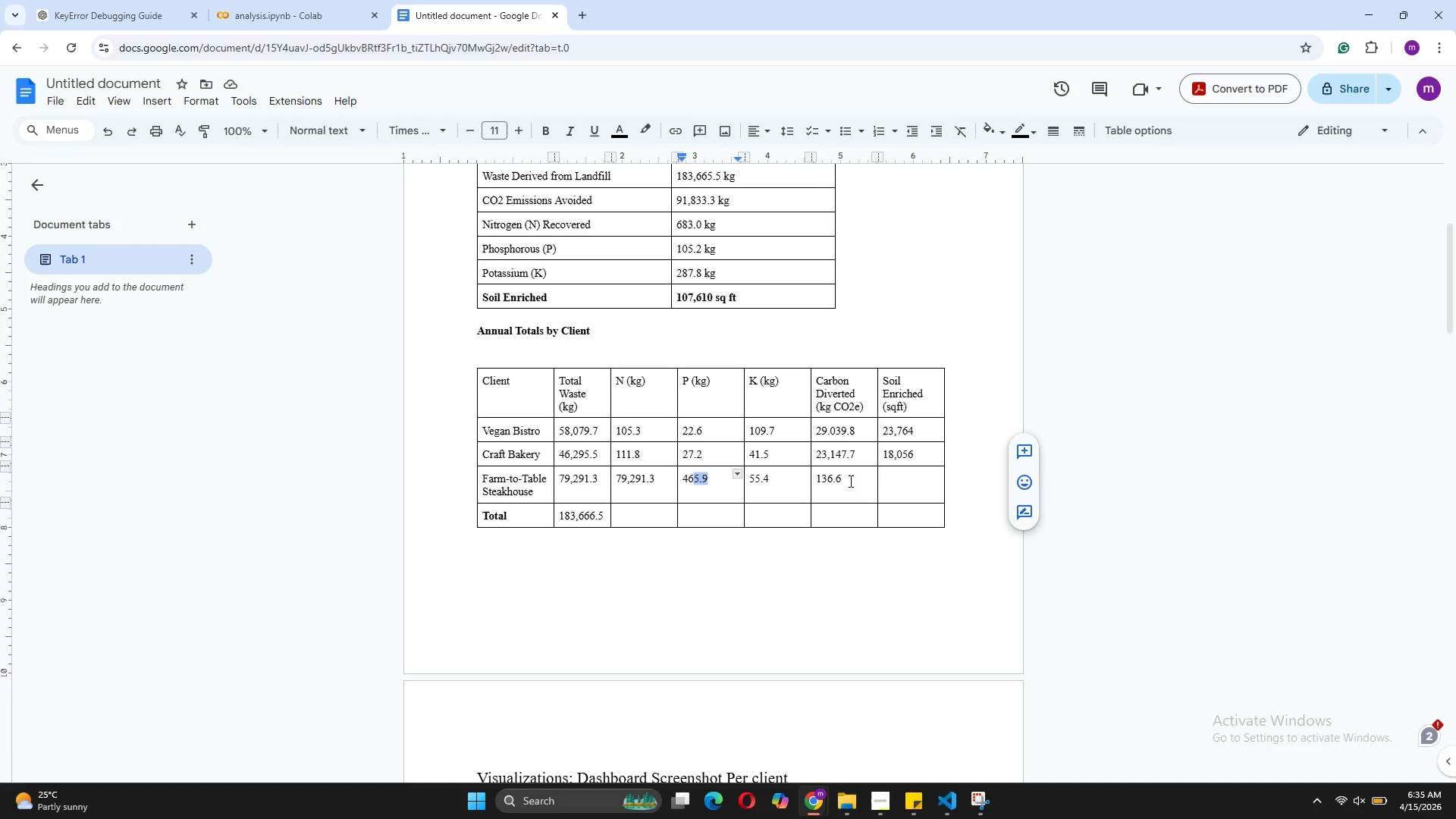 
left_click([849, 481])
 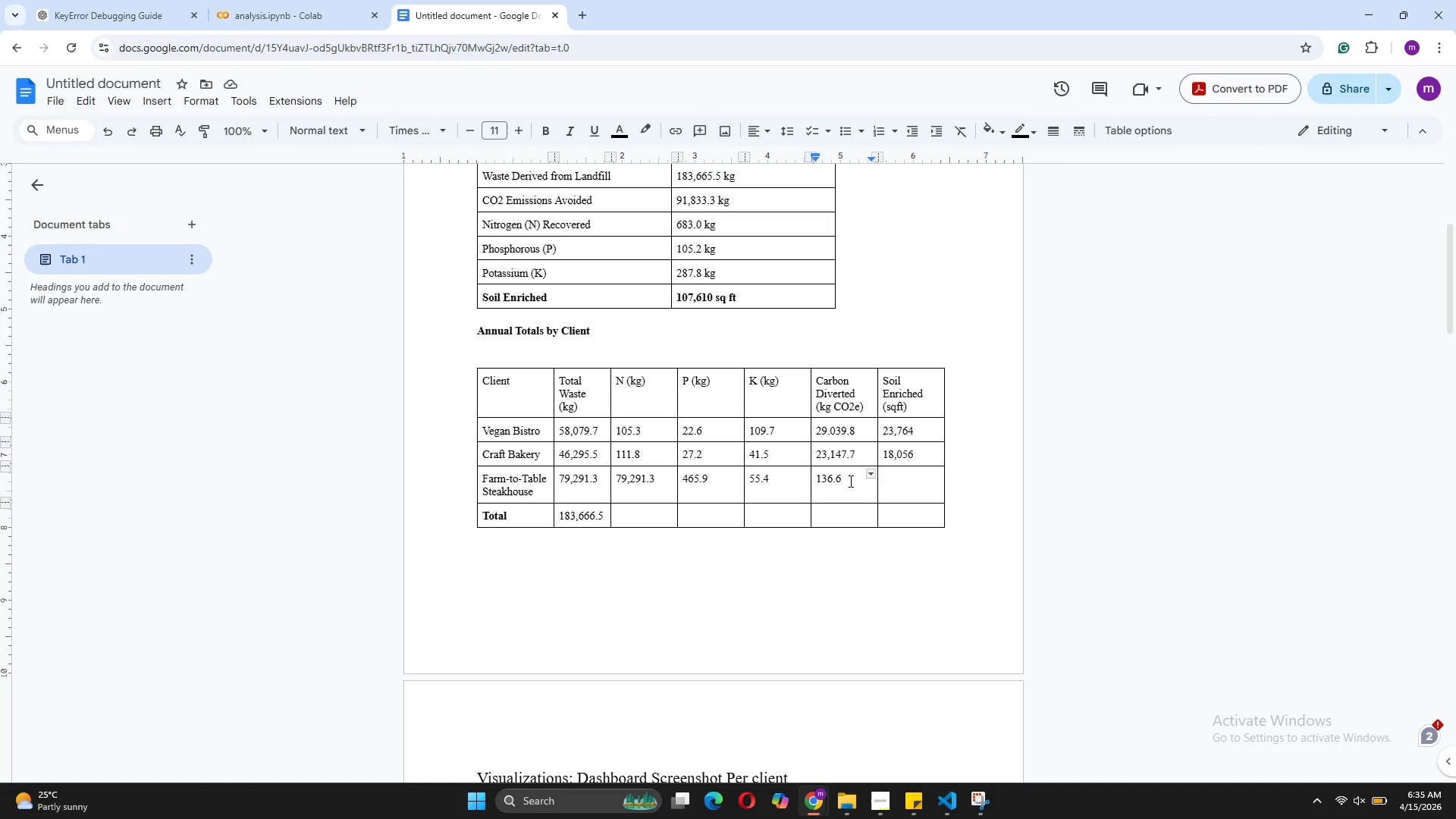 
key(Backspace)
 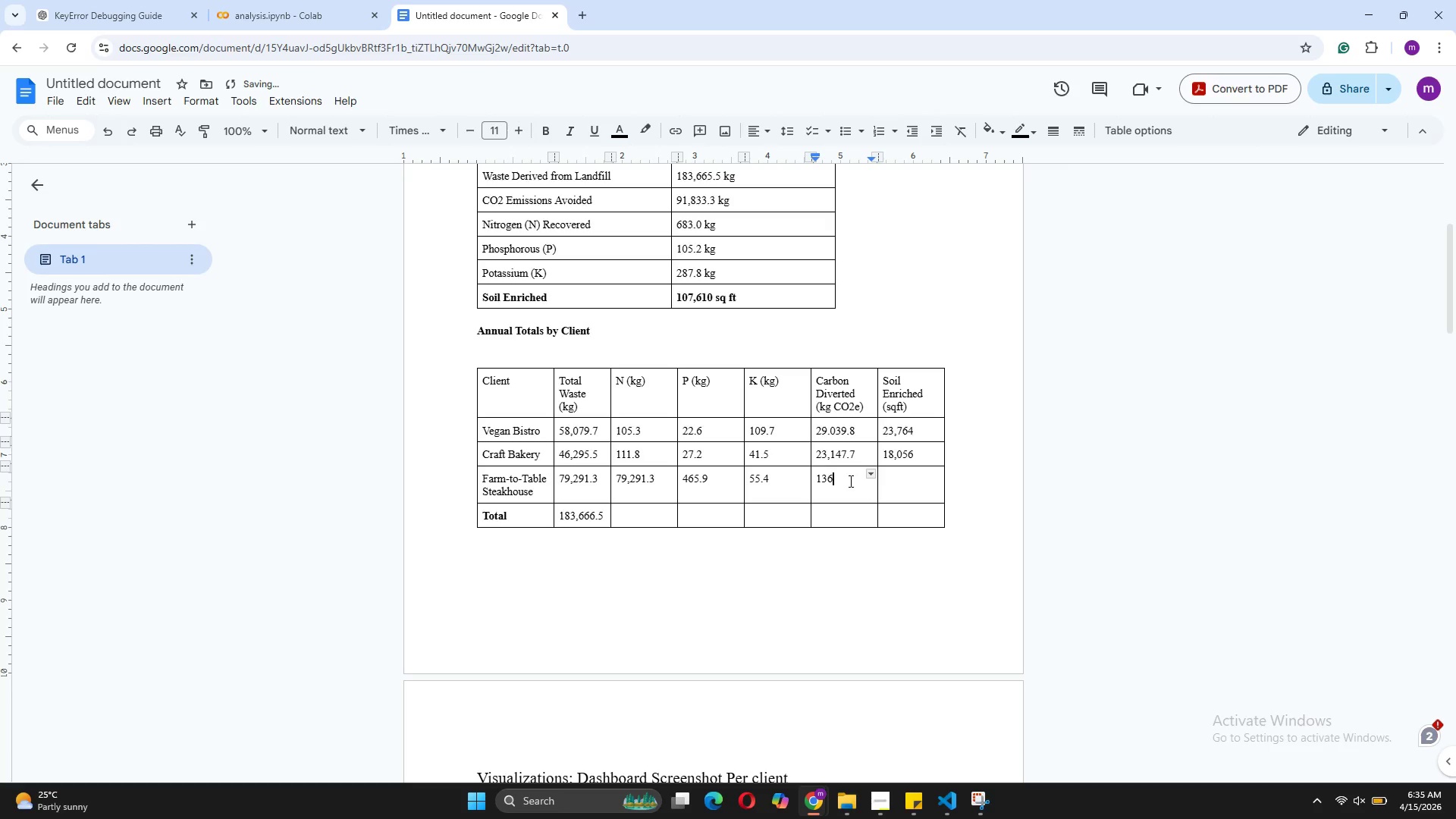 
key(Backspace)
 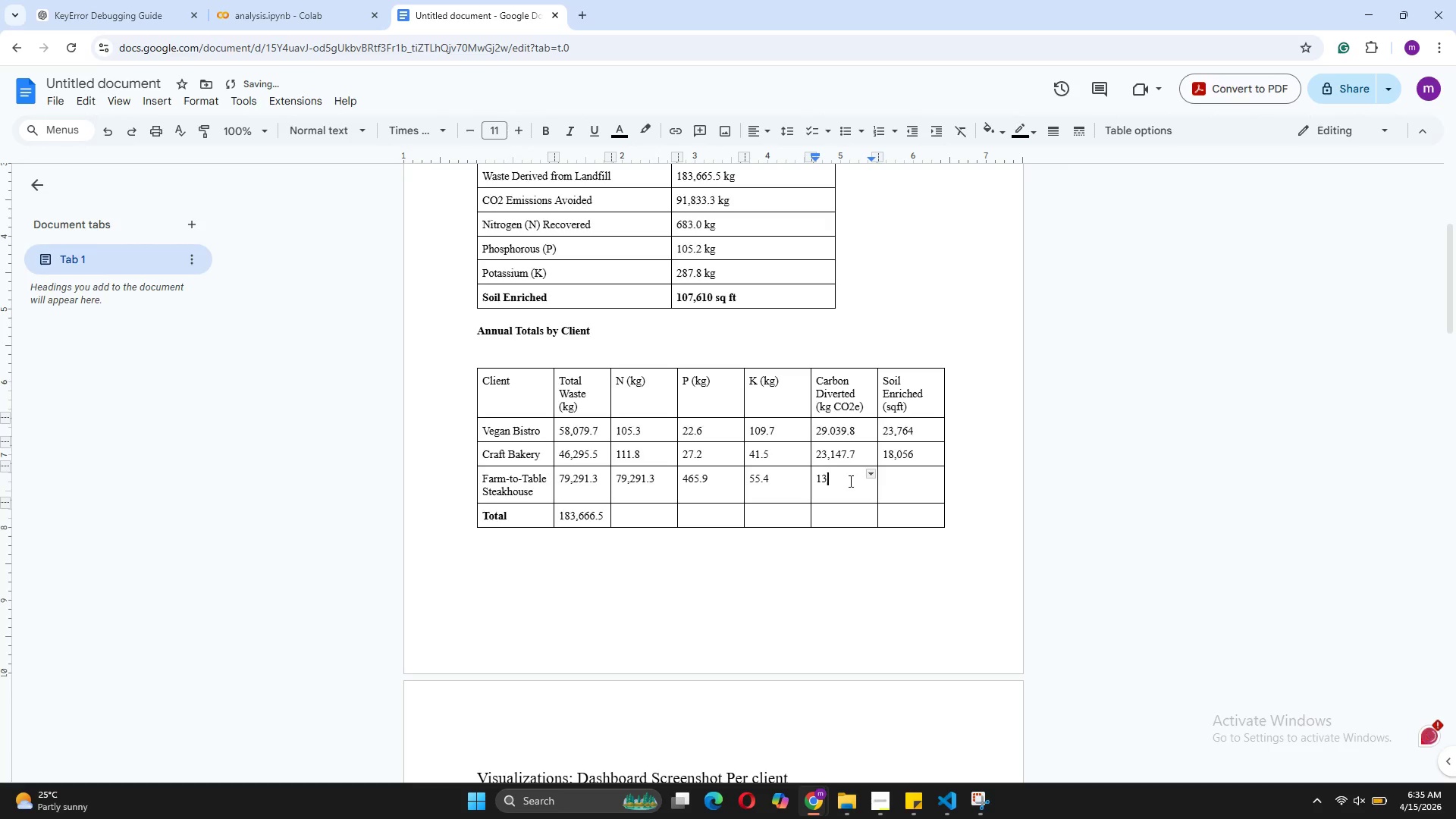 
key(Backspace)
 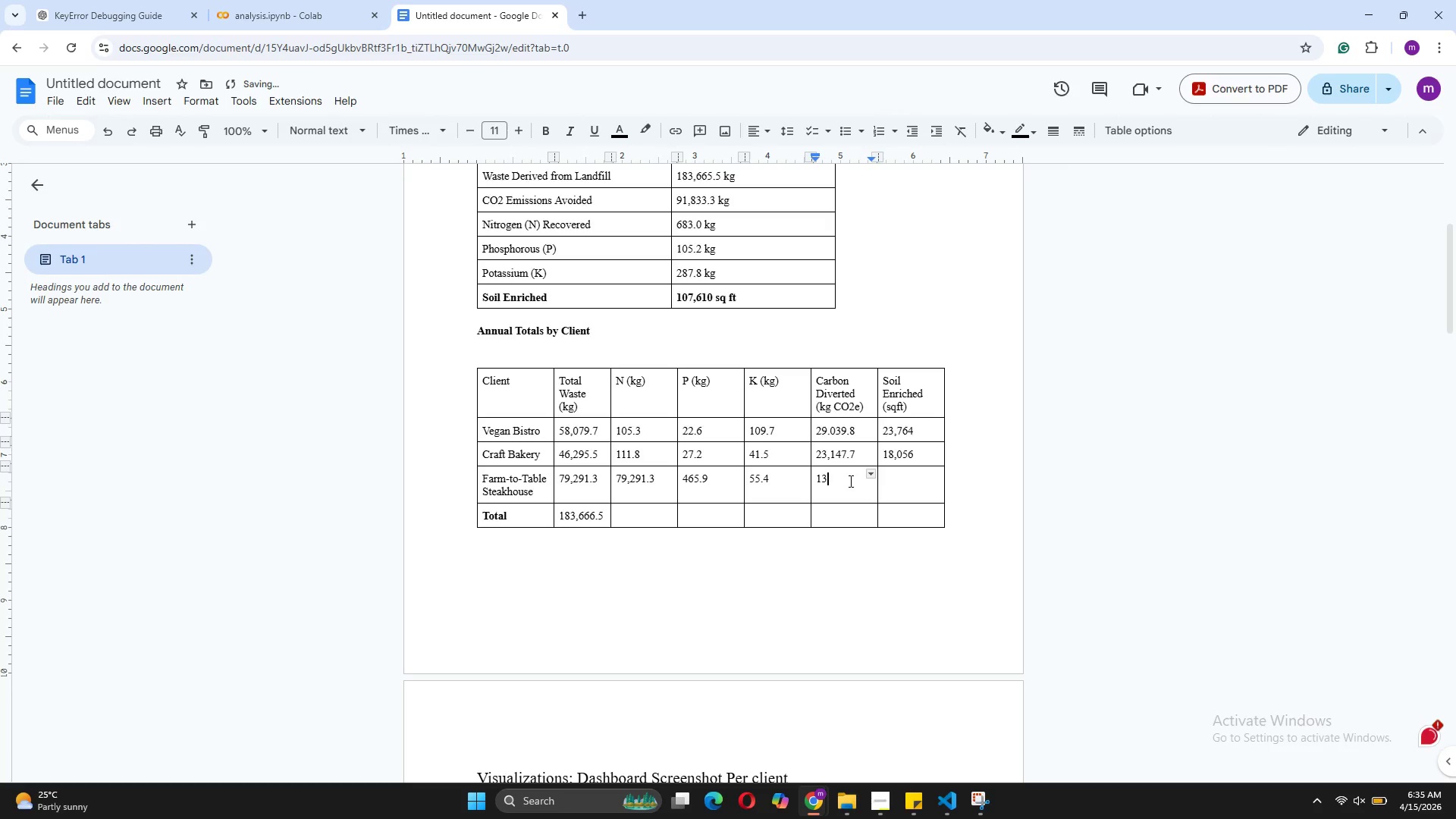 
key(Backspace)
 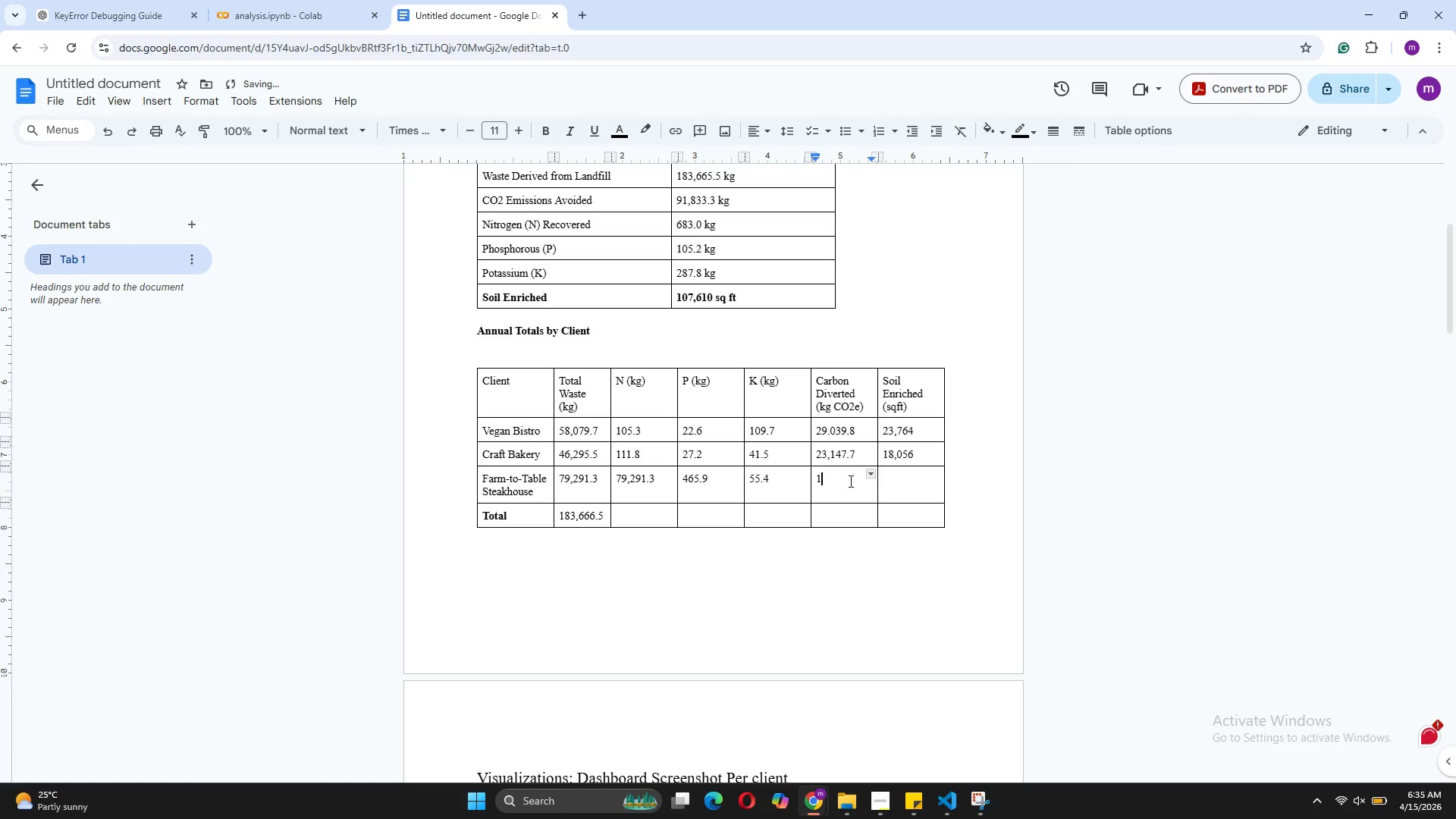 
key(Backspace)
 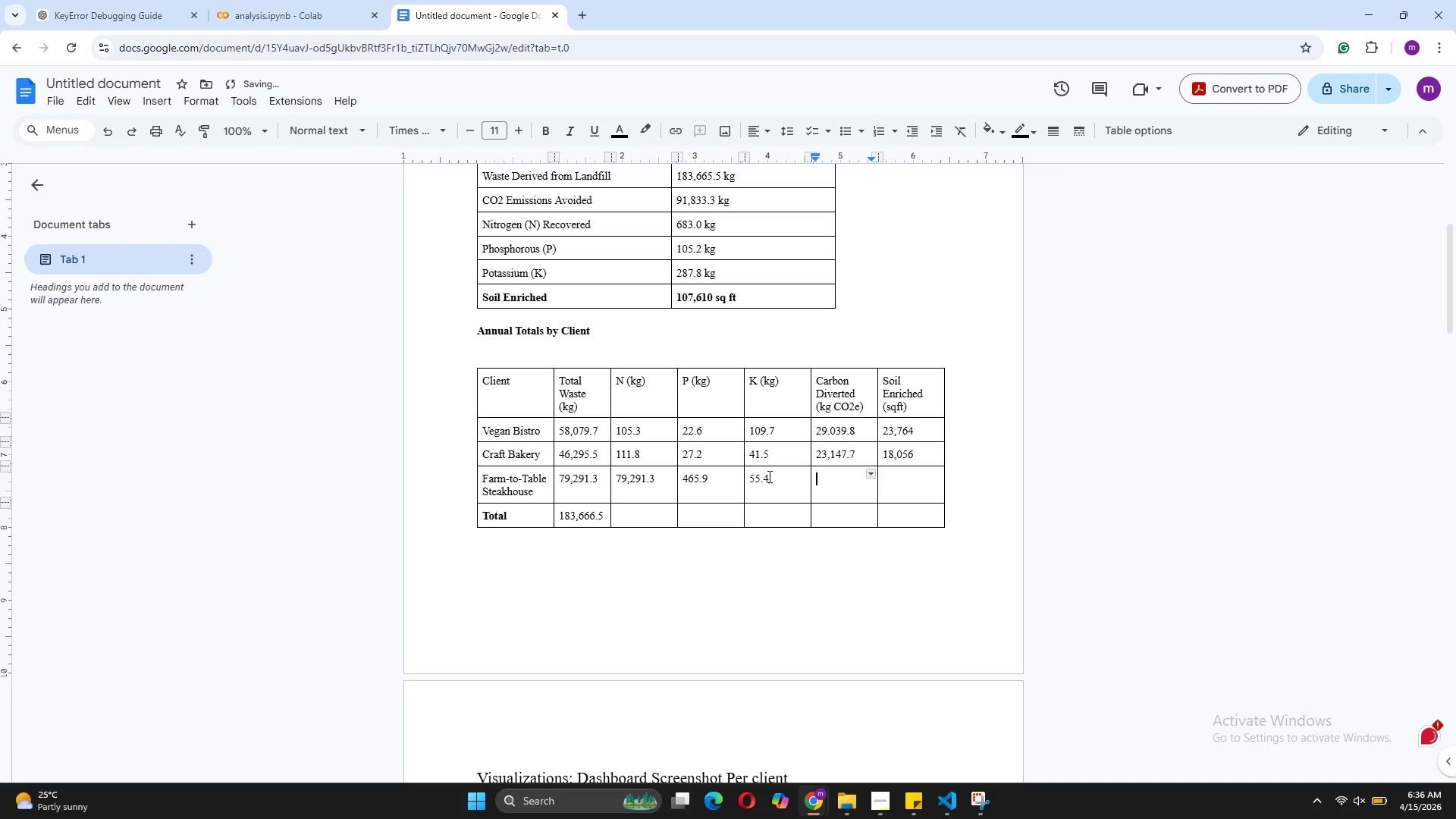 
left_click([770, 475])
 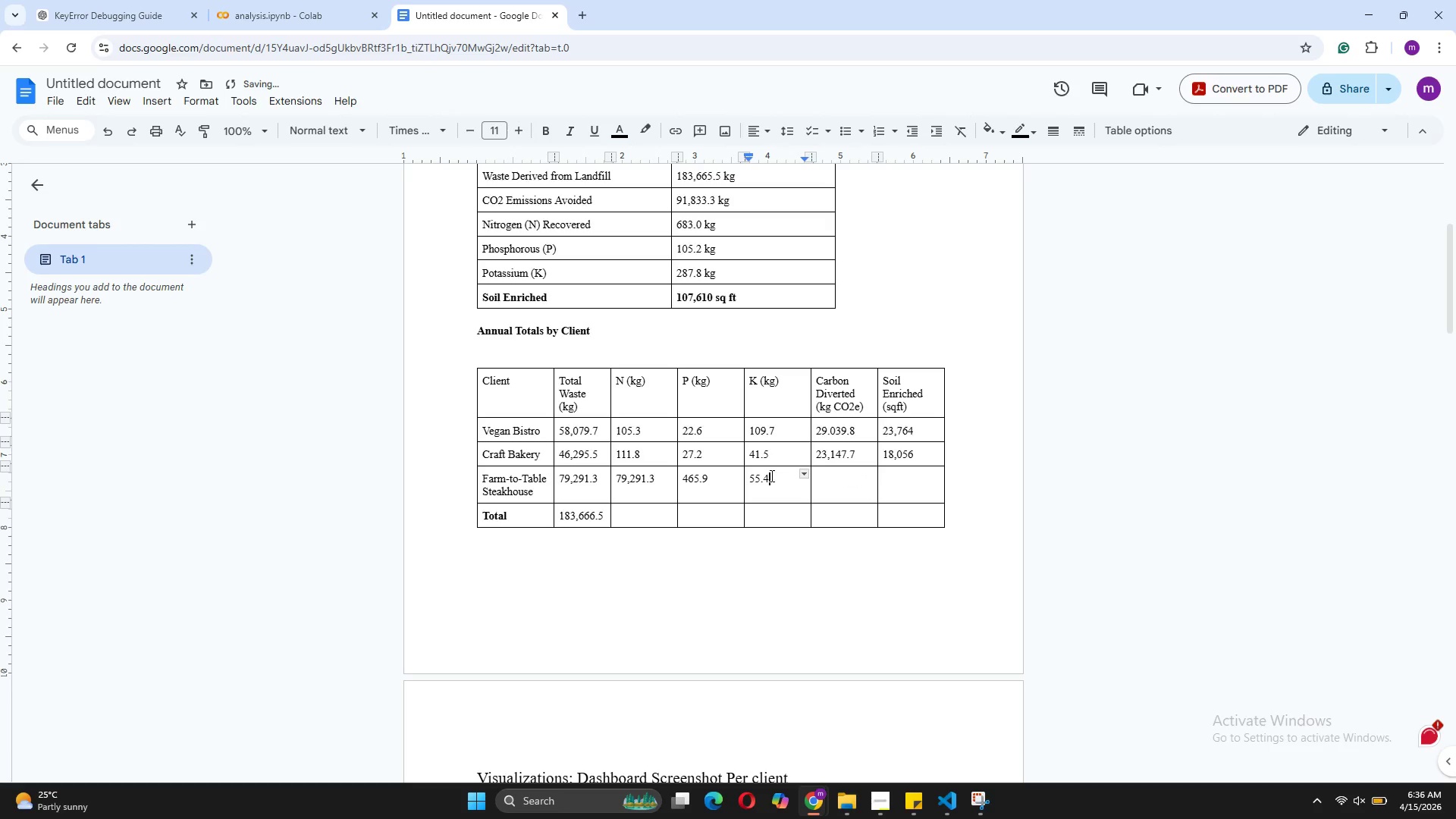 
key(Backspace)
 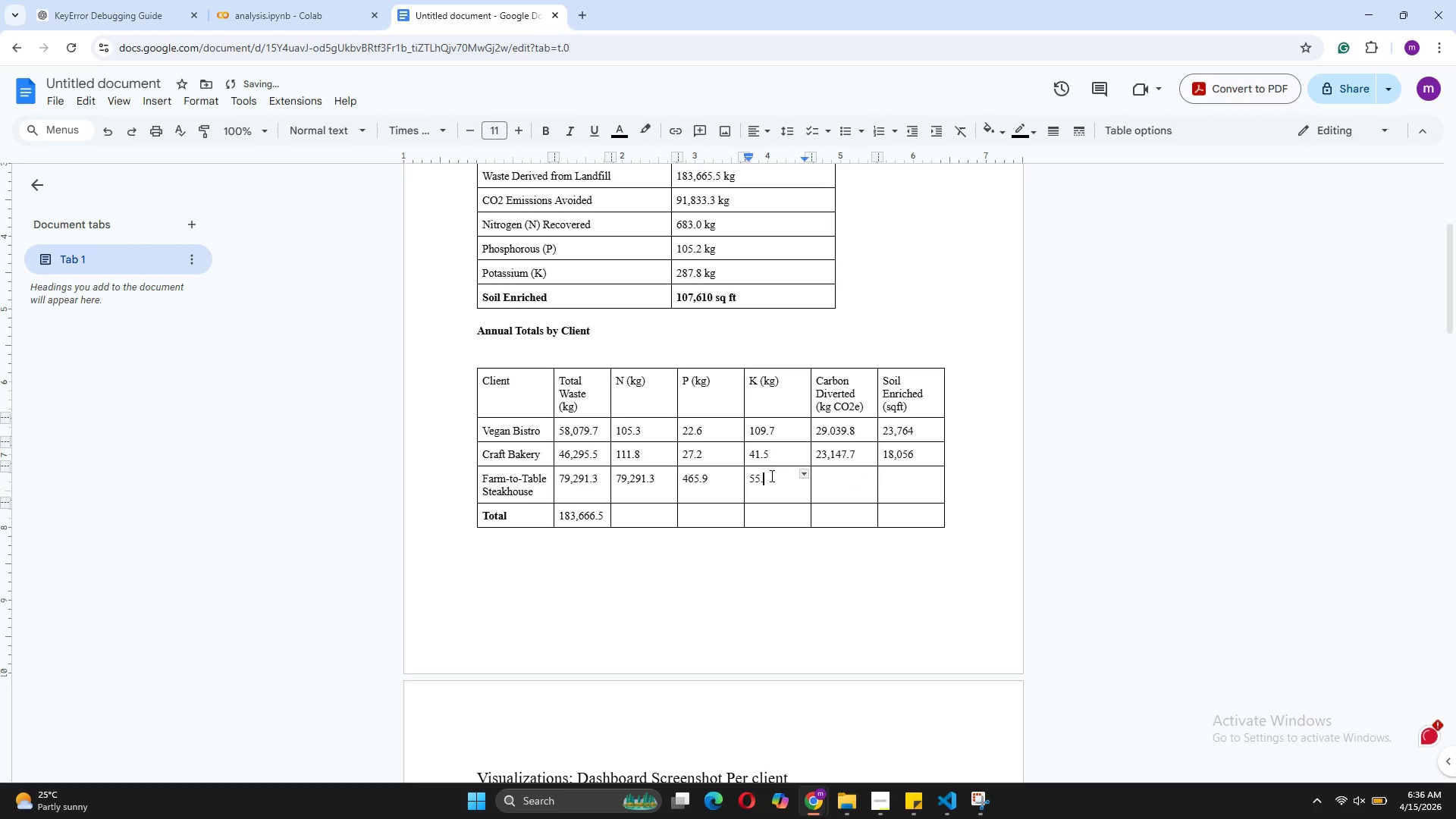 
key(Backspace)
 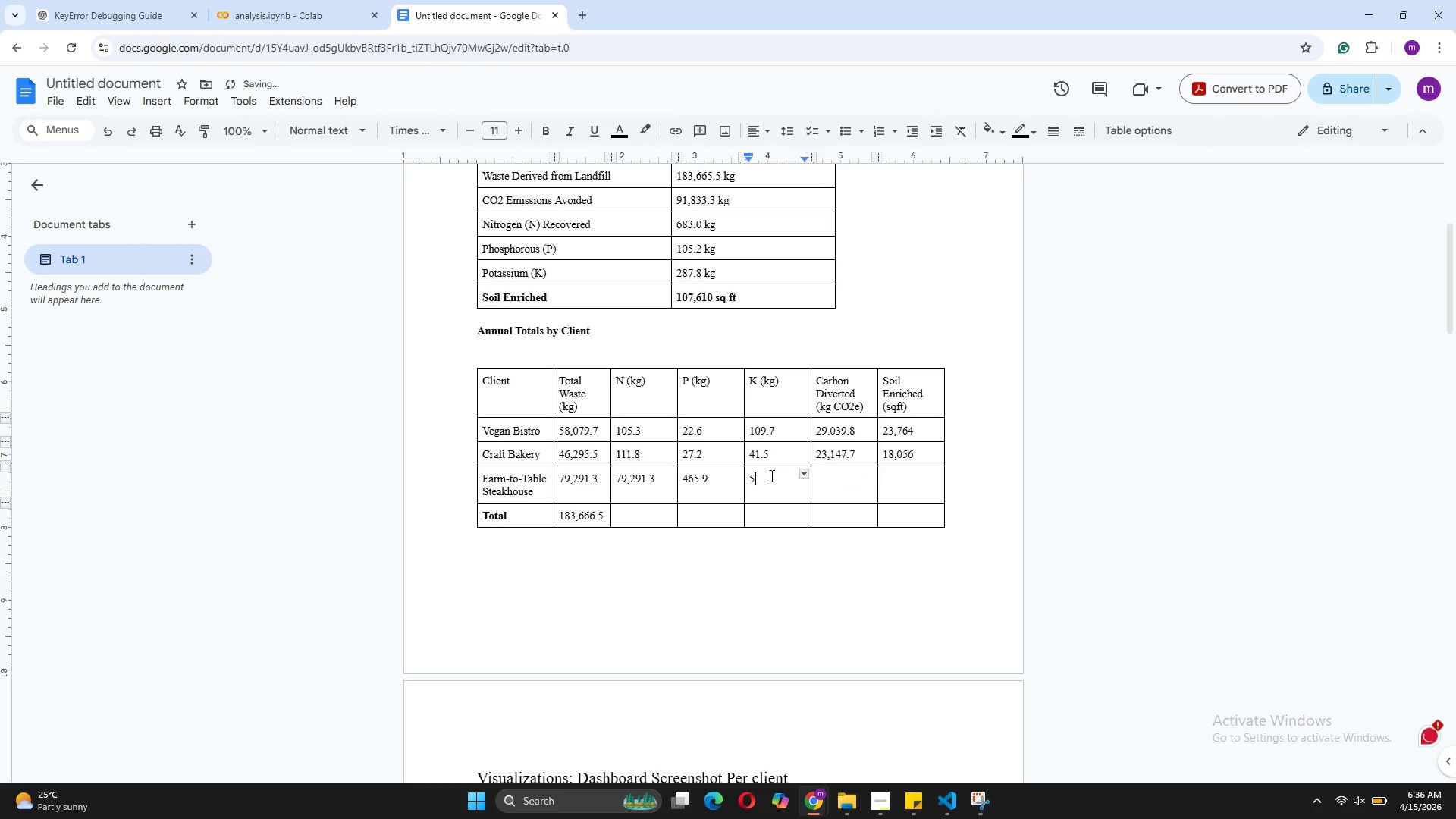 
key(Backspace)
 